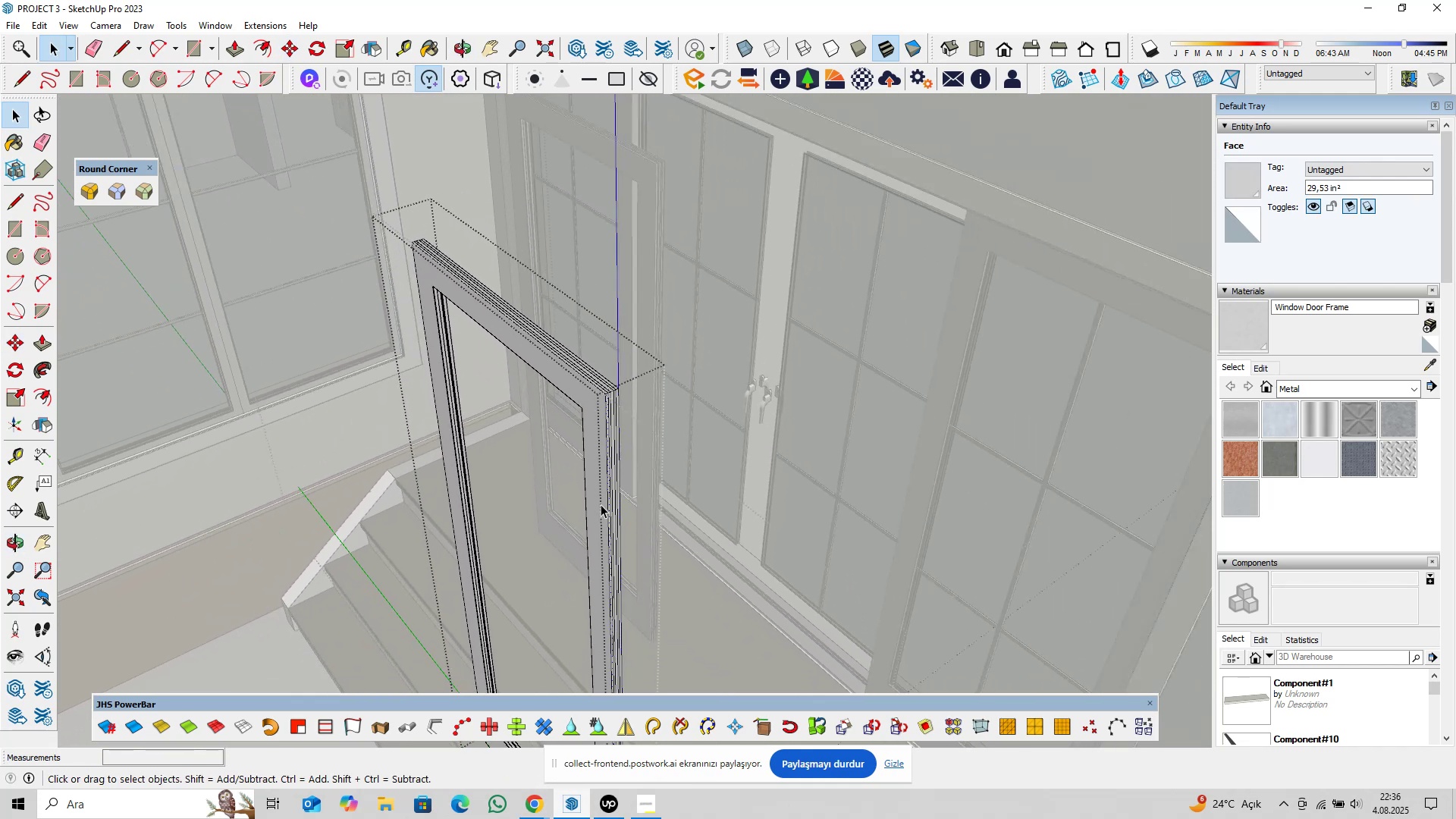 
hold_key(key=ShiftLeft, duration=0.92)
 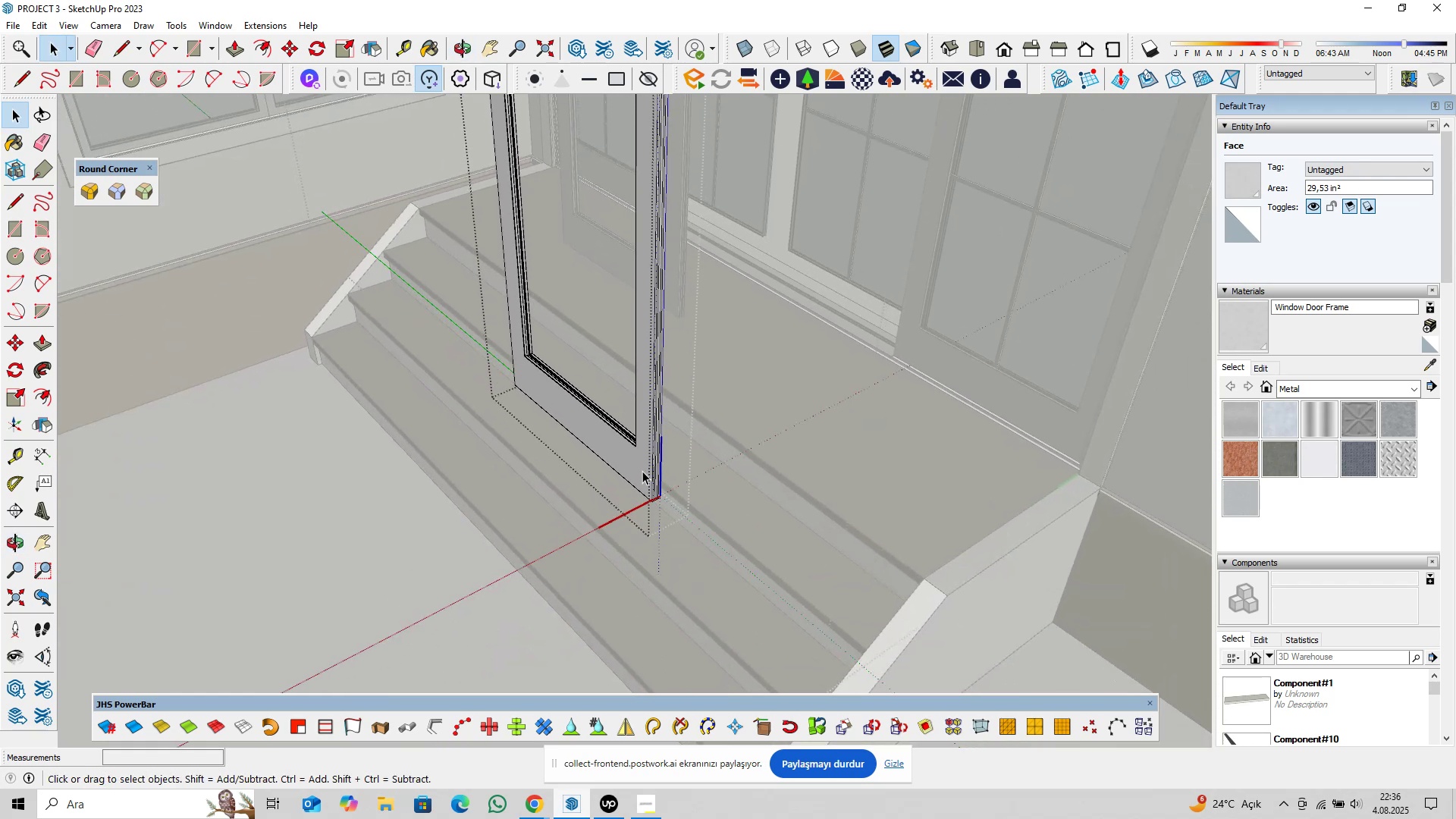 
scroll: coordinate [647, 498], scroll_direction: up, amount: 17.0
 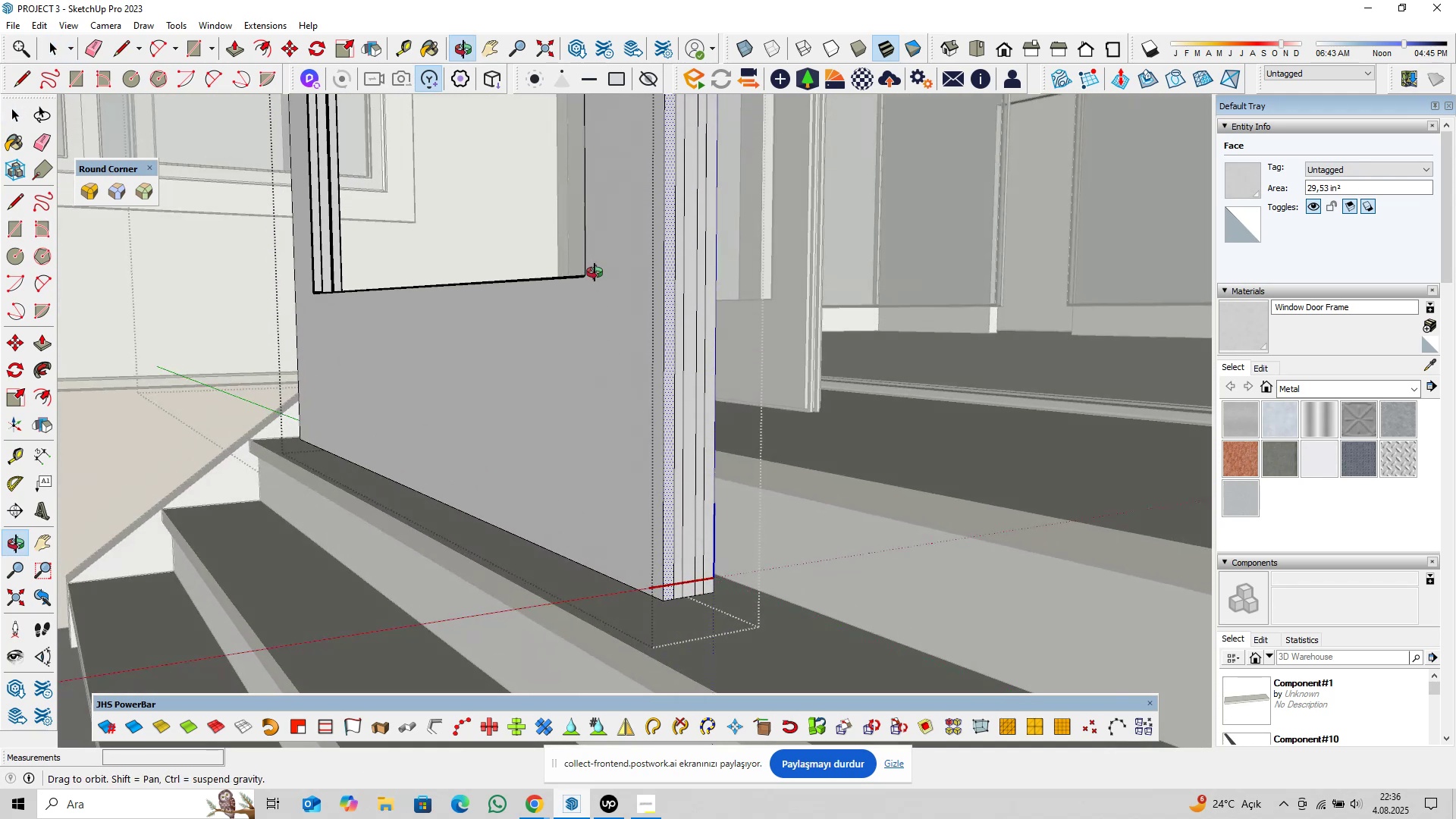 
key(Shift+ShiftLeft)
 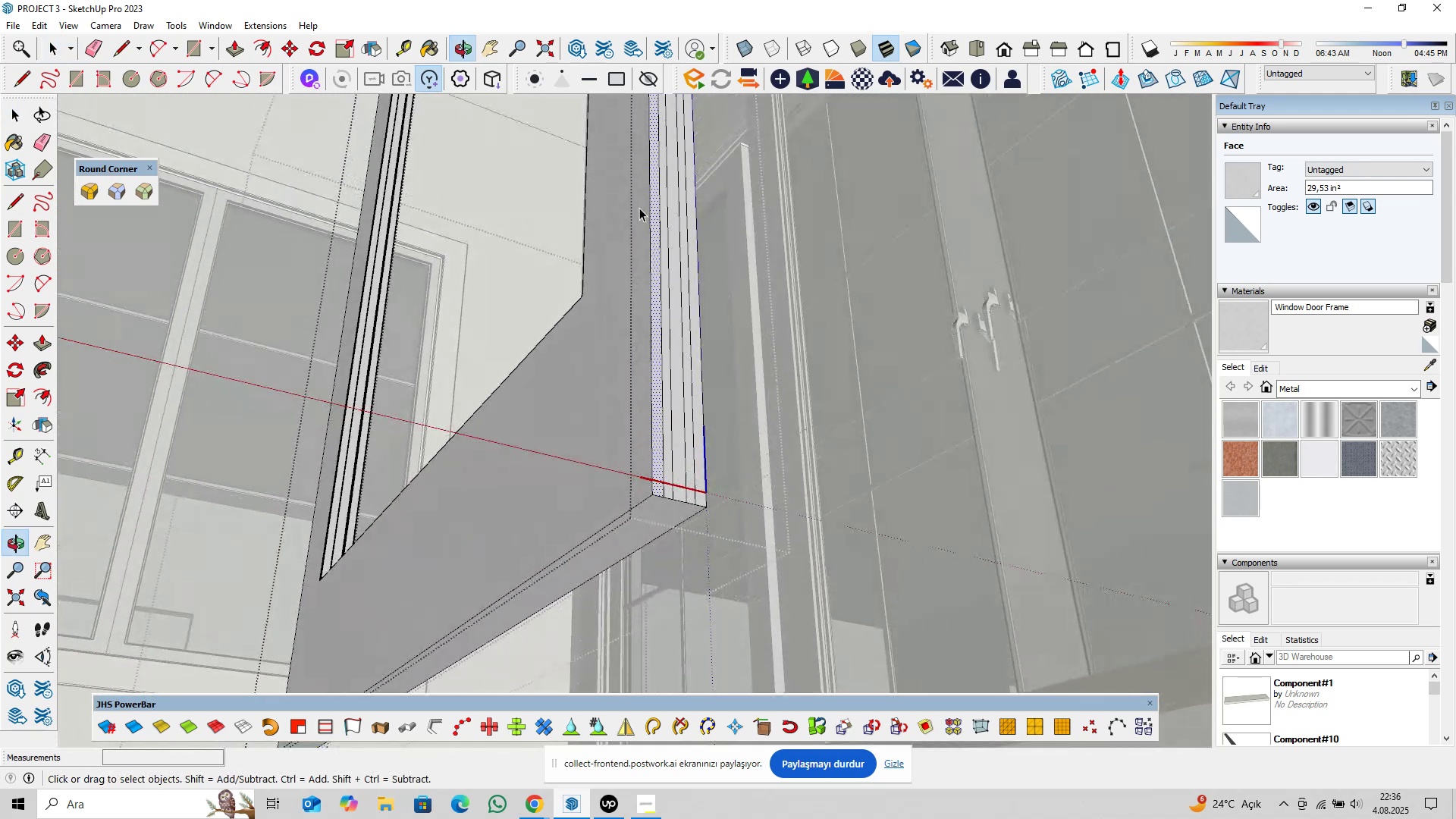 
scroll: coordinate [639, 491], scroll_direction: up, amount: 1.0
 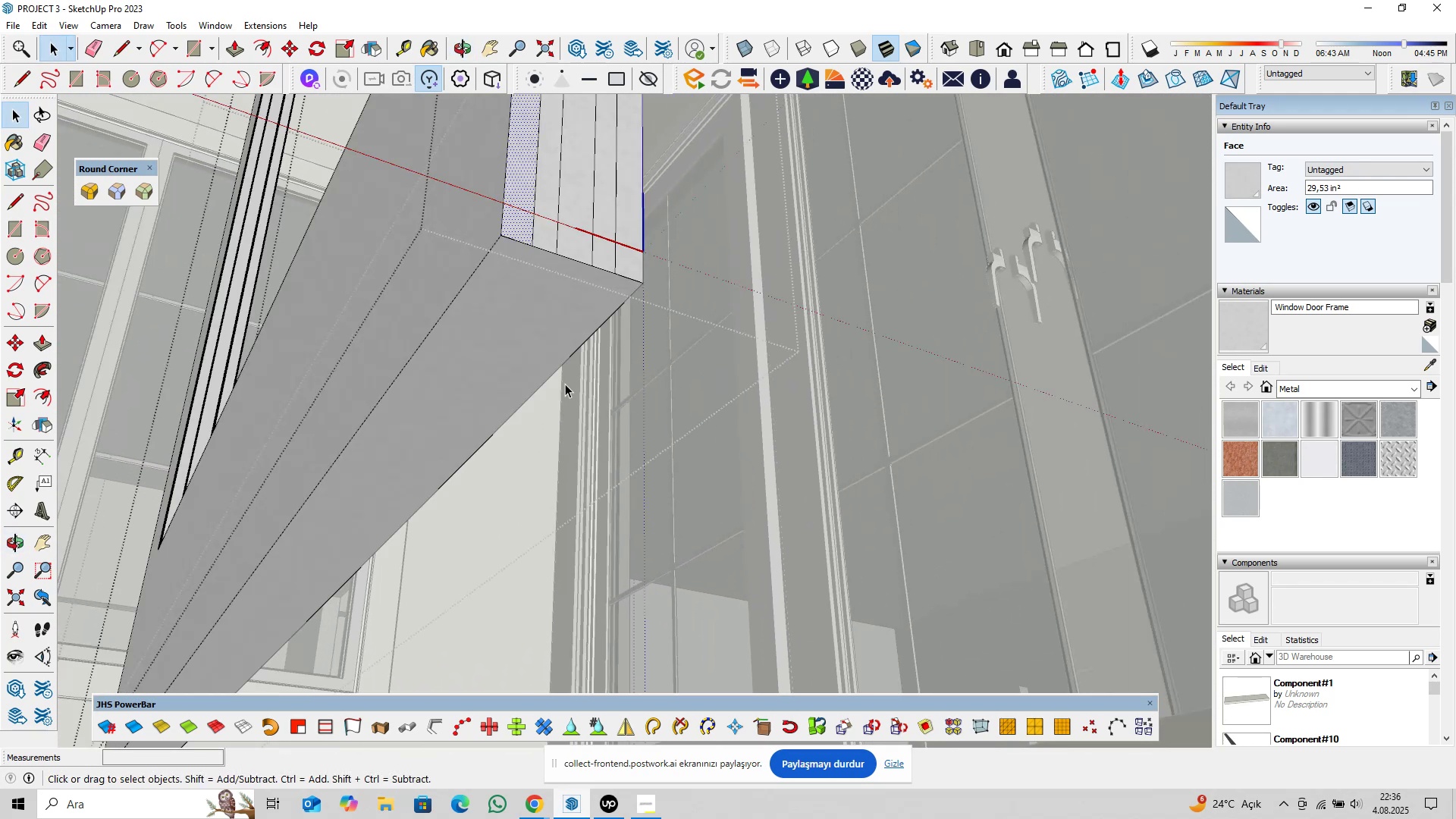 
left_click([543, 318])
 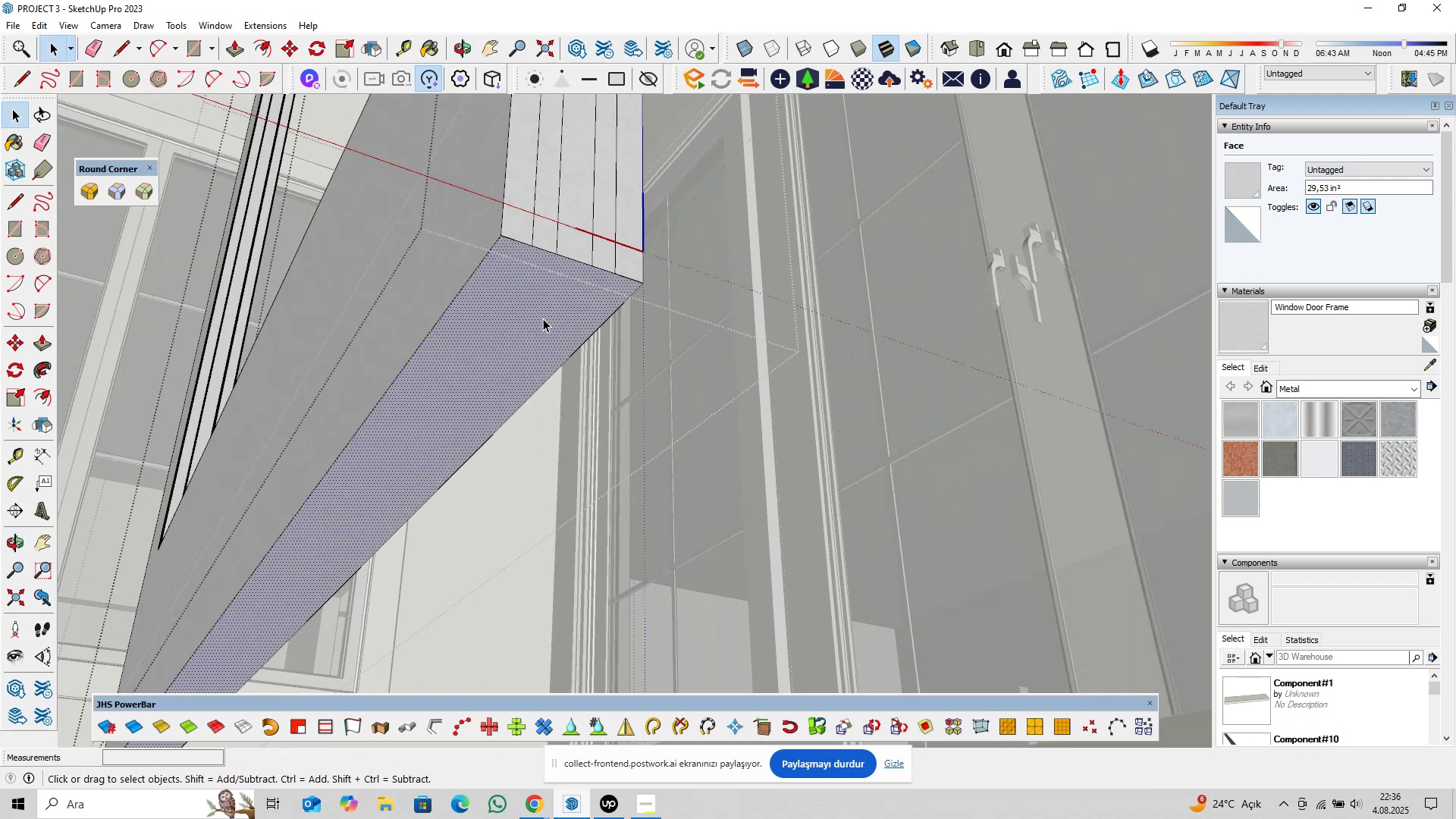 
hold_key(key=ShiftLeft, duration=0.35)
 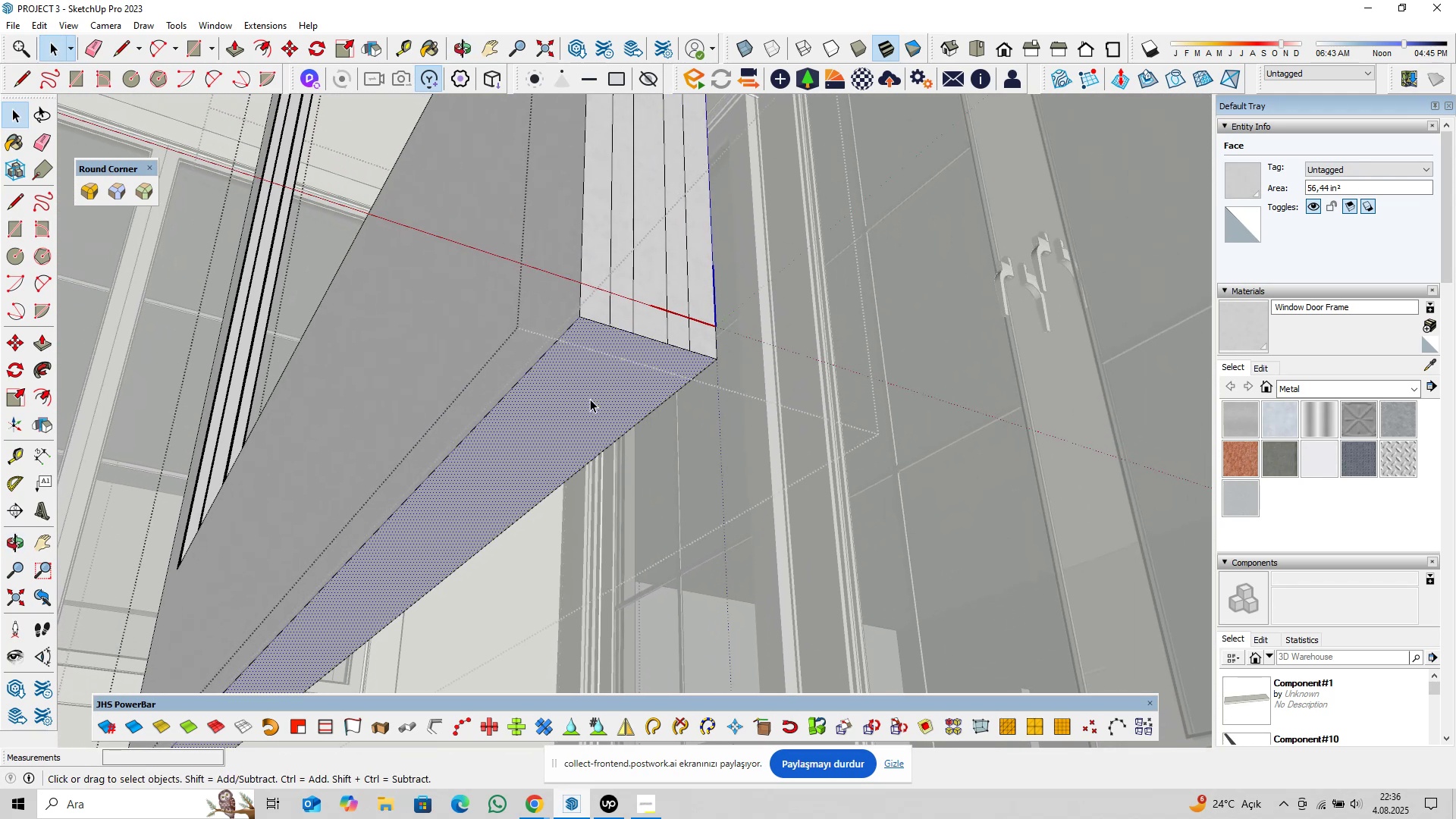 
type(pl)
 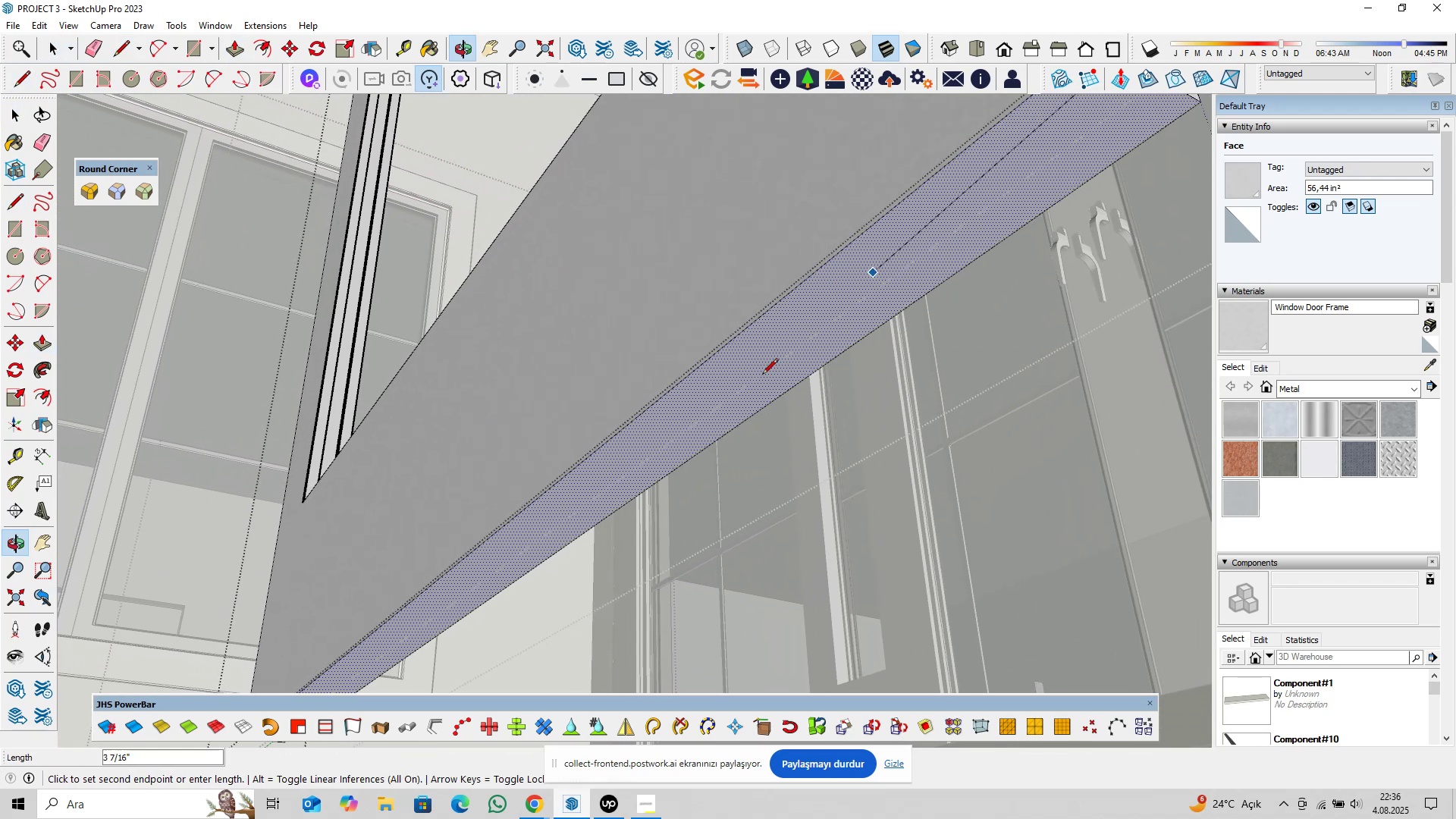 
hold_key(key=ShiftLeft, duration=0.32)
 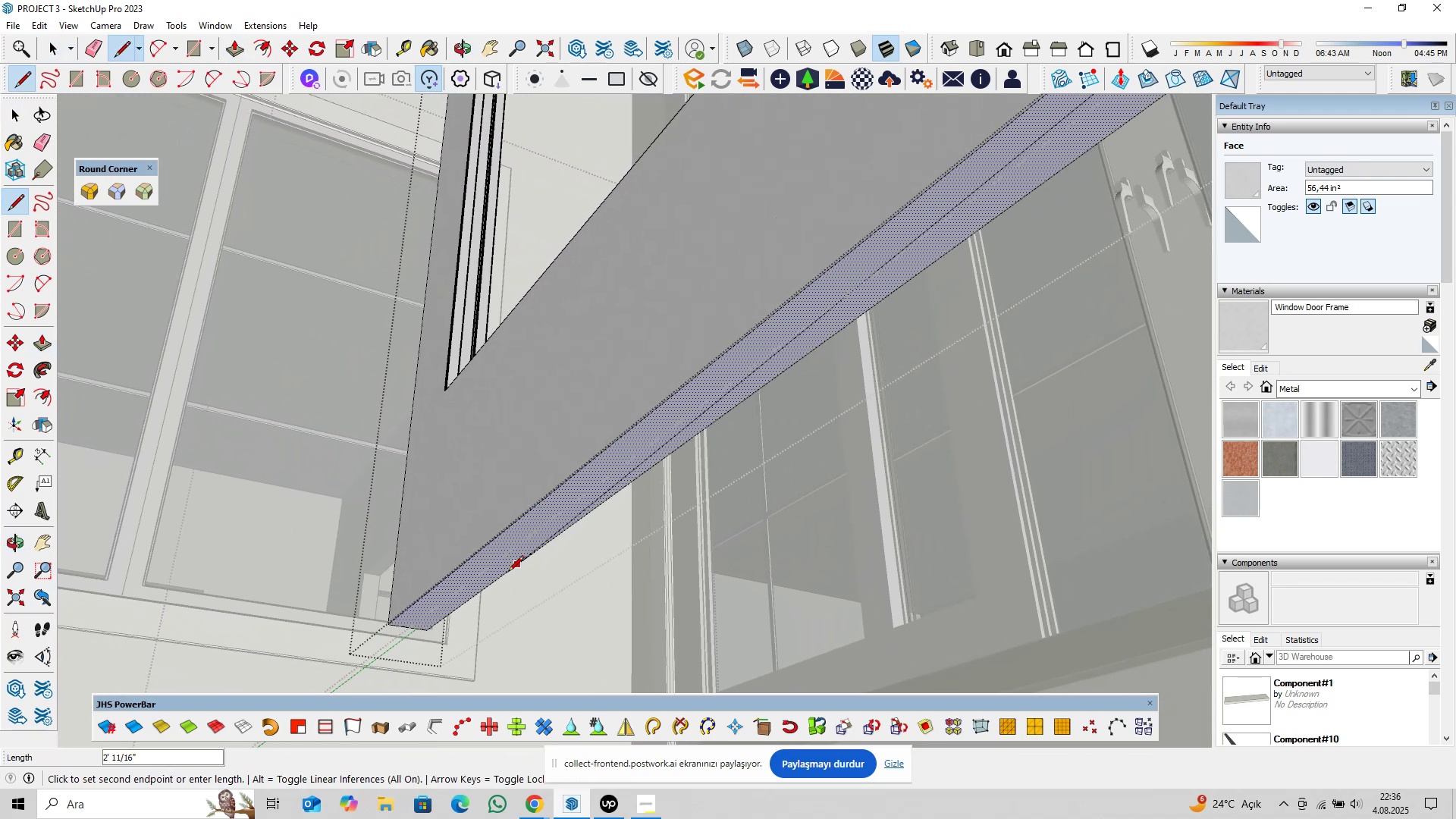 
scroll: coordinate [381, 627], scroll_direction: up, amount: 11.0
 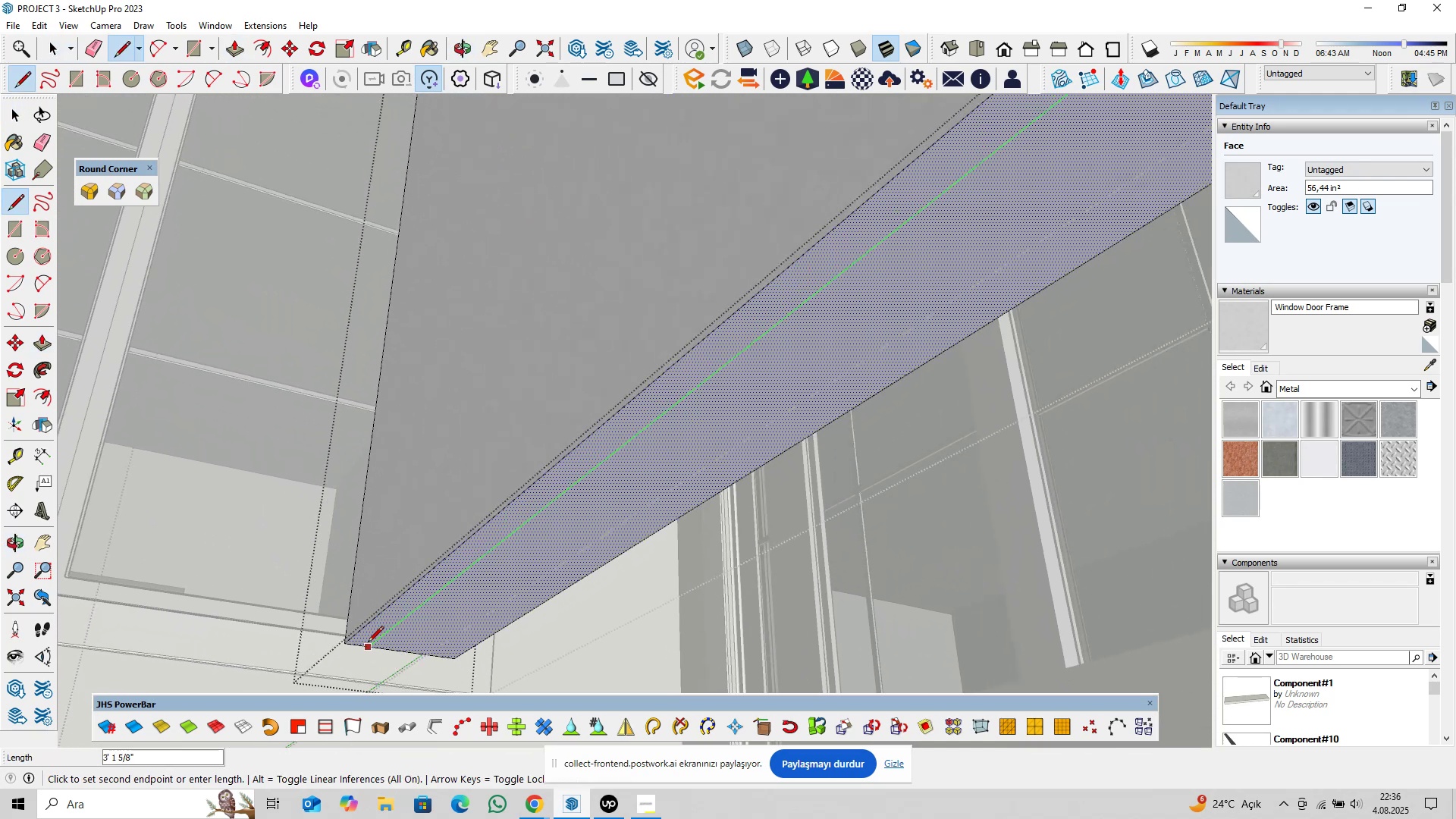 
left_click([368, 643])
 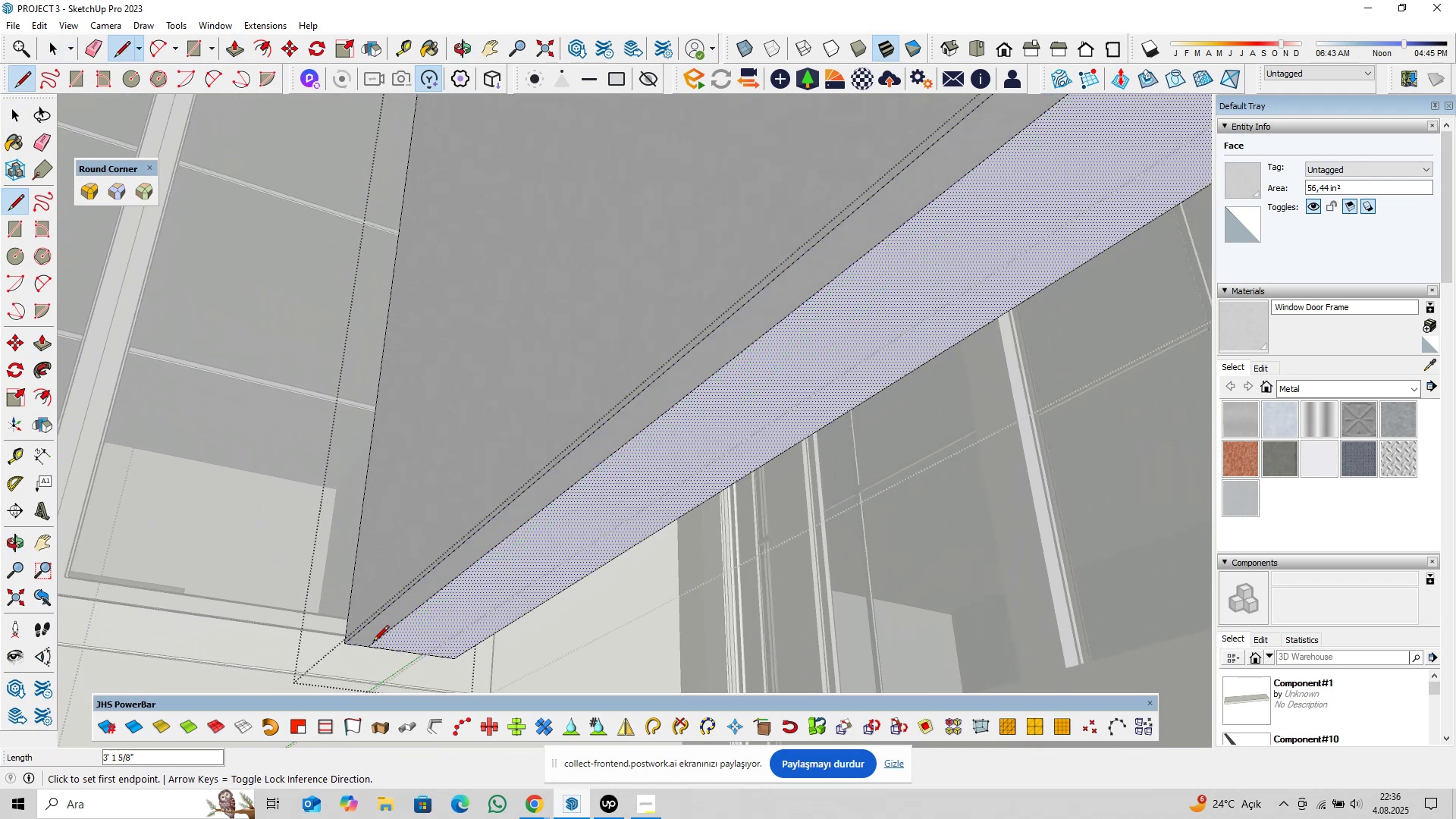 
key(Space)
 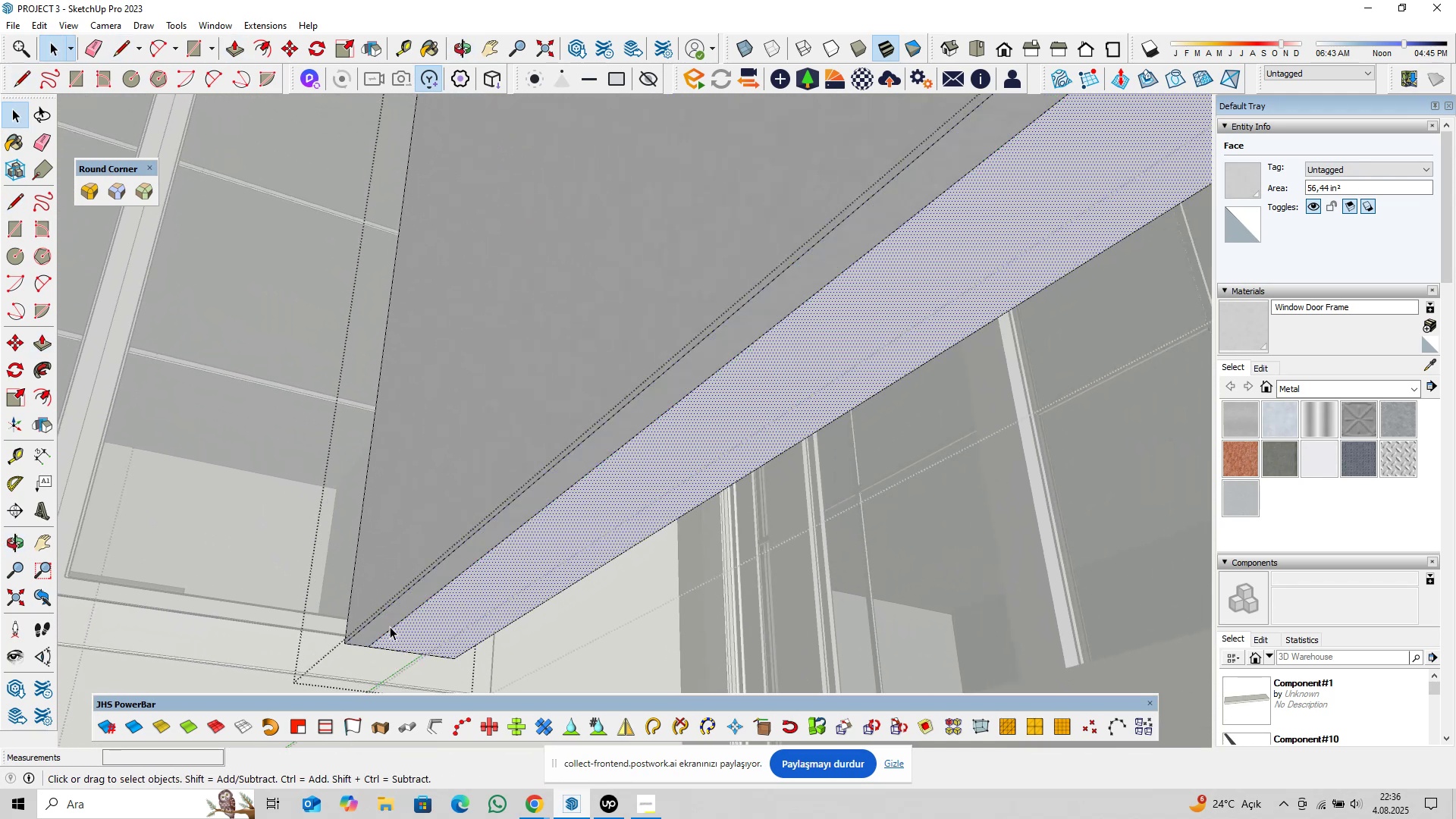 
double_click([390, 626])
 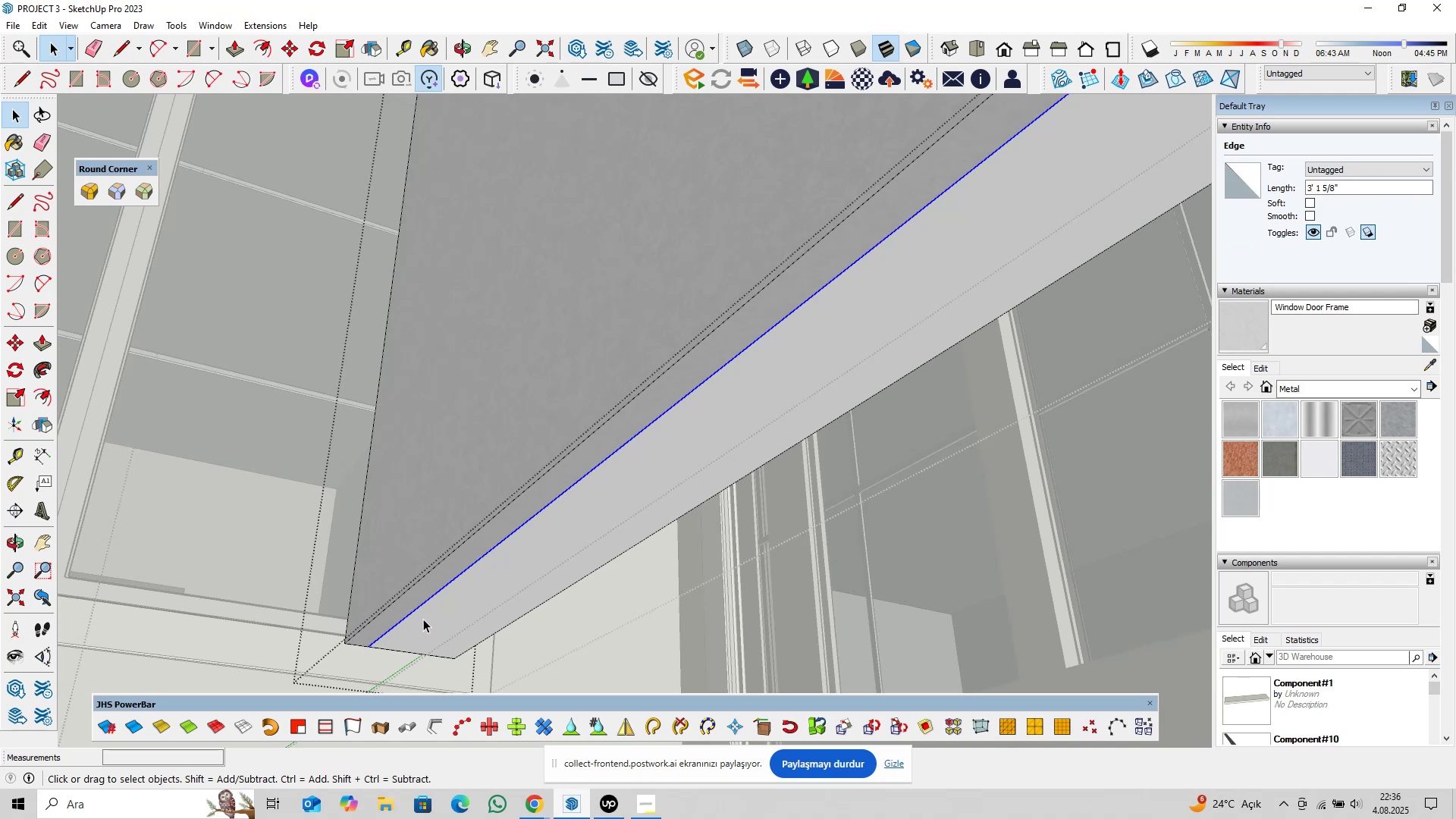 
scroll: coordinate [830, 333], scroll_direction: down, amount: 15.0
 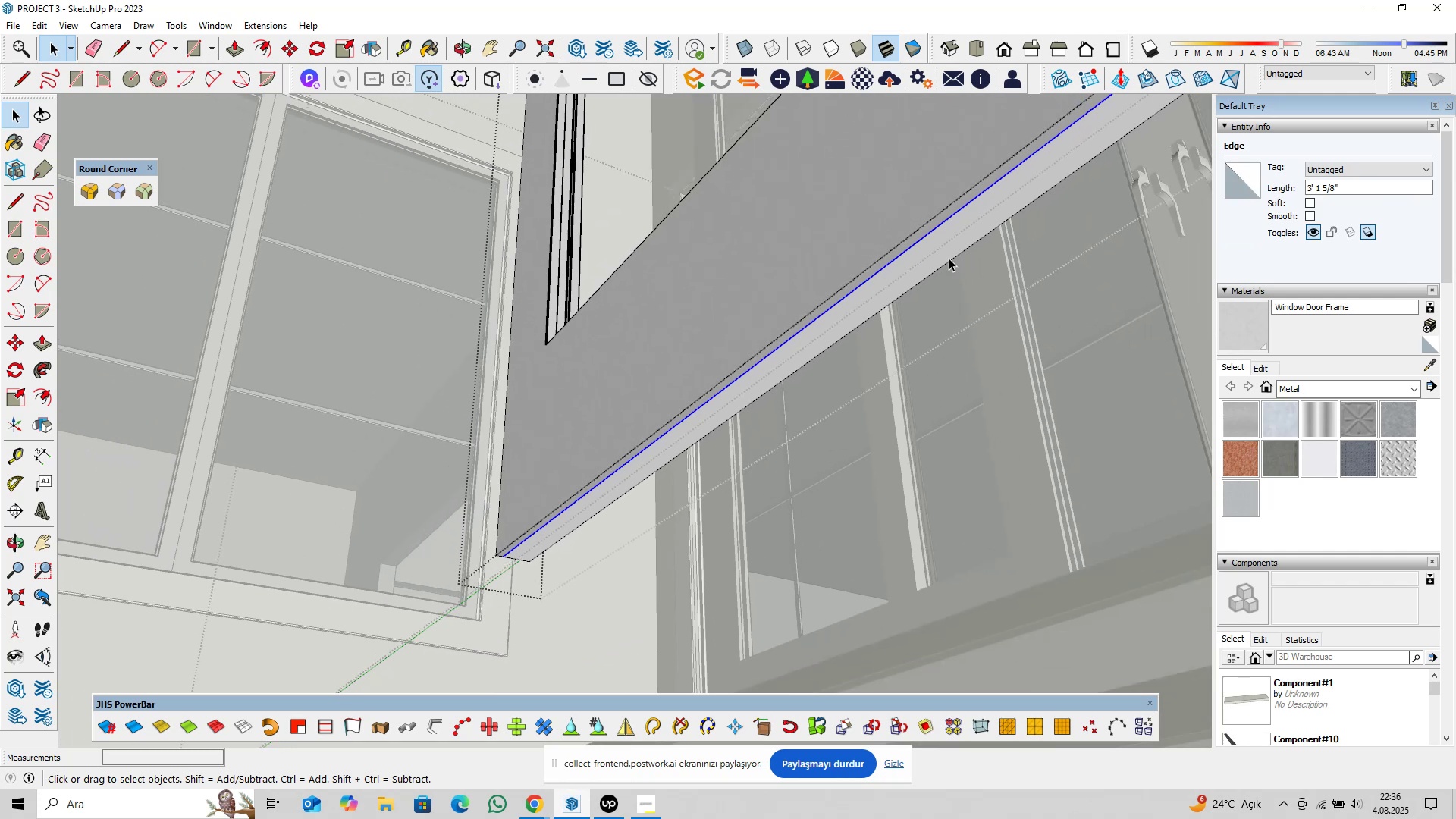 
hold_key(key=ShiftLeft, duration=0.39)
 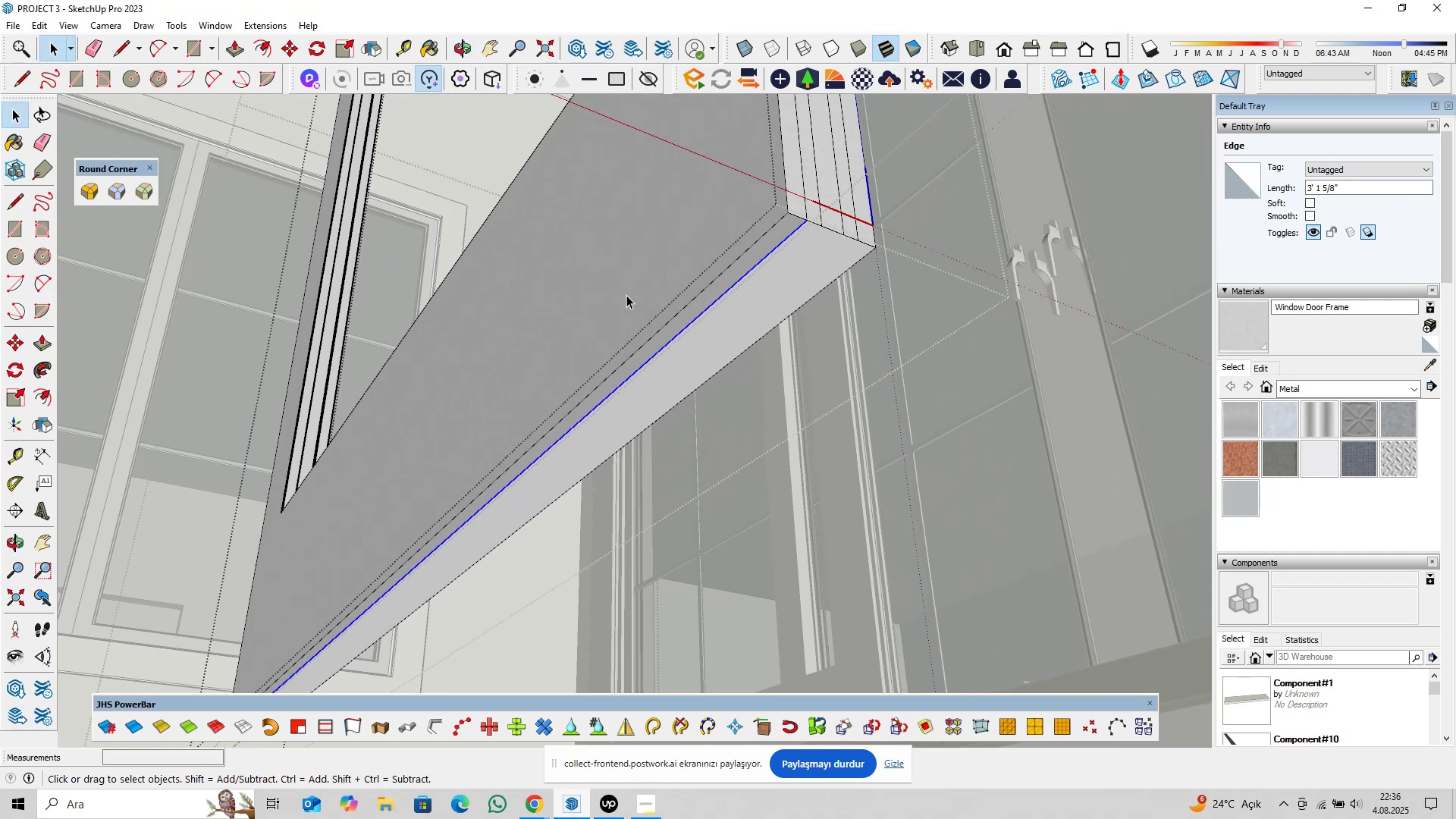 
key(Shift+ShiftLeft)
 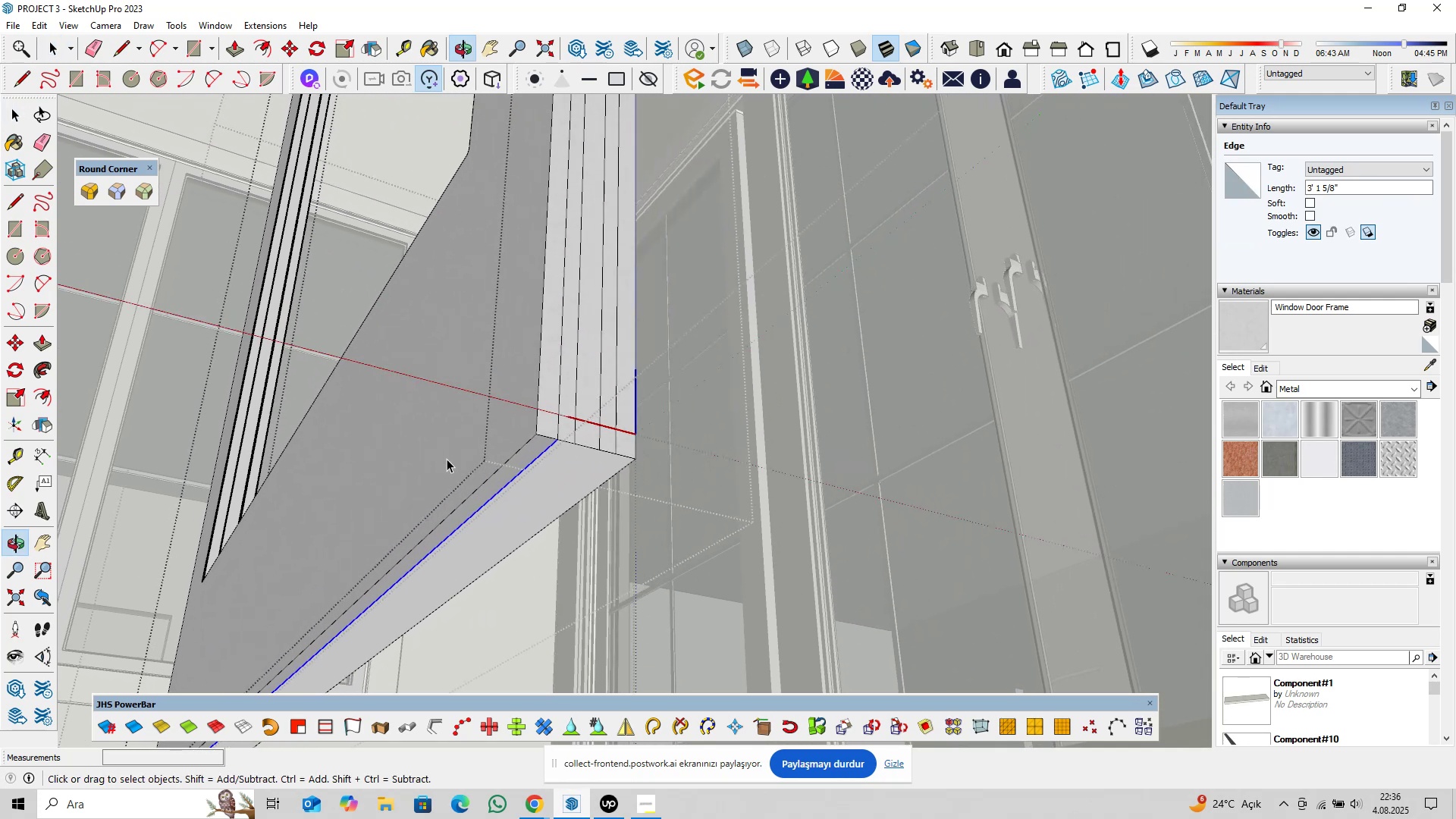 
scroll: coordinate [607, 437], scroll_direction: up, amount: 15.0
 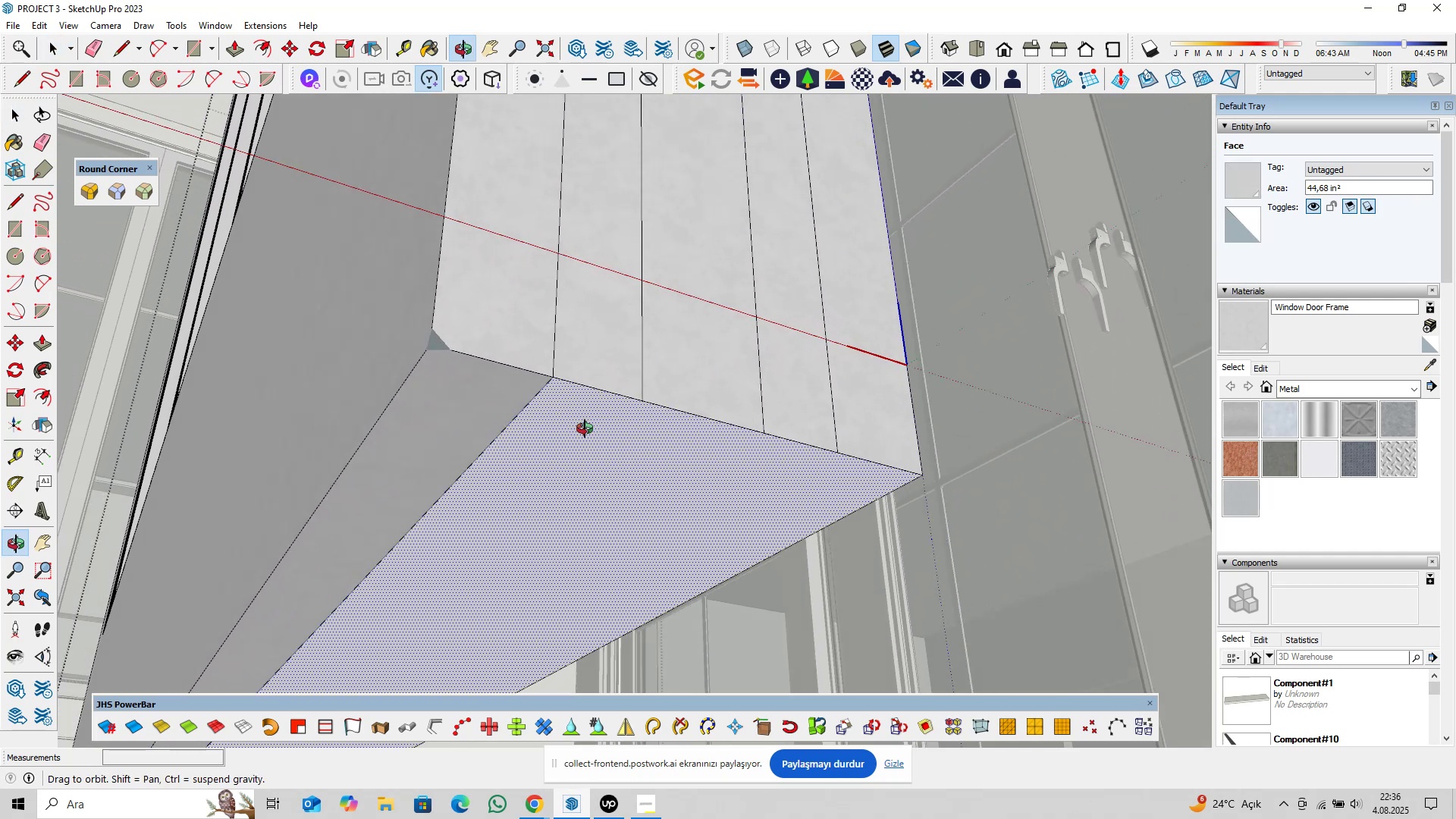 
left_click([607, 442])
 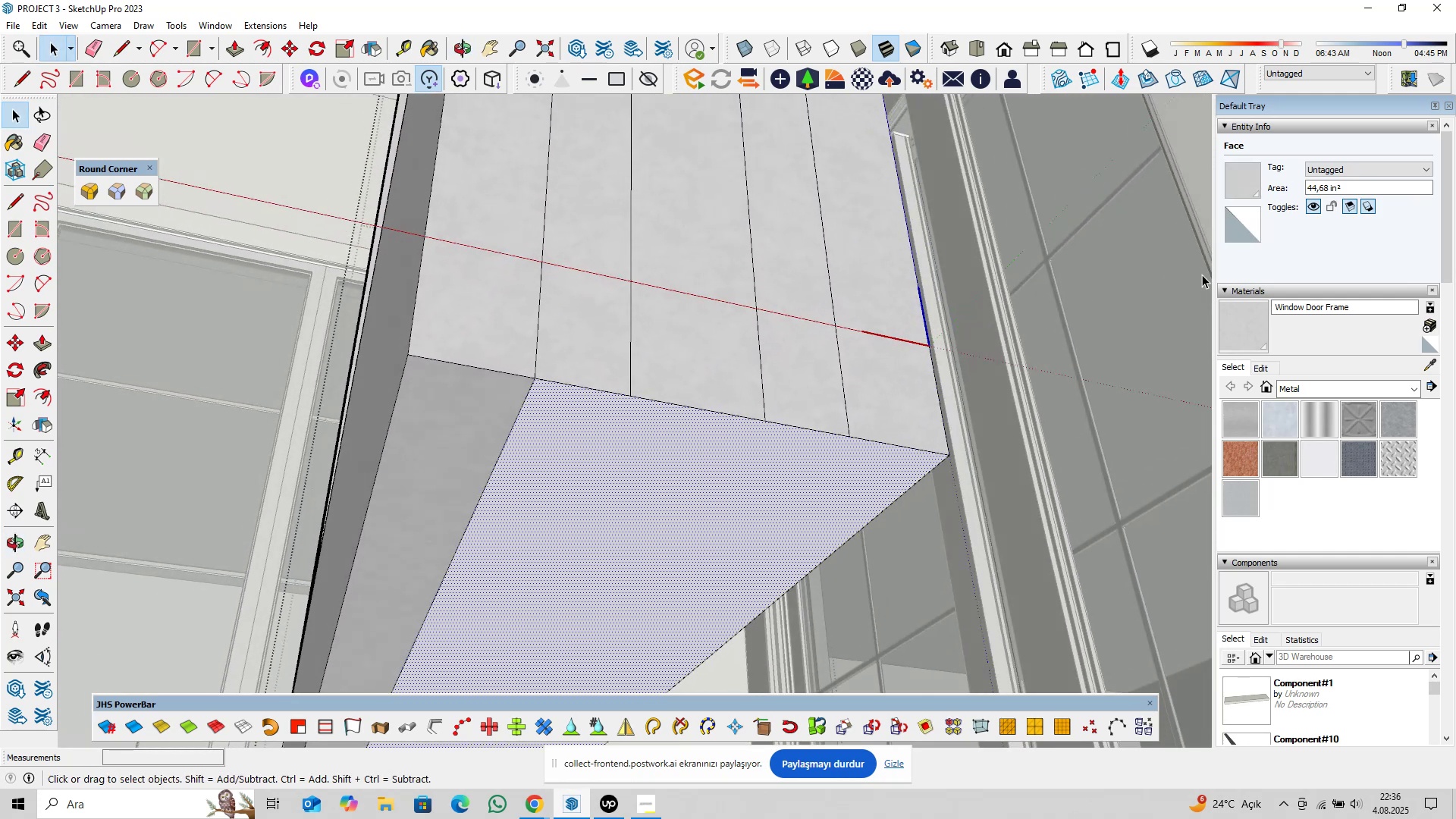 
double_click([667, 450])
 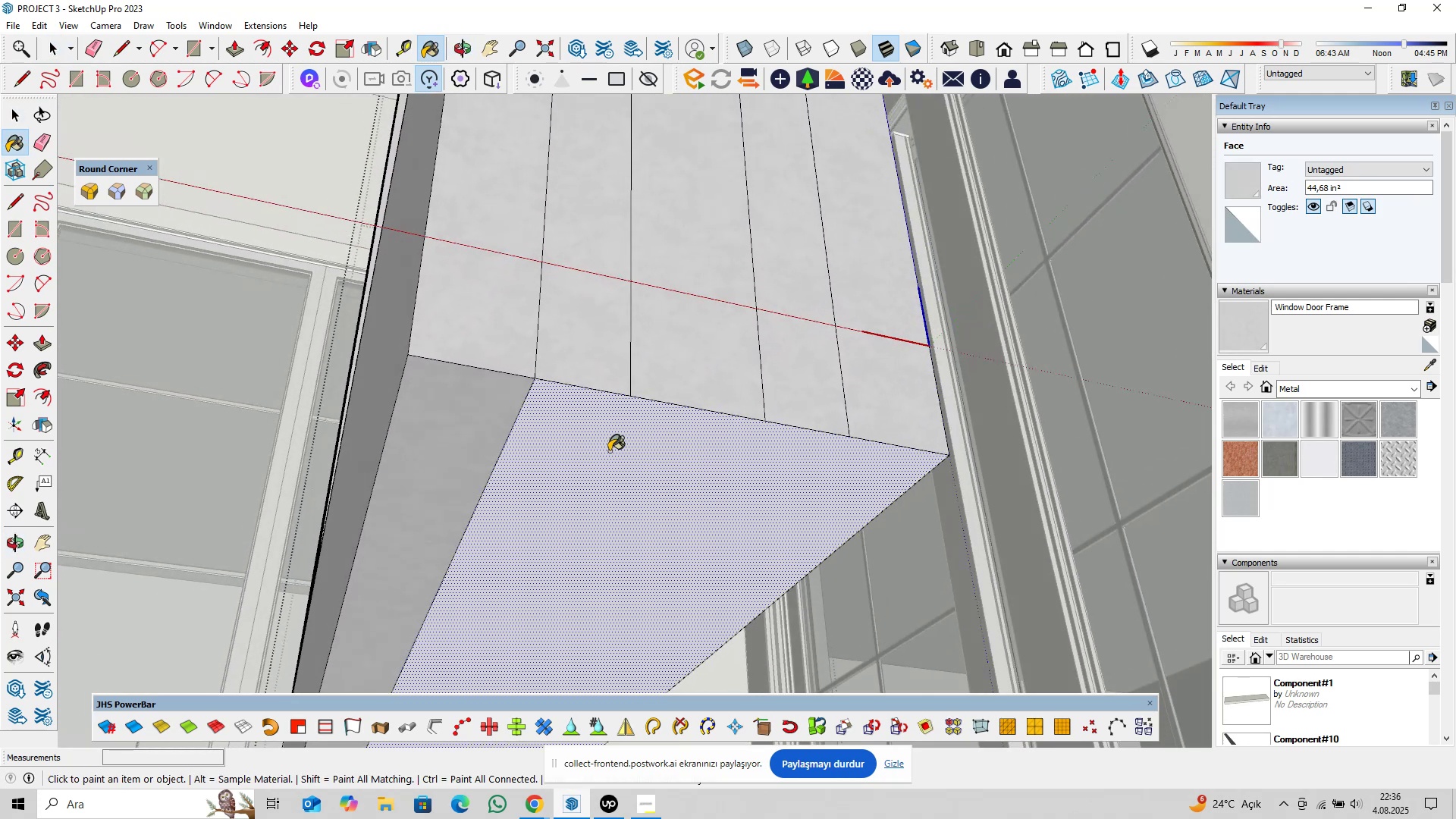 
key(Space)
 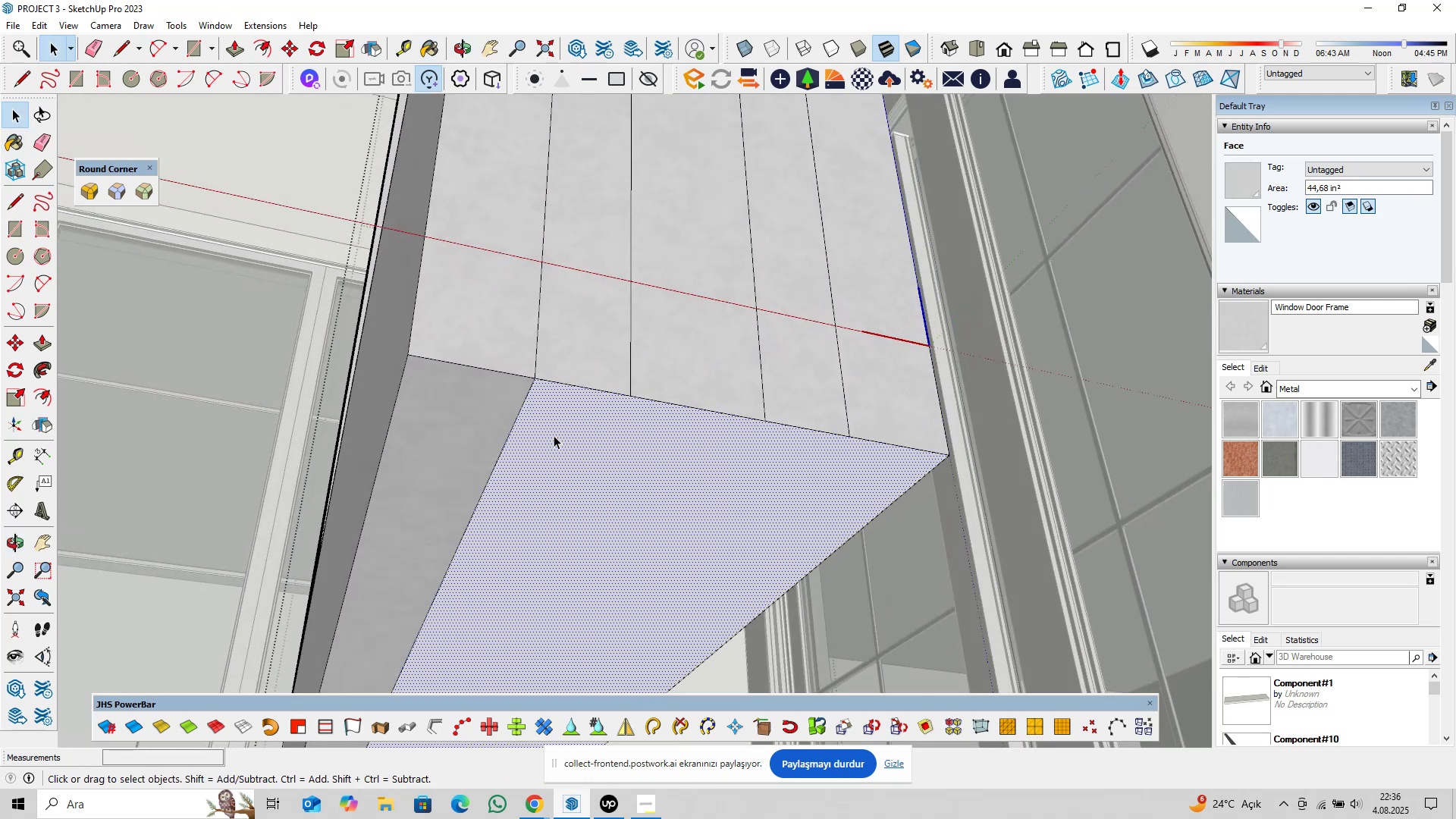 
key(Delete)
 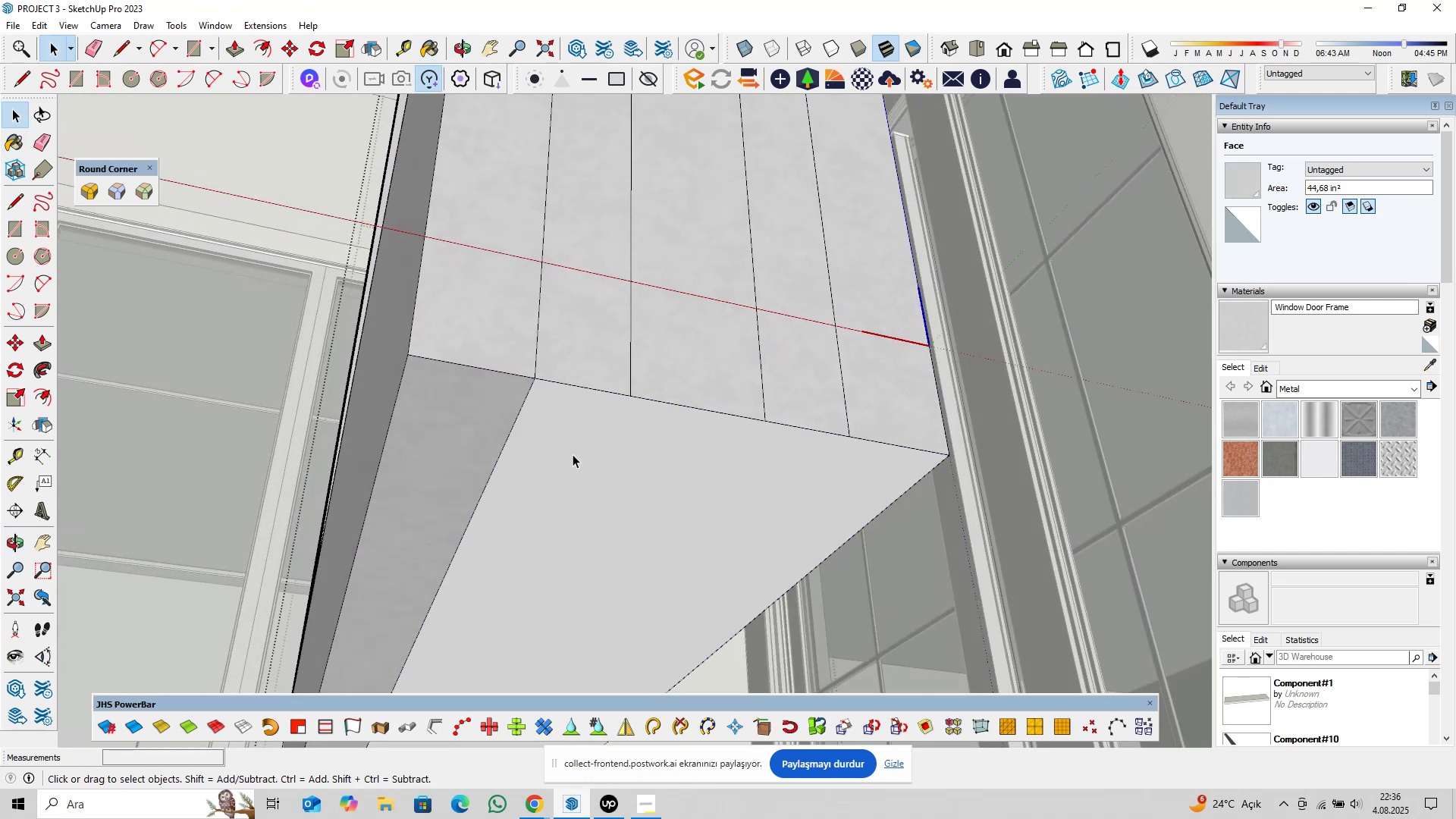 
left_click([573, 454])
 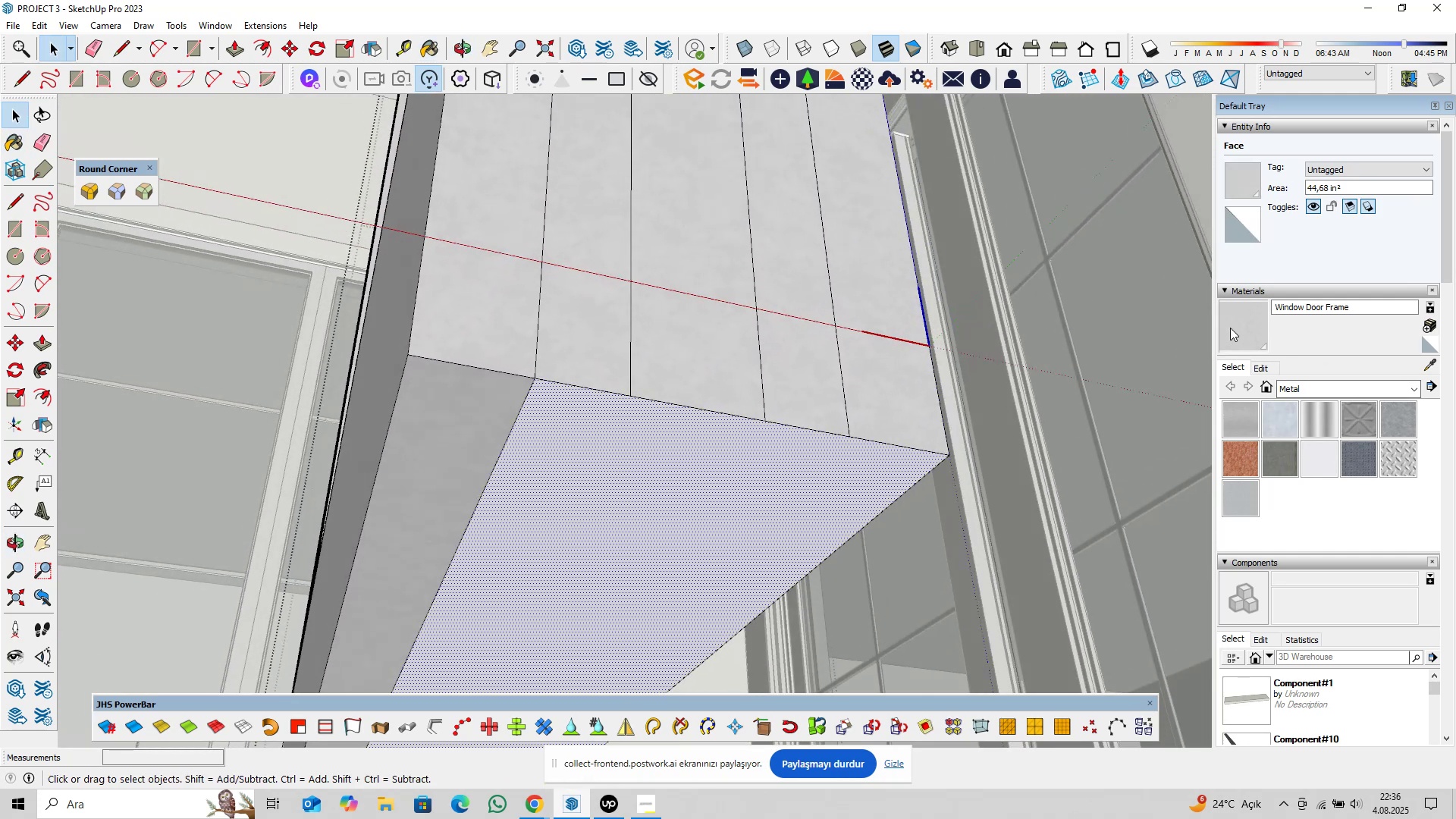 
double_click([642, 467])
 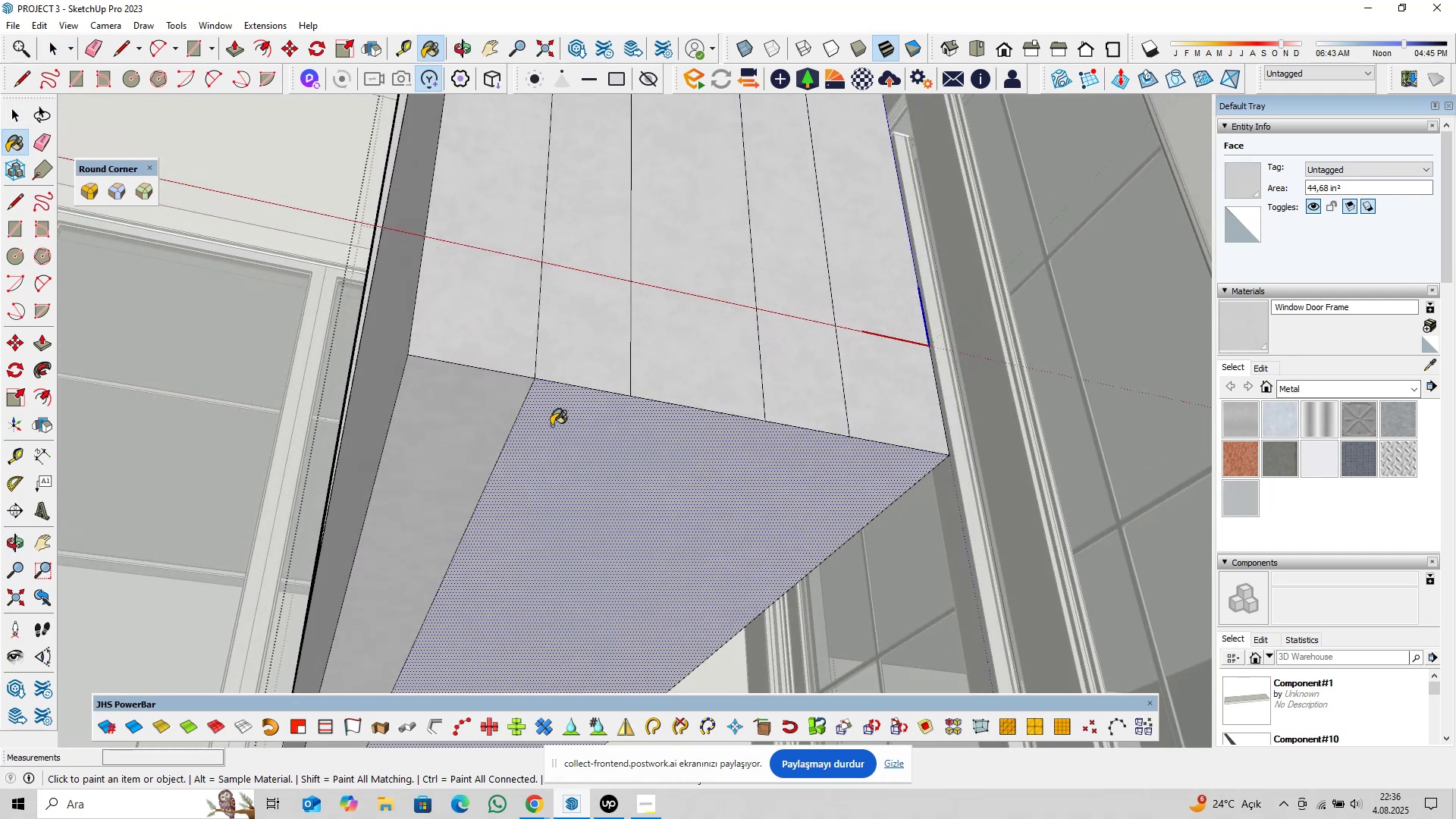 
key(Space)
 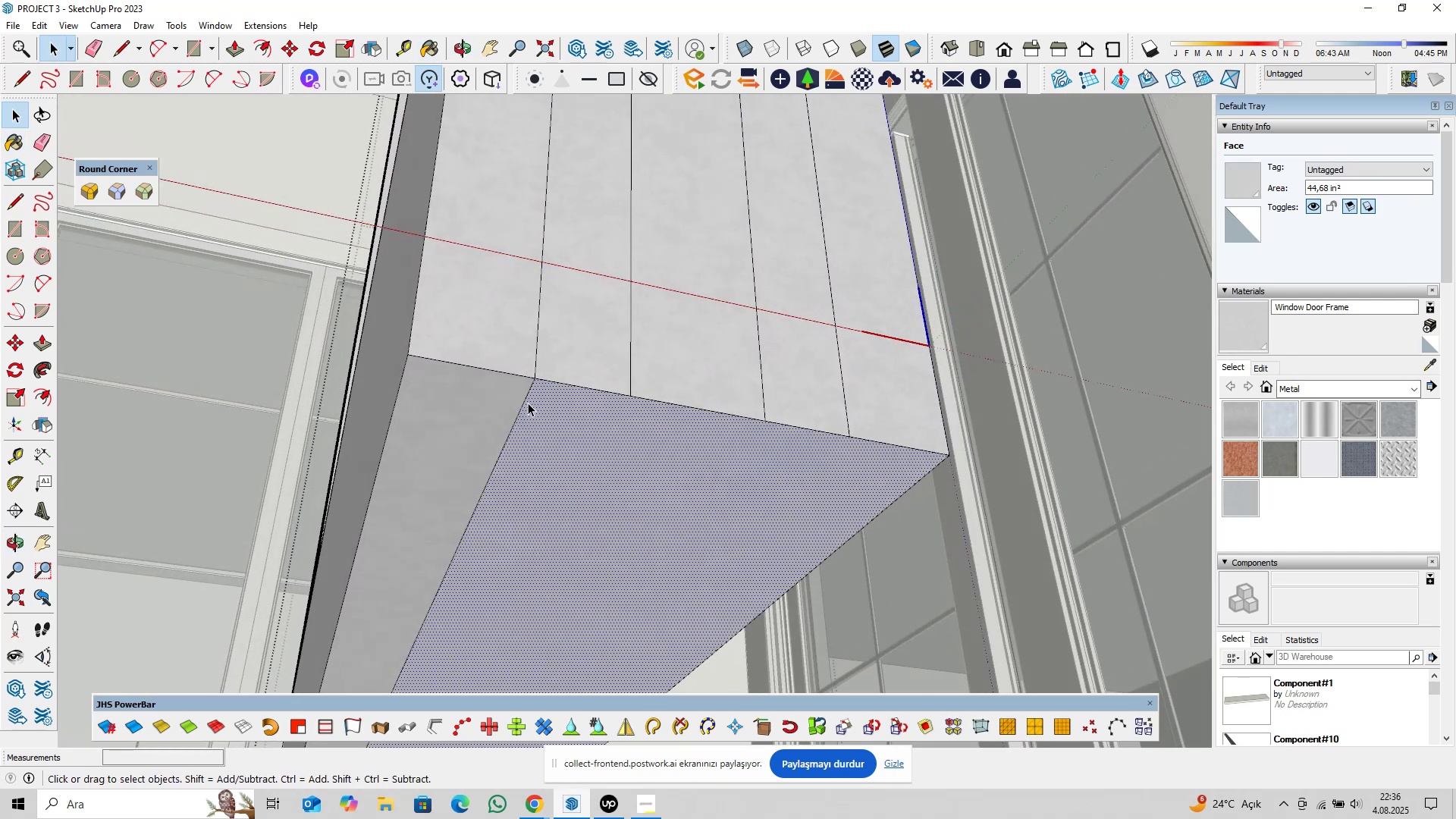 
left_click([528, 403])
 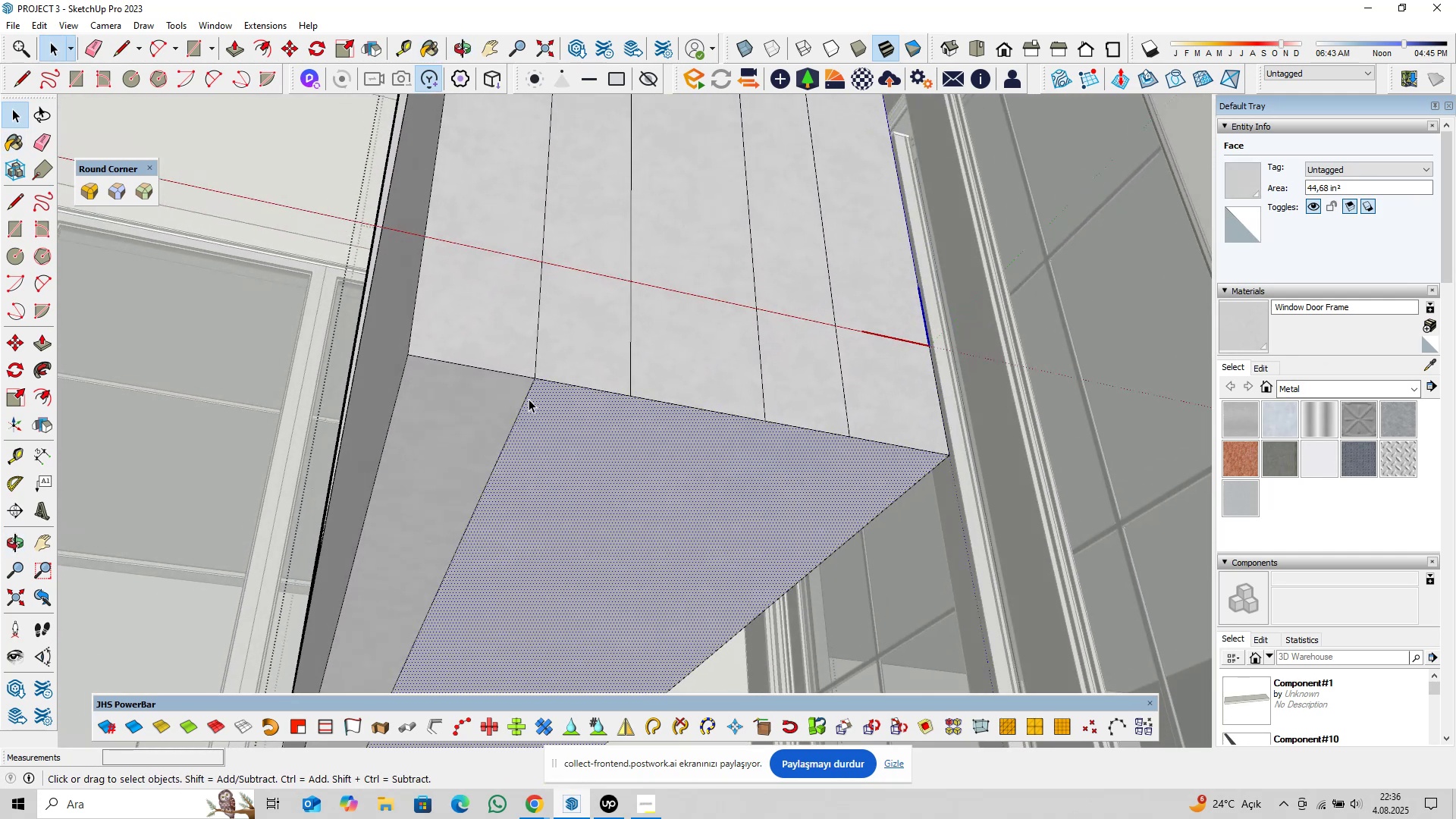 
left_click([526, 398])
 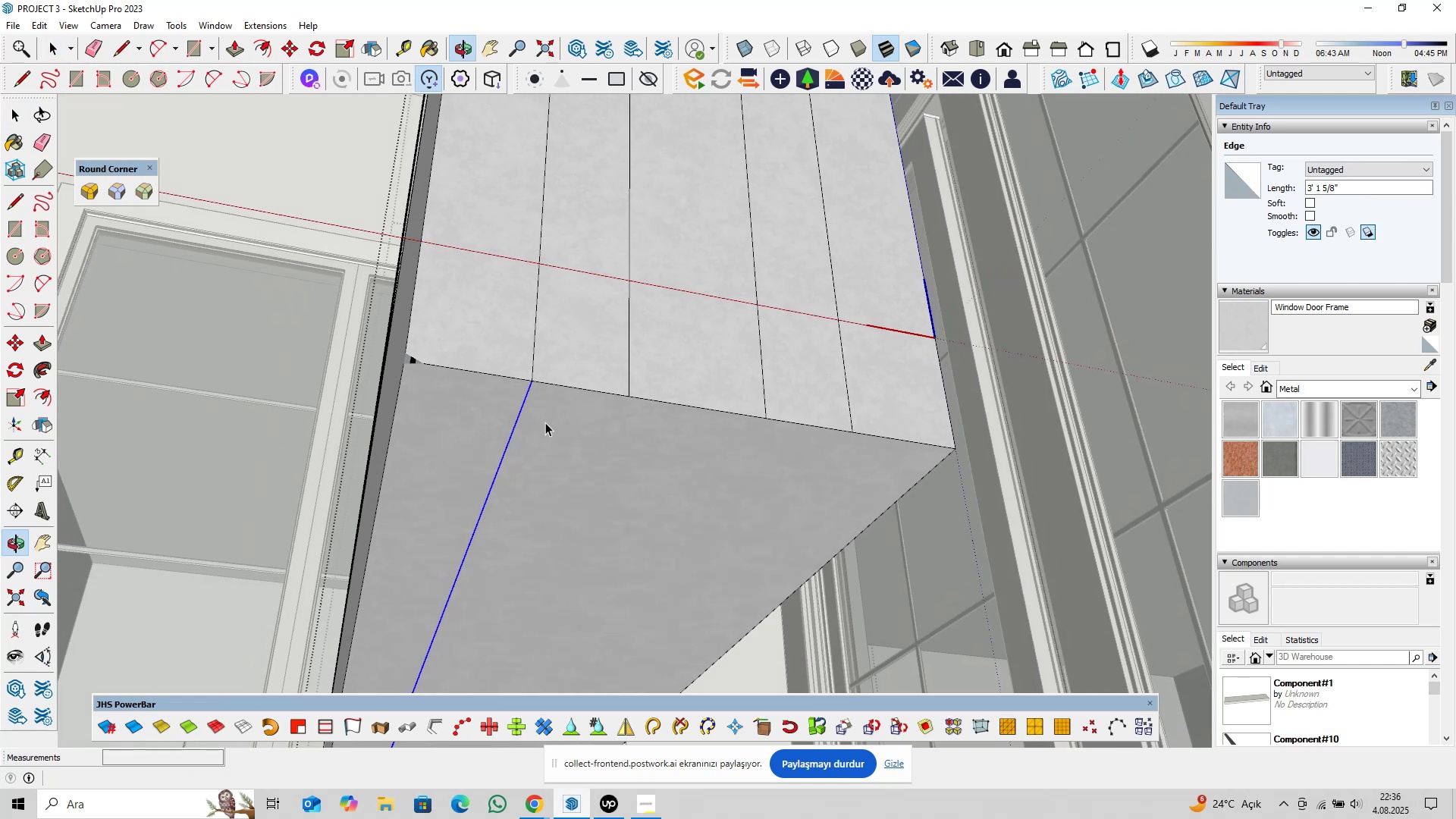 
key(M)
 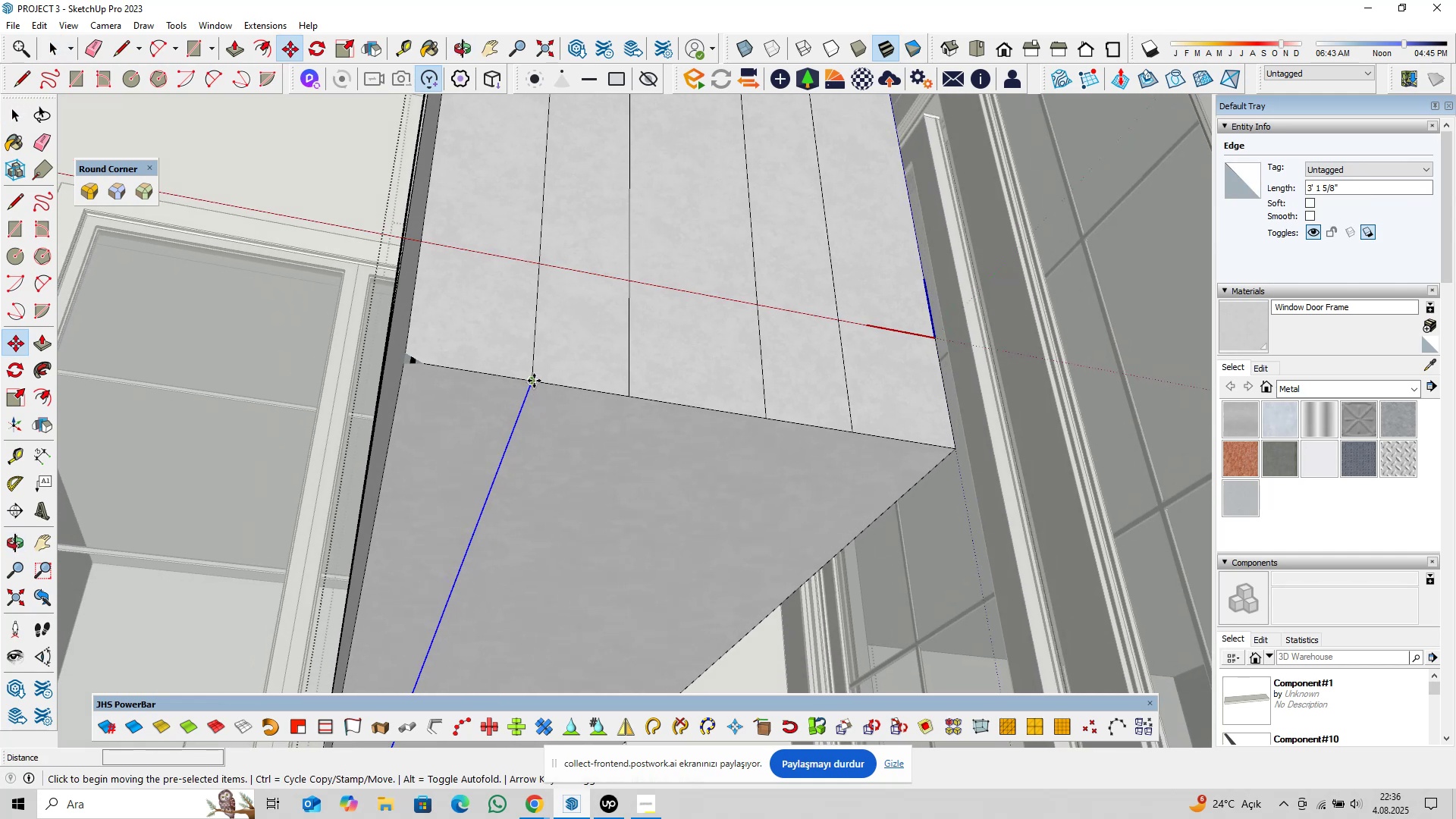 
key(Control+ControlLeft)
 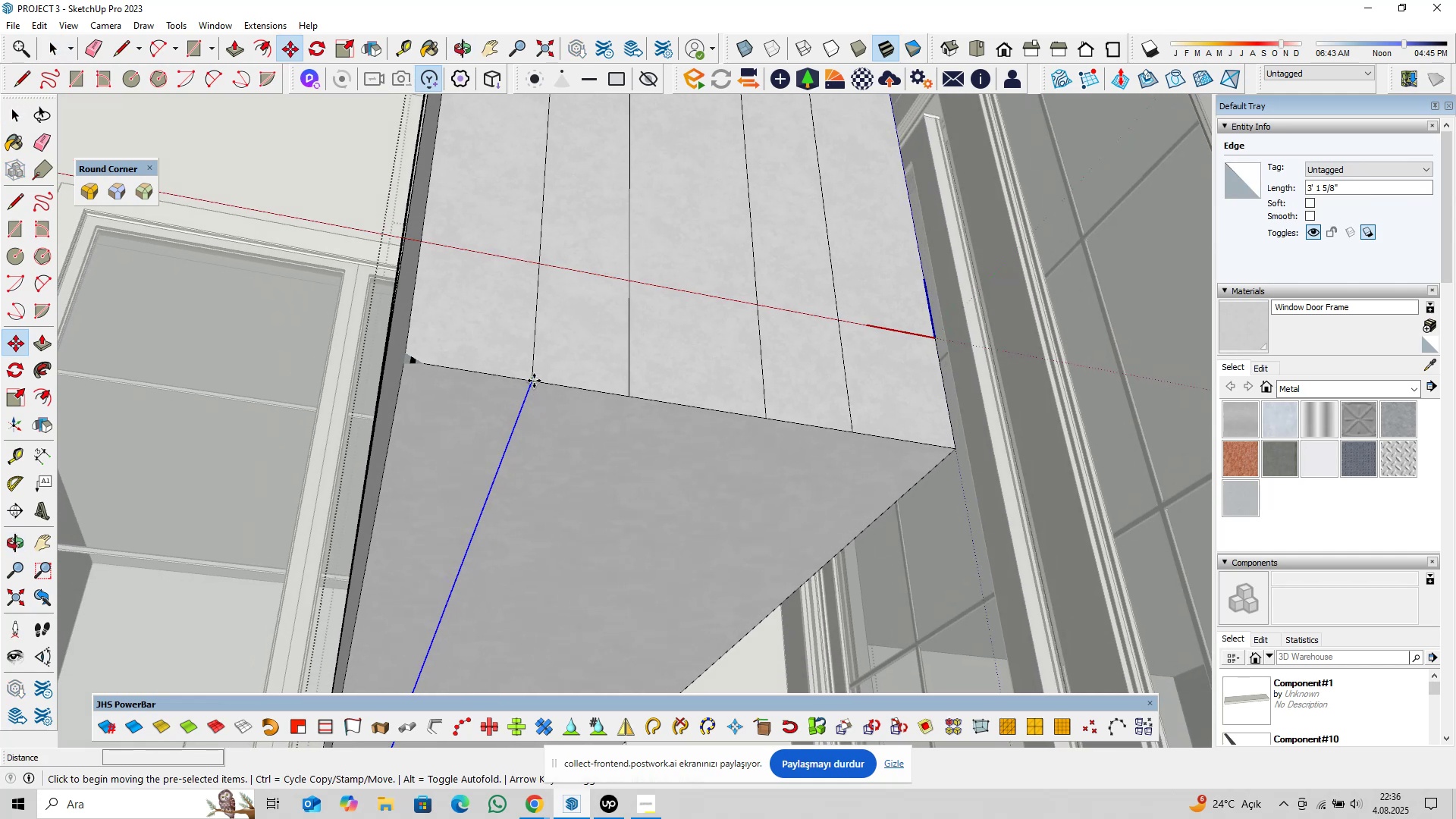 
left_click([534, 381])
 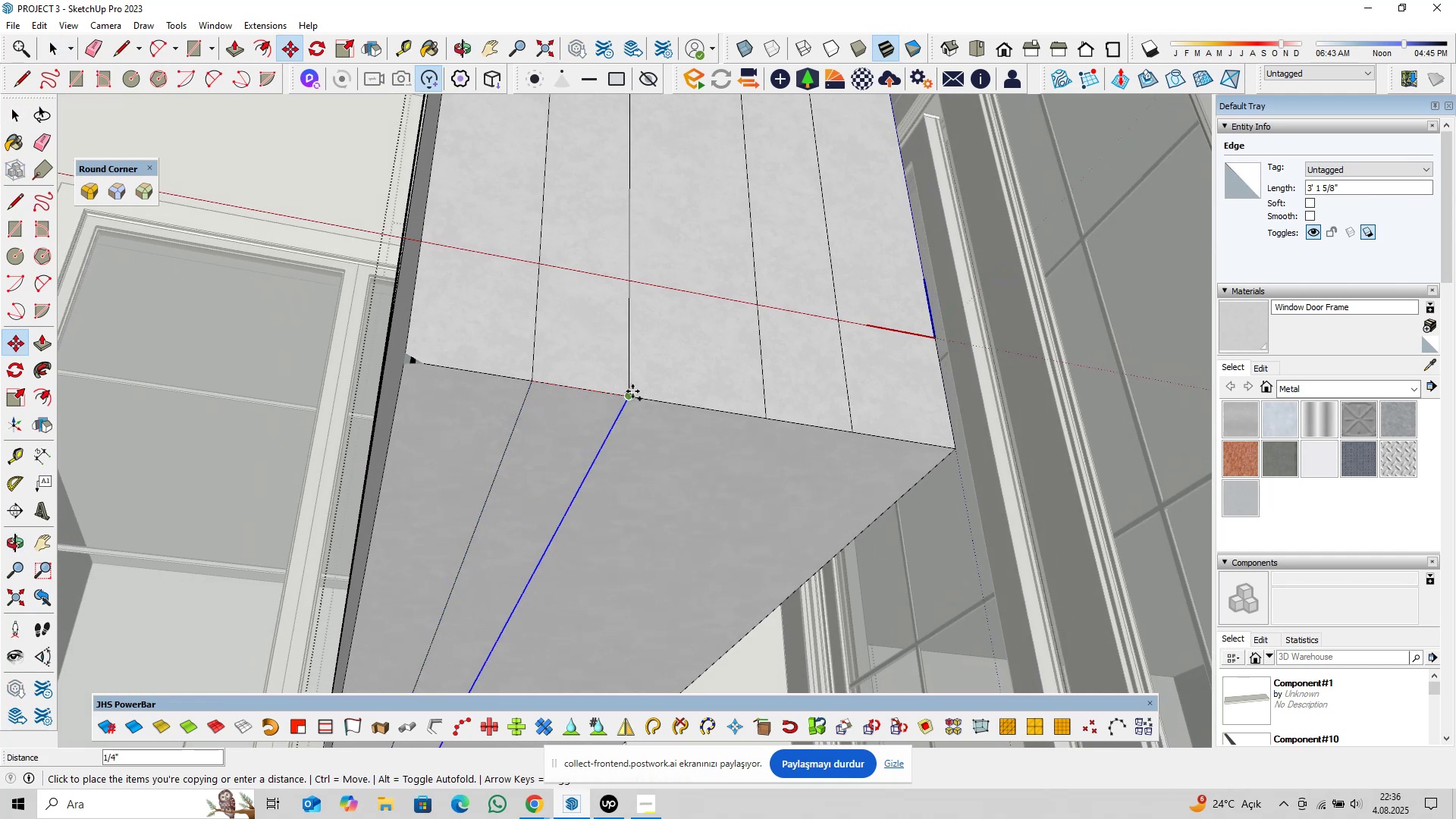 
left_click([632, 392])
 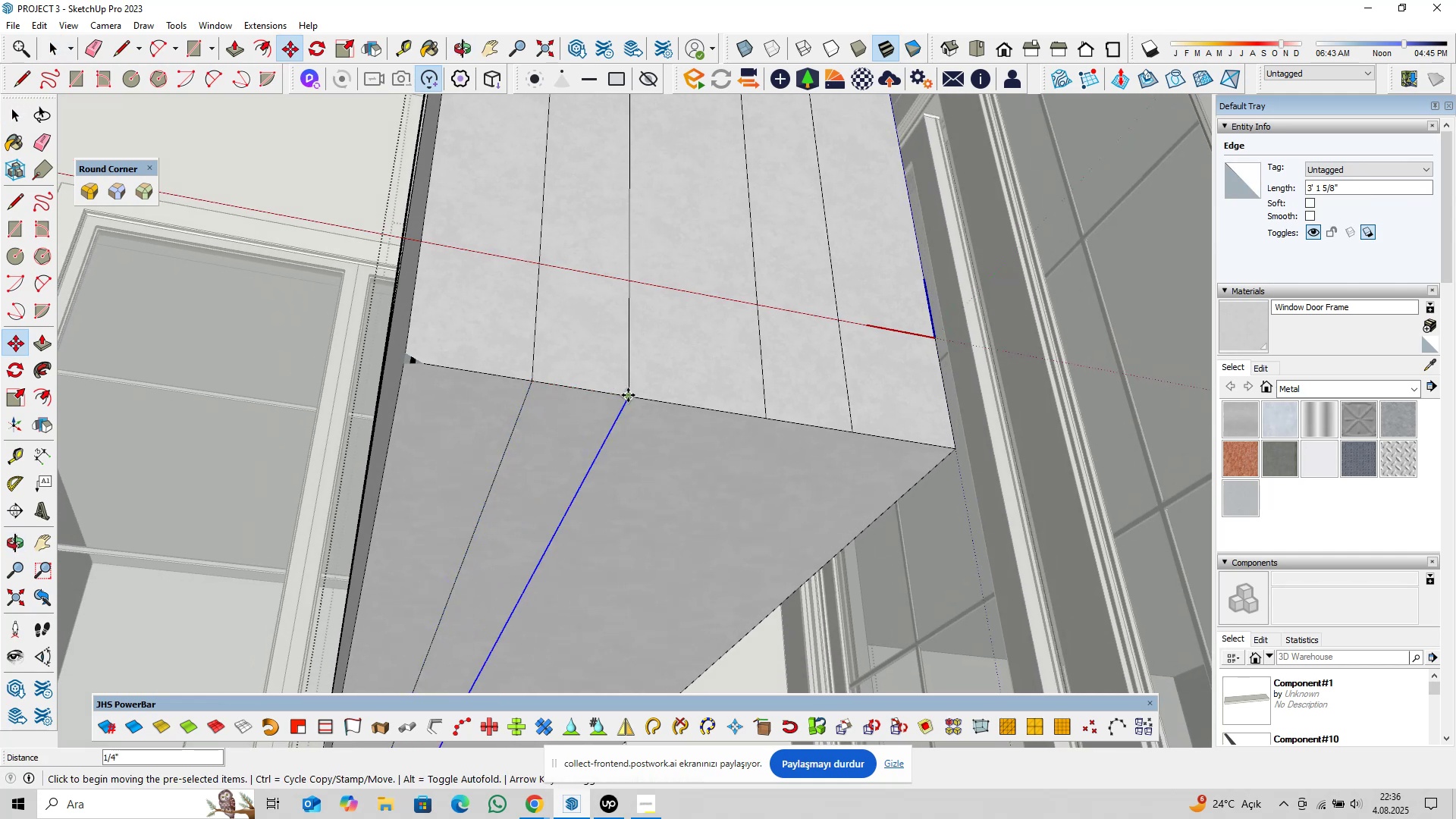 
key(Control+ControlLeft)
 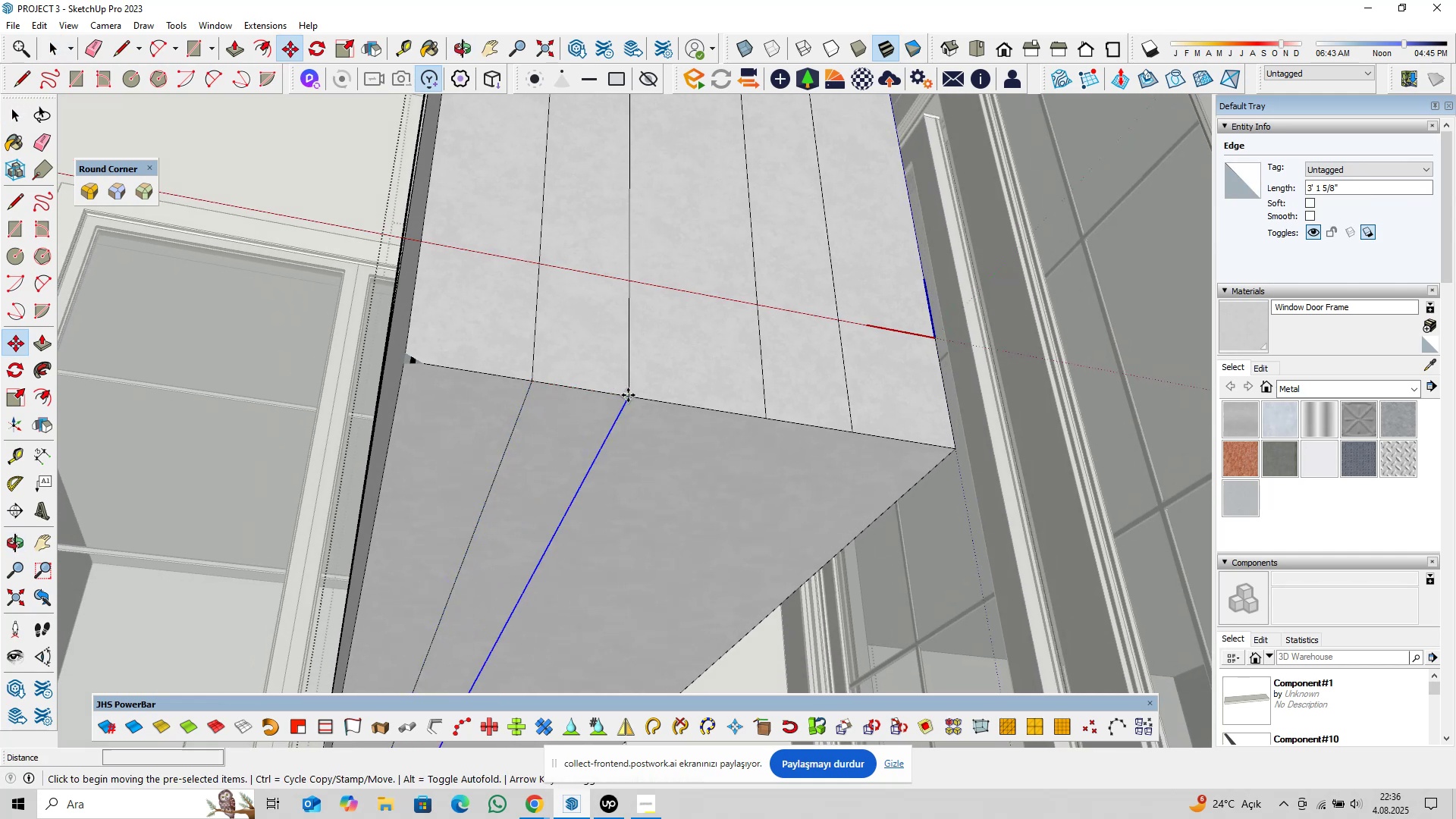 
left_click([628, 395])
 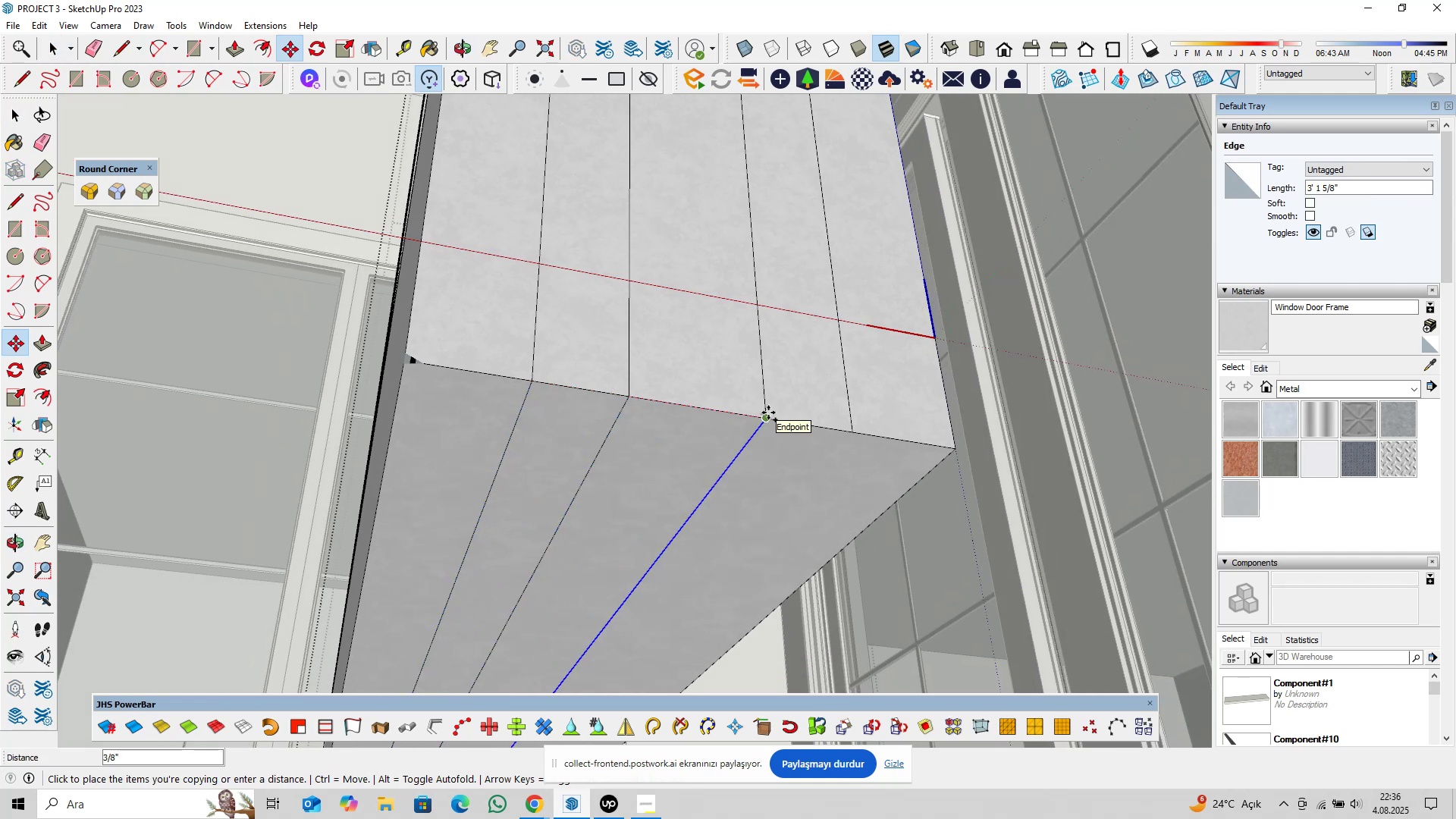 
left_click([769, 413])
 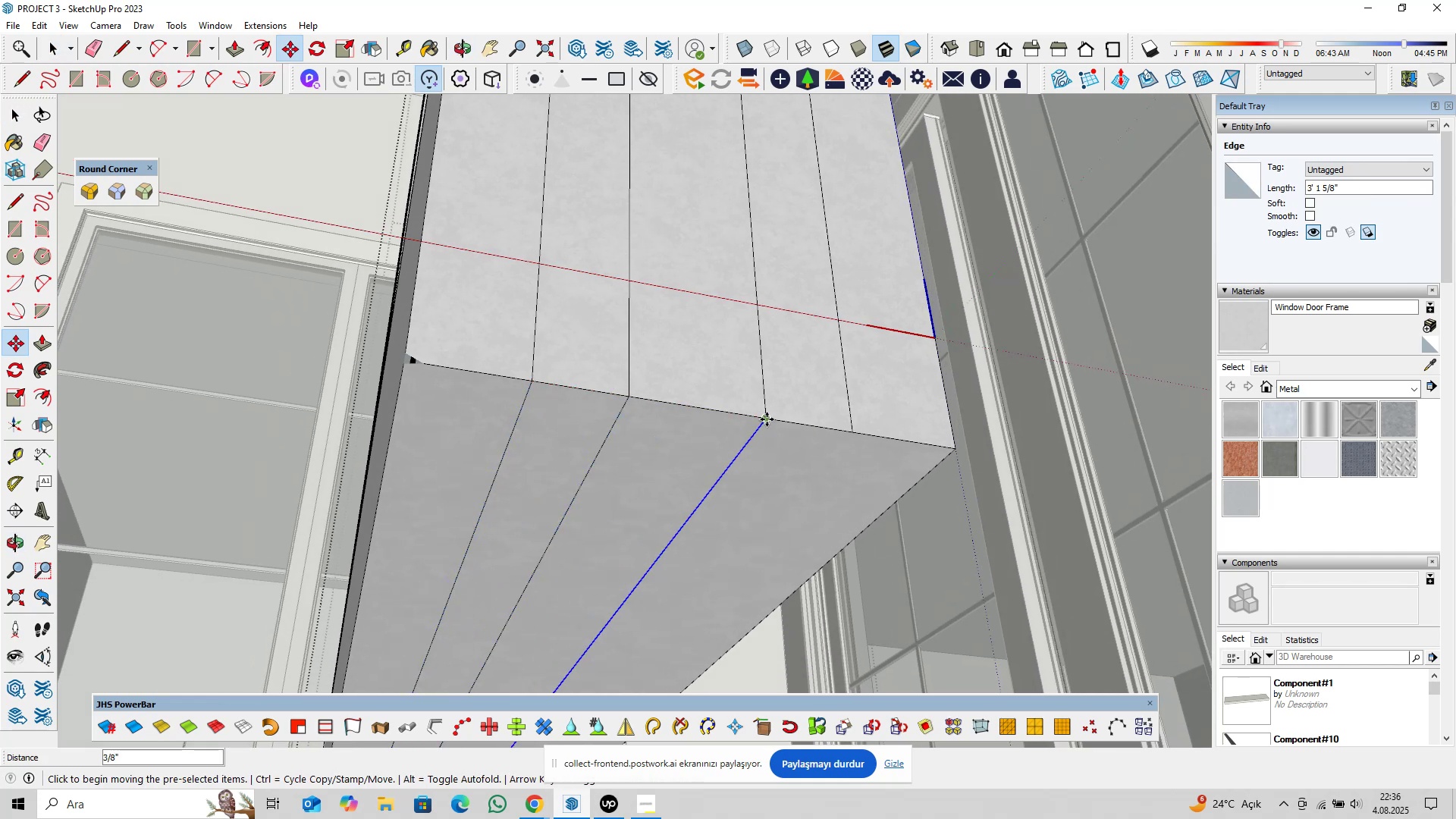 
key(Control+ControlLeft)
 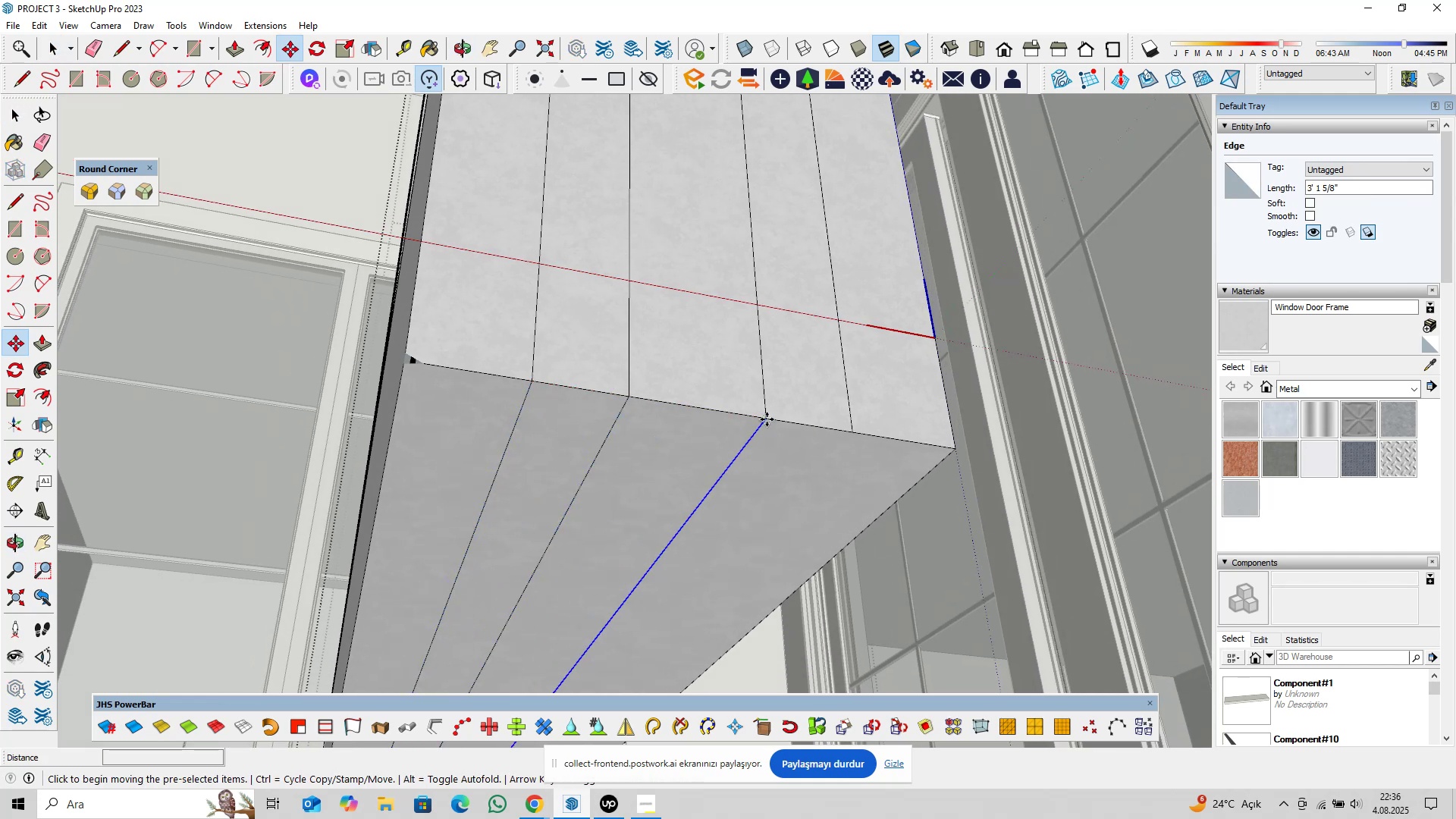 
double_click([767, 419])
 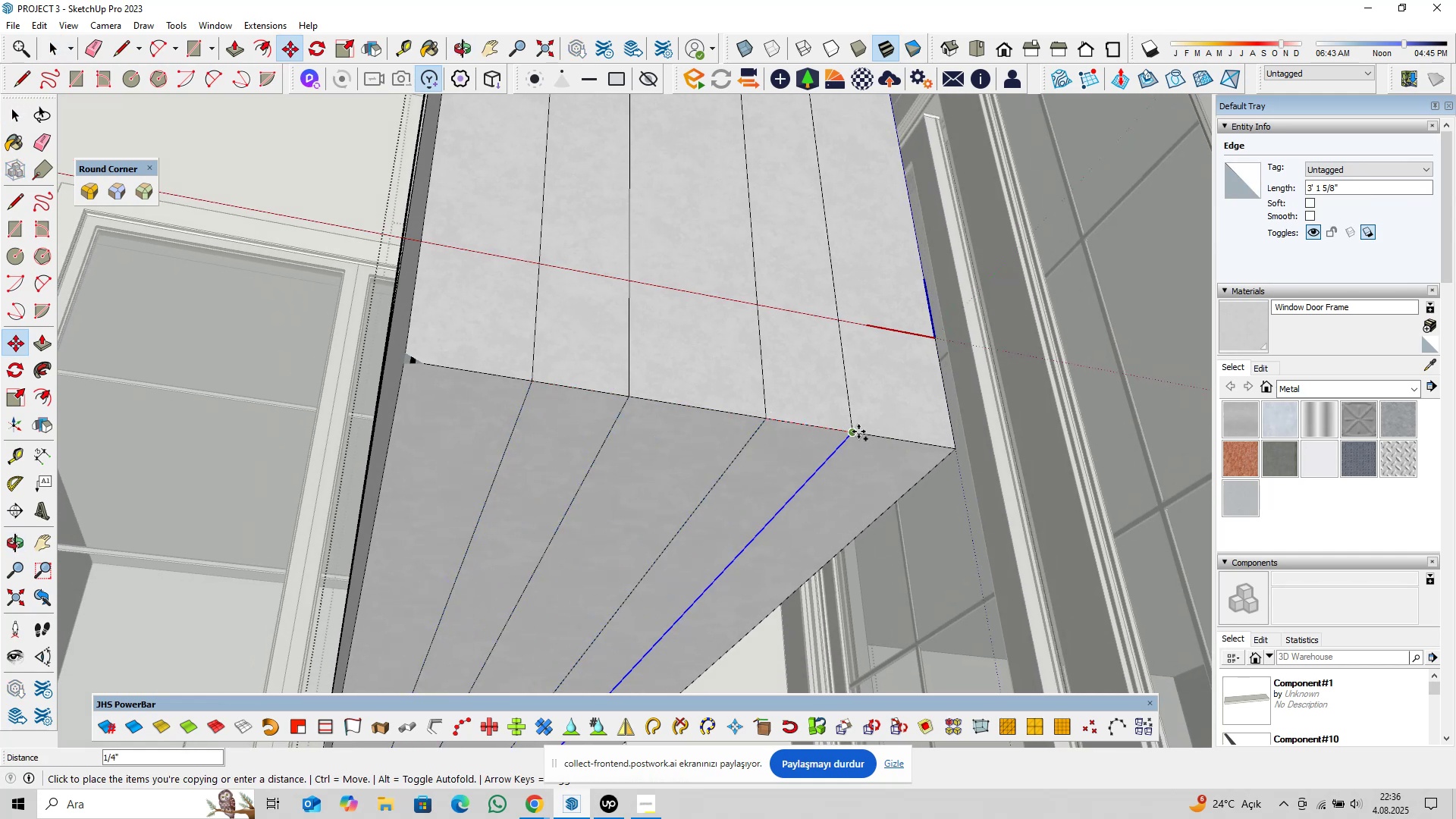 
left_click([854, 431])
 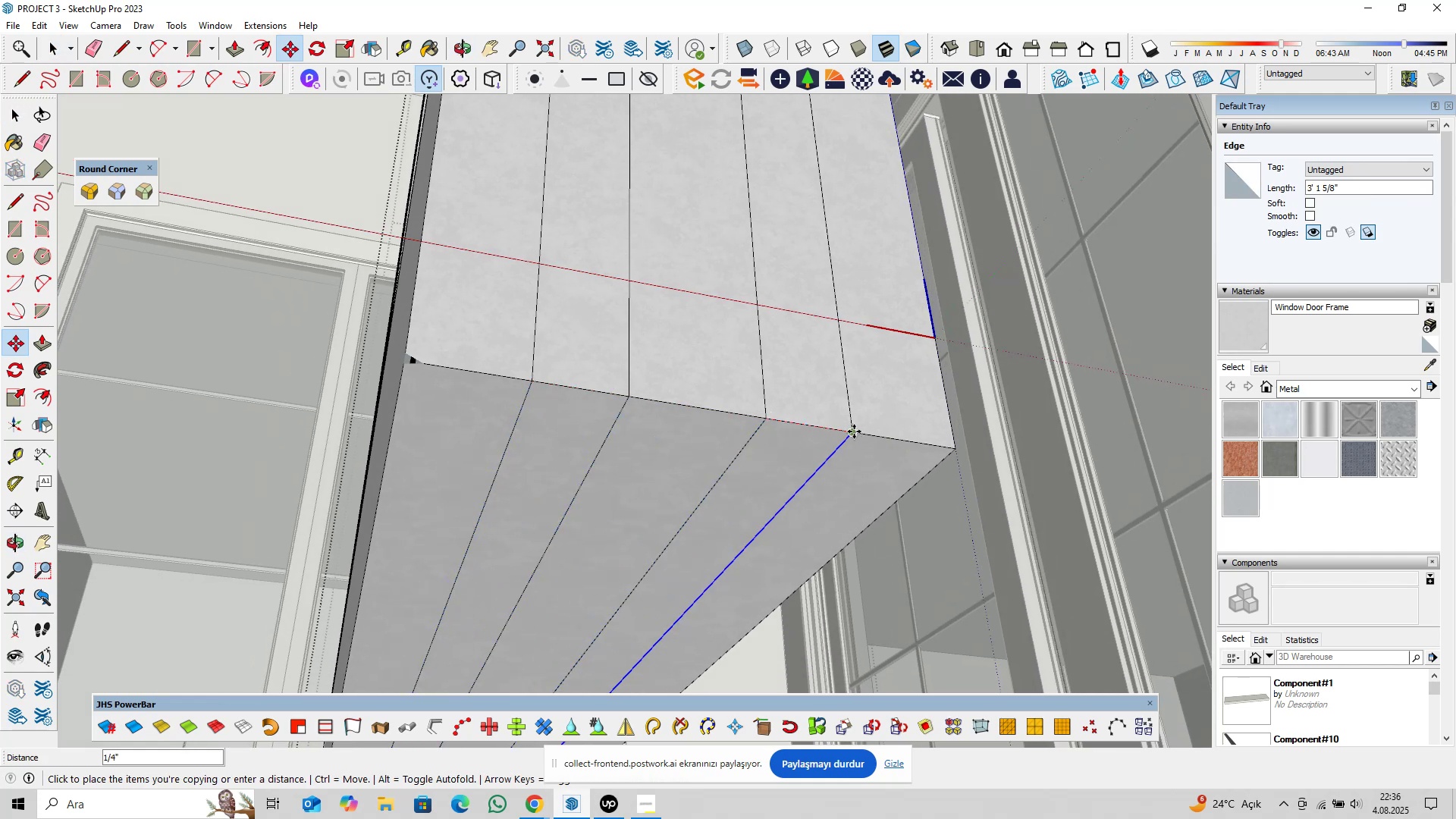 
key(Space)
 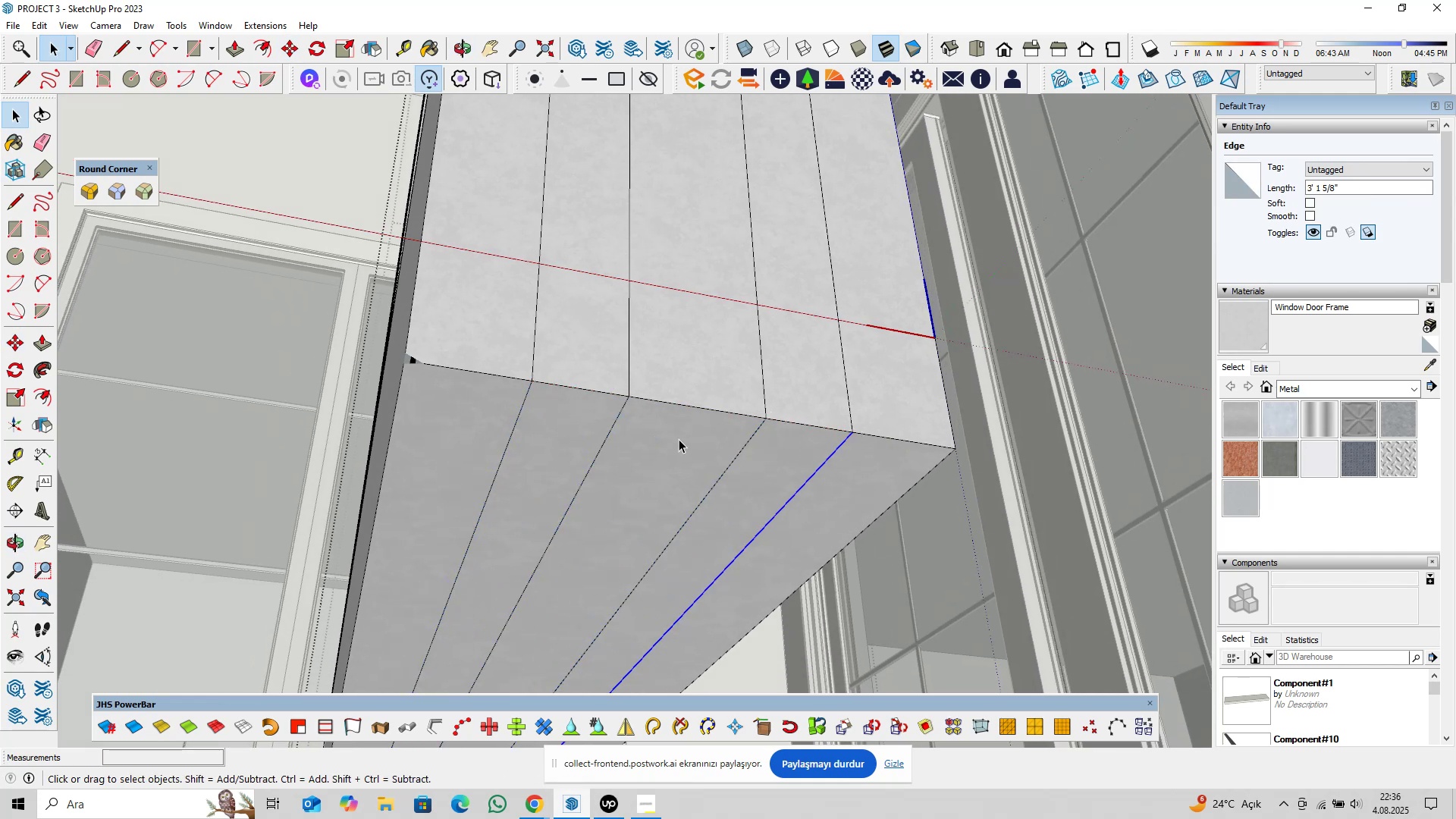 
scroll: coordinate [663, 447], scroll_direction: down, amount: 6.0
 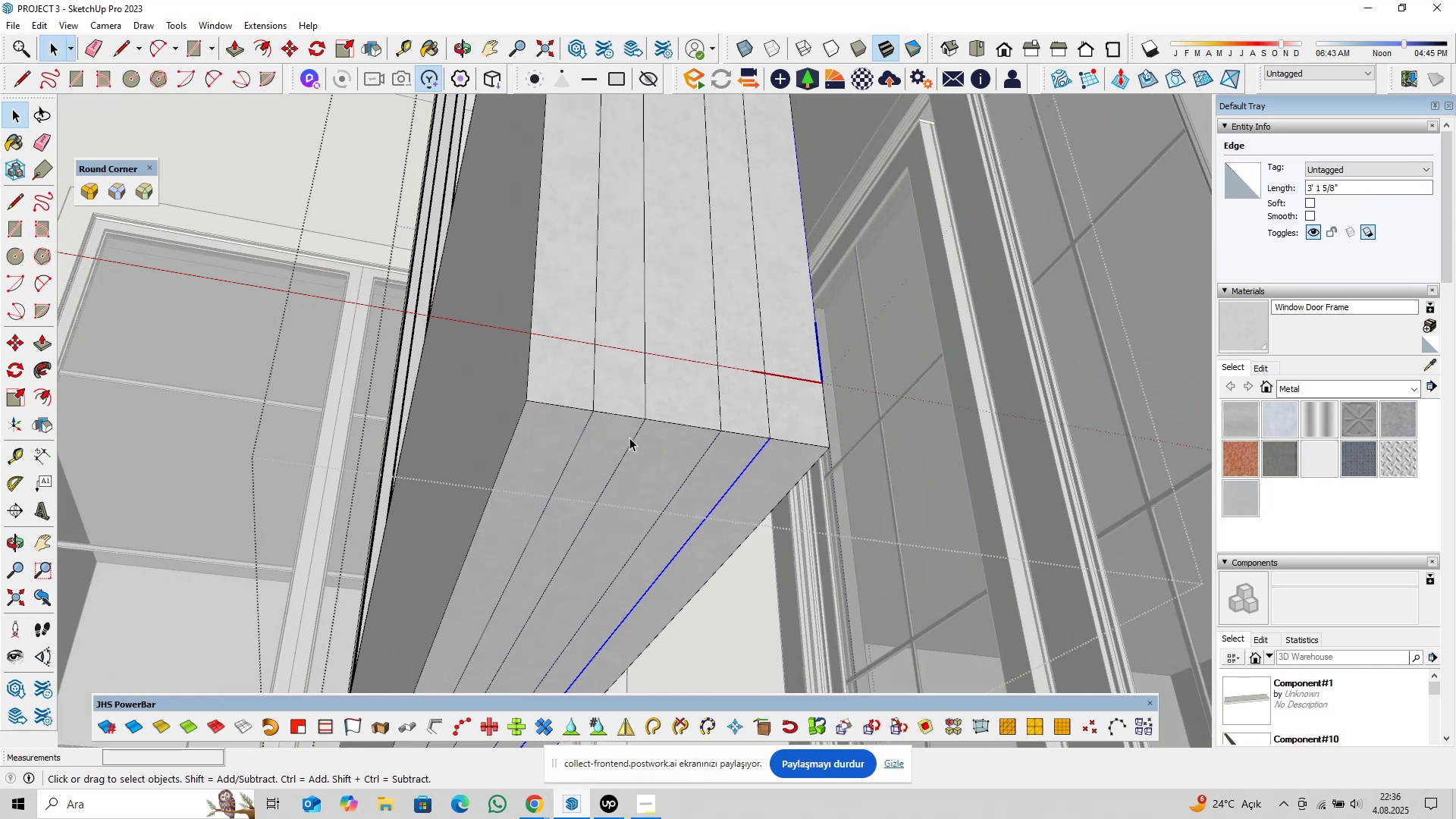 
hold_key(key=ShiftLeft, duration=0.34)
 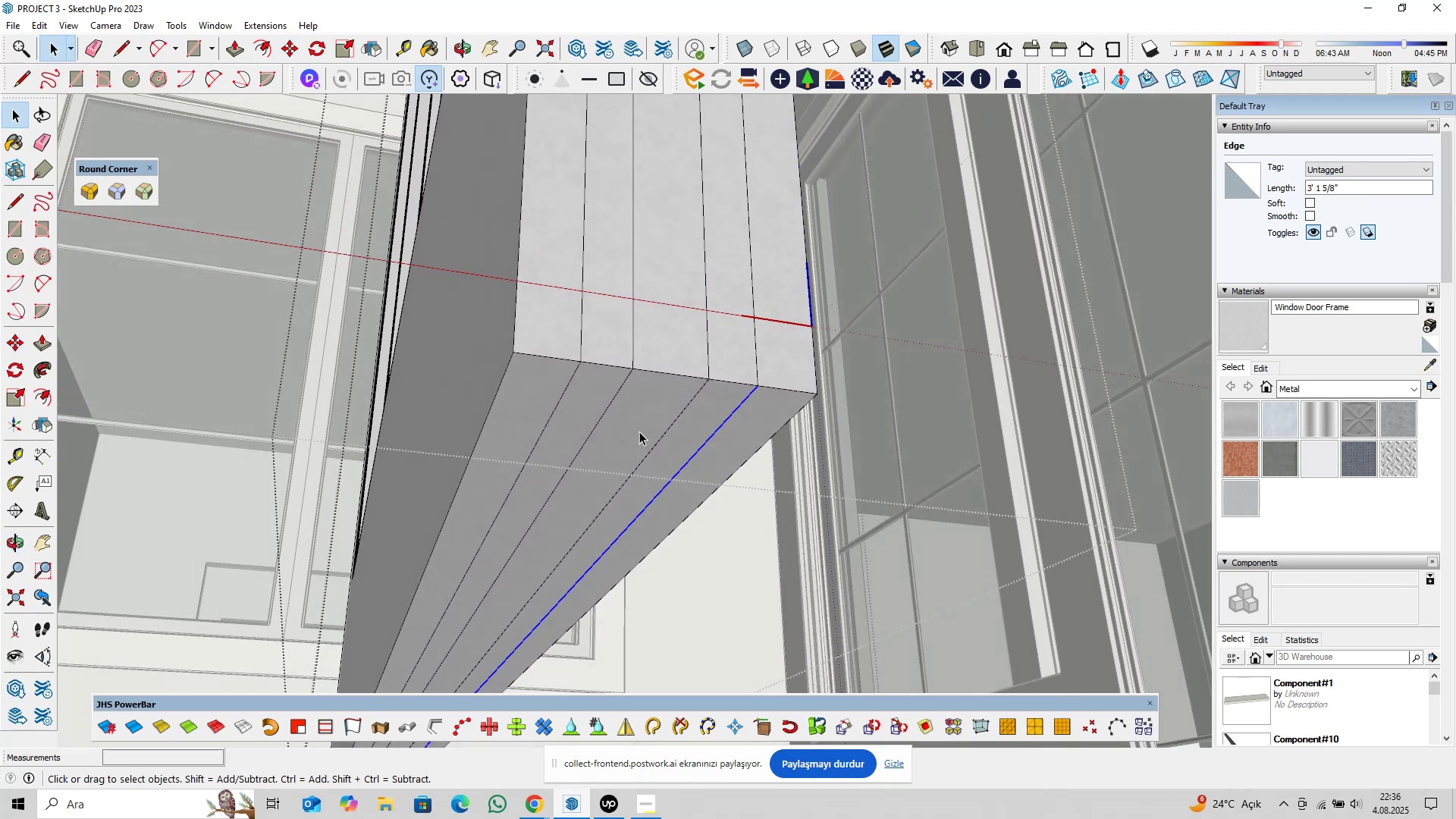 
key(P)
 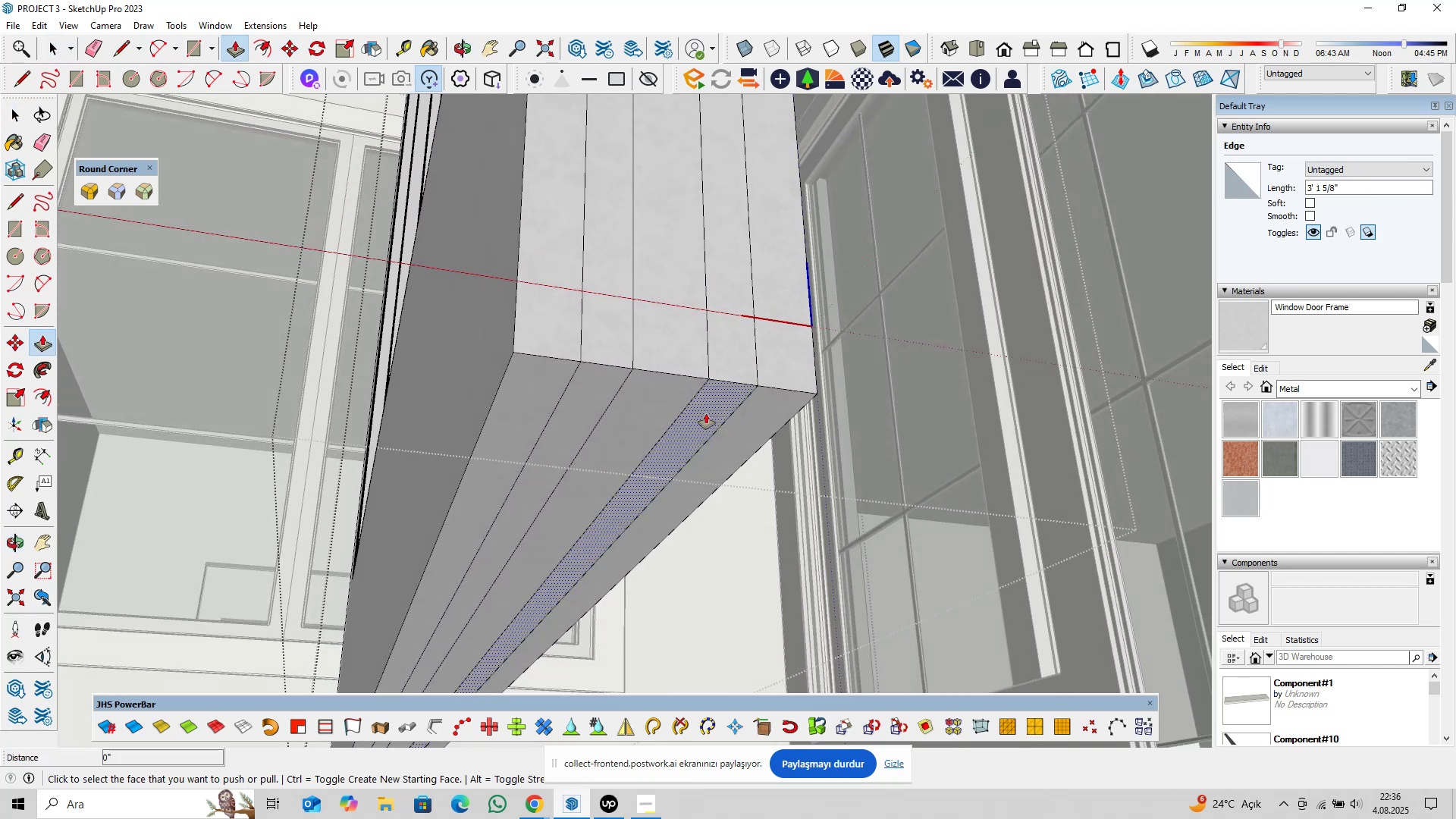 
left_click([706, 413])
 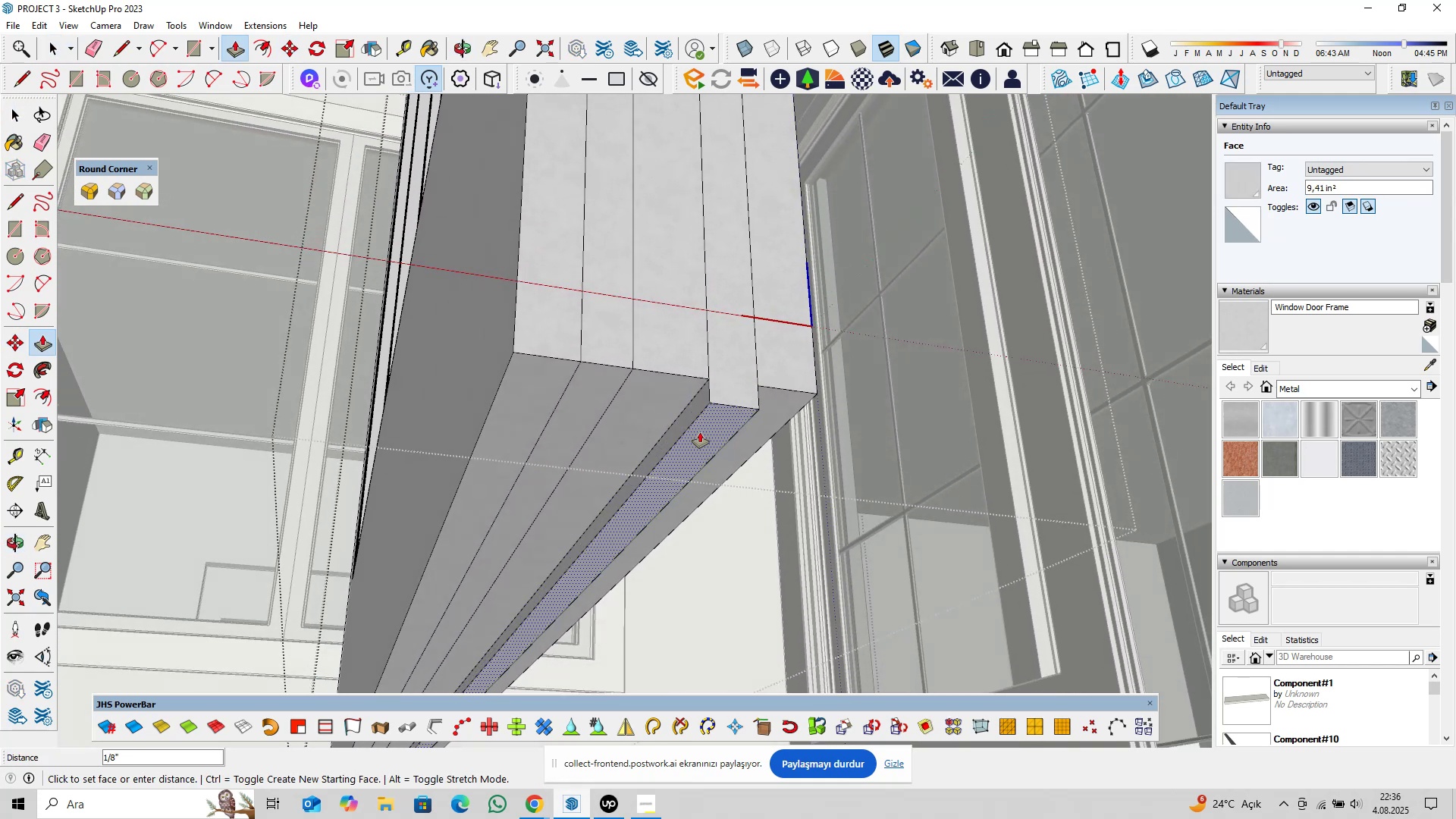 
type(0,25)
 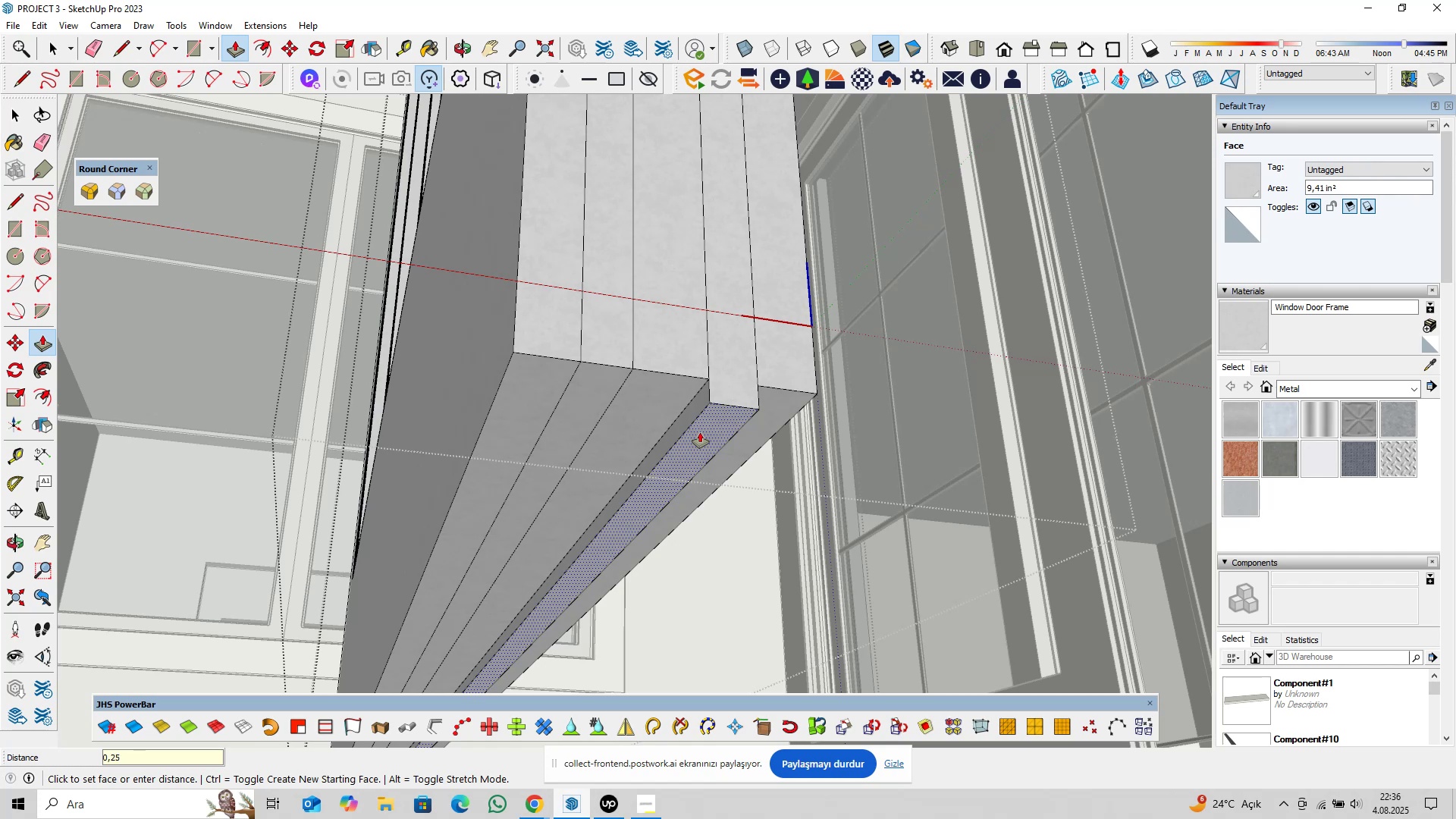 
key(Enter)
 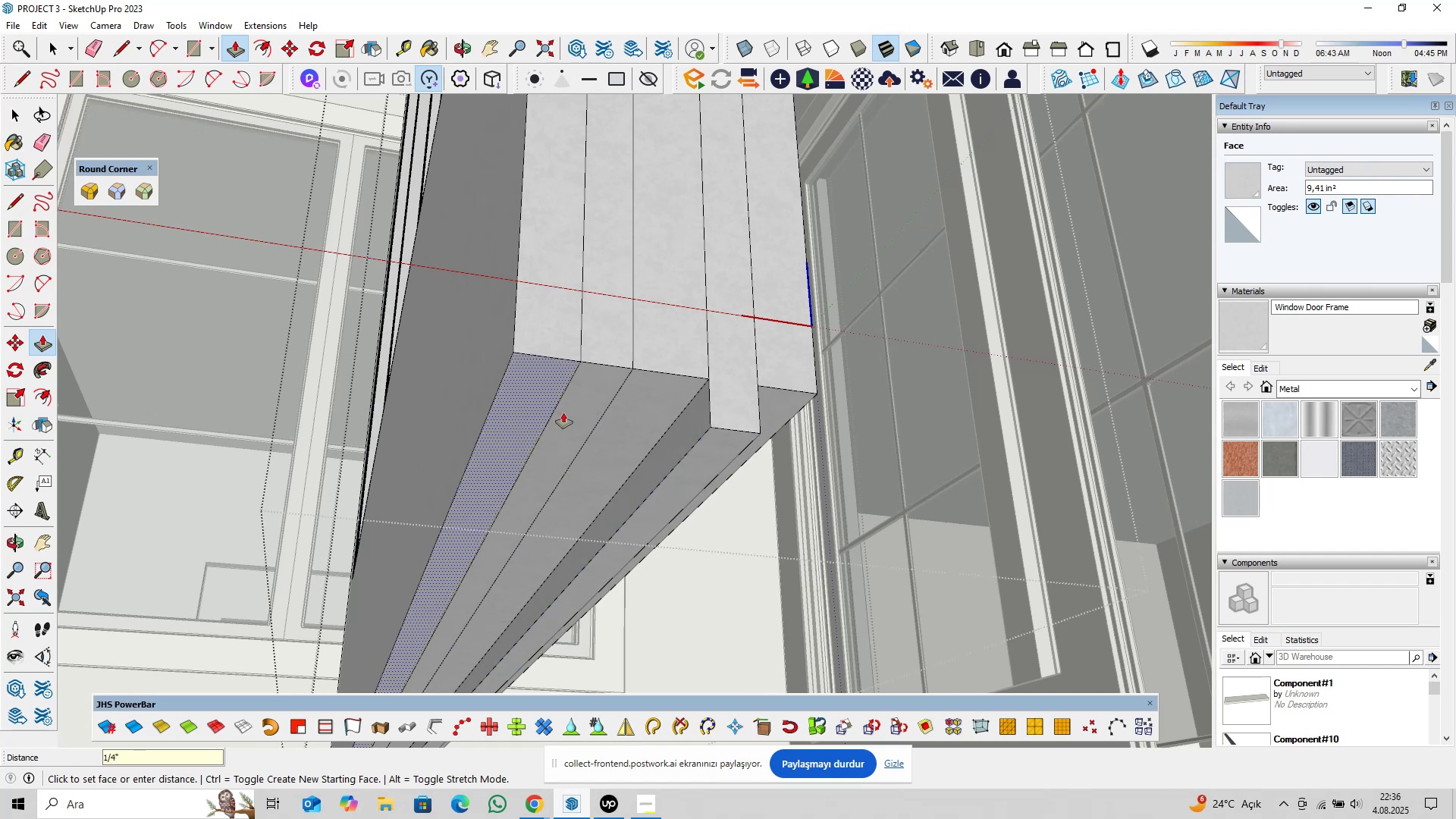 
left_click([570, 414])
 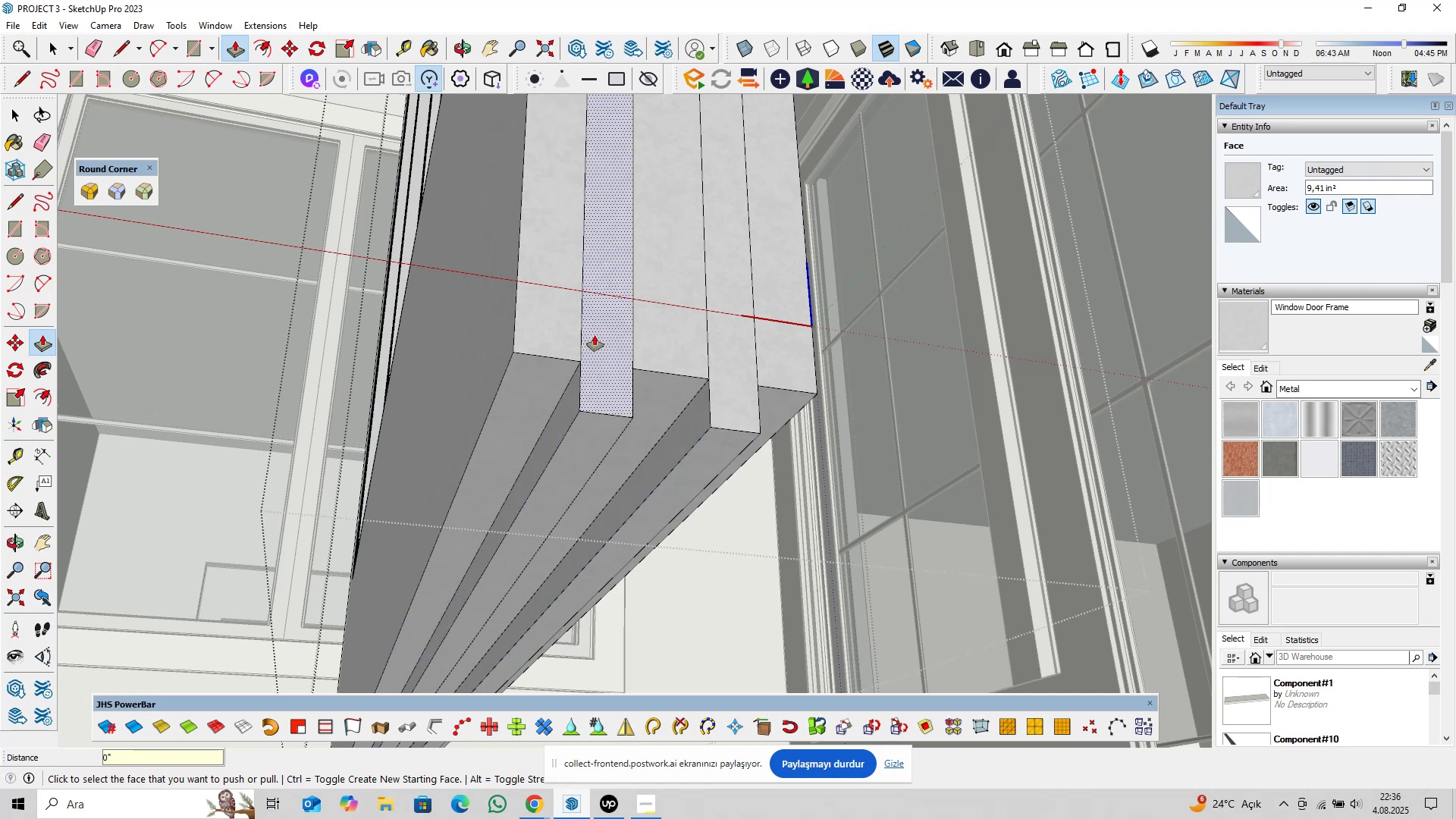 
triple_click([598, 329])
 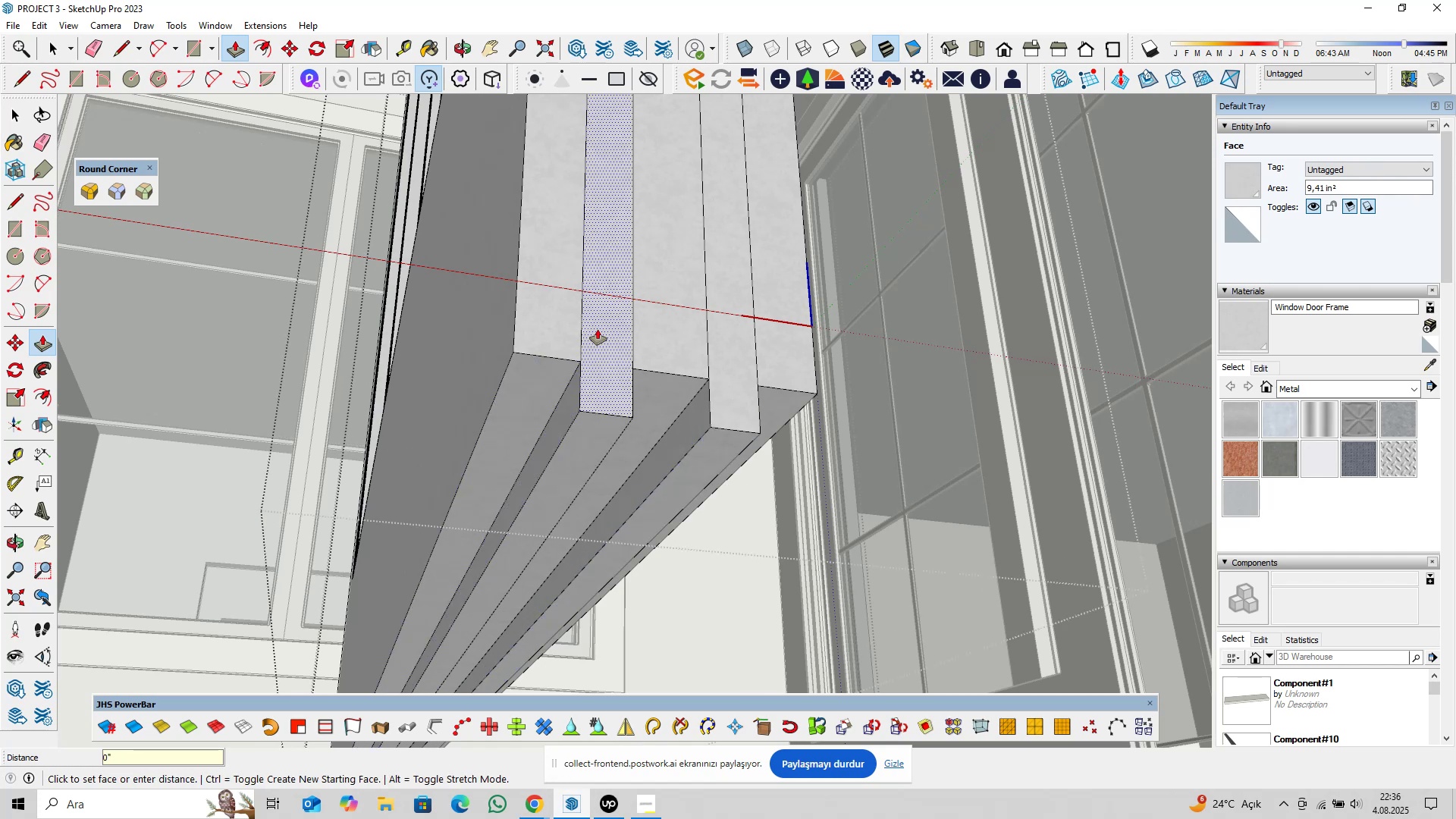 
triple_click([598, 329])
 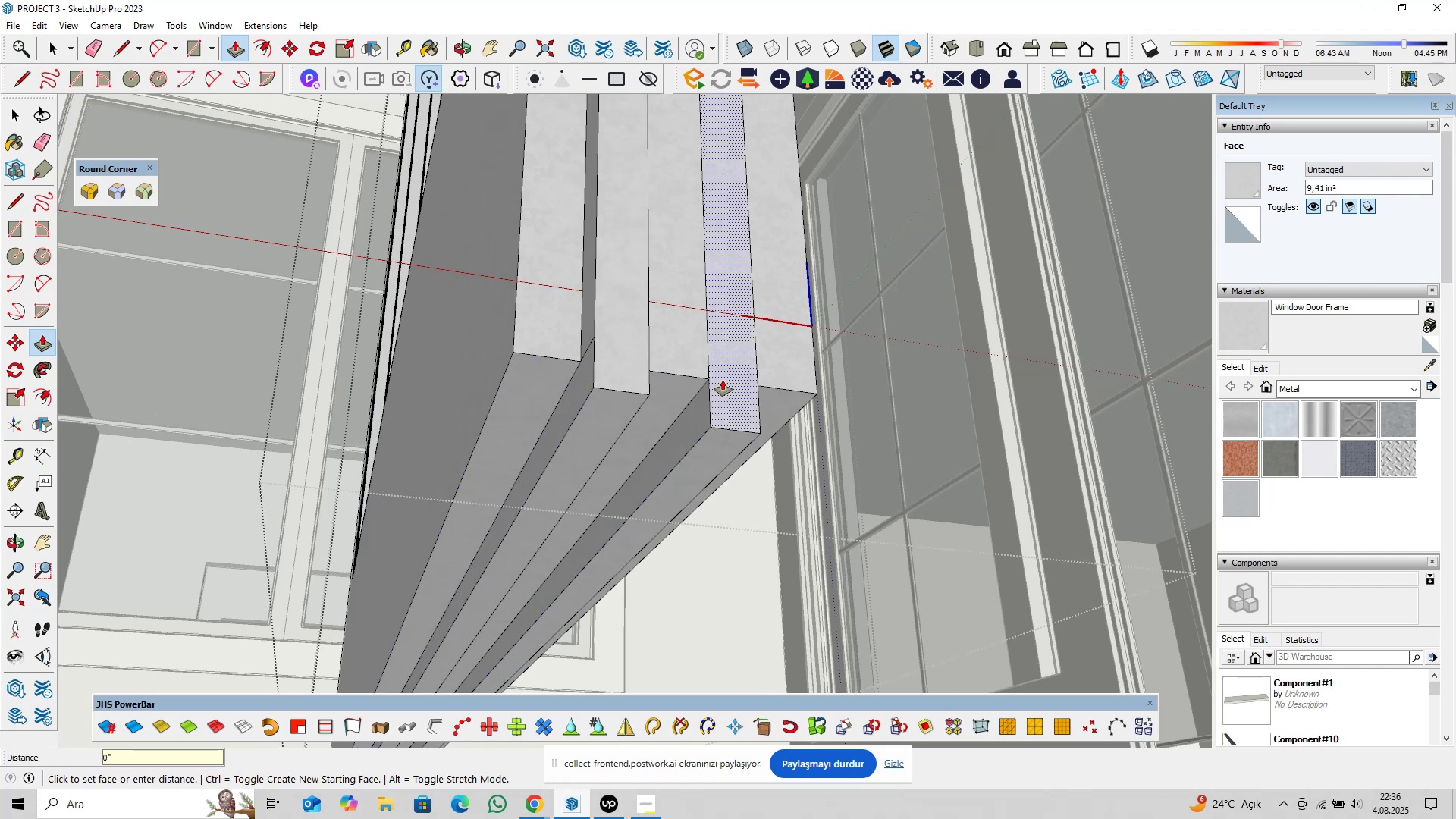 
double_click([723, 380])
 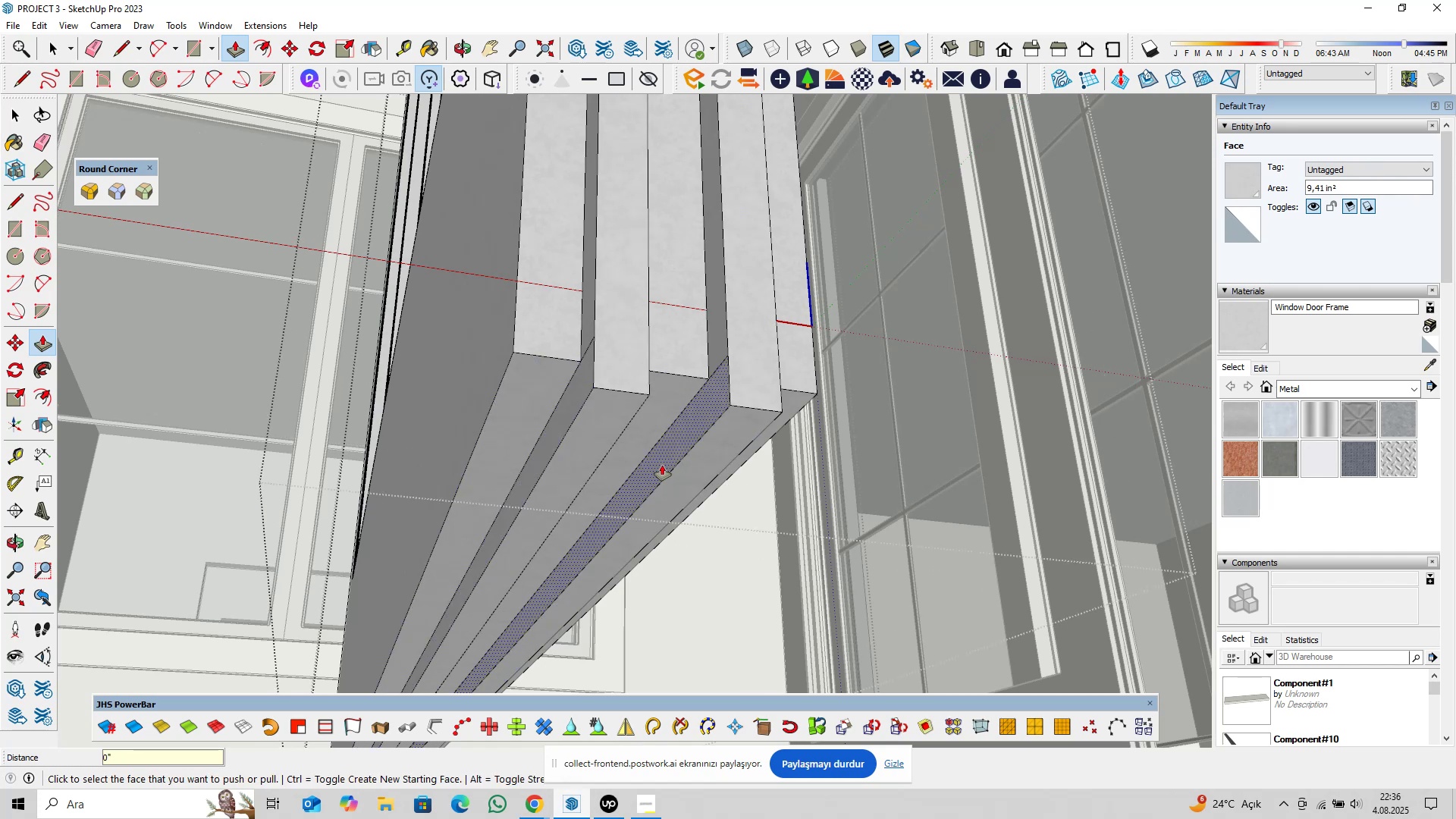 
scroll: coordinate [633, 602], scroll_direction: down, amount: 28.0
 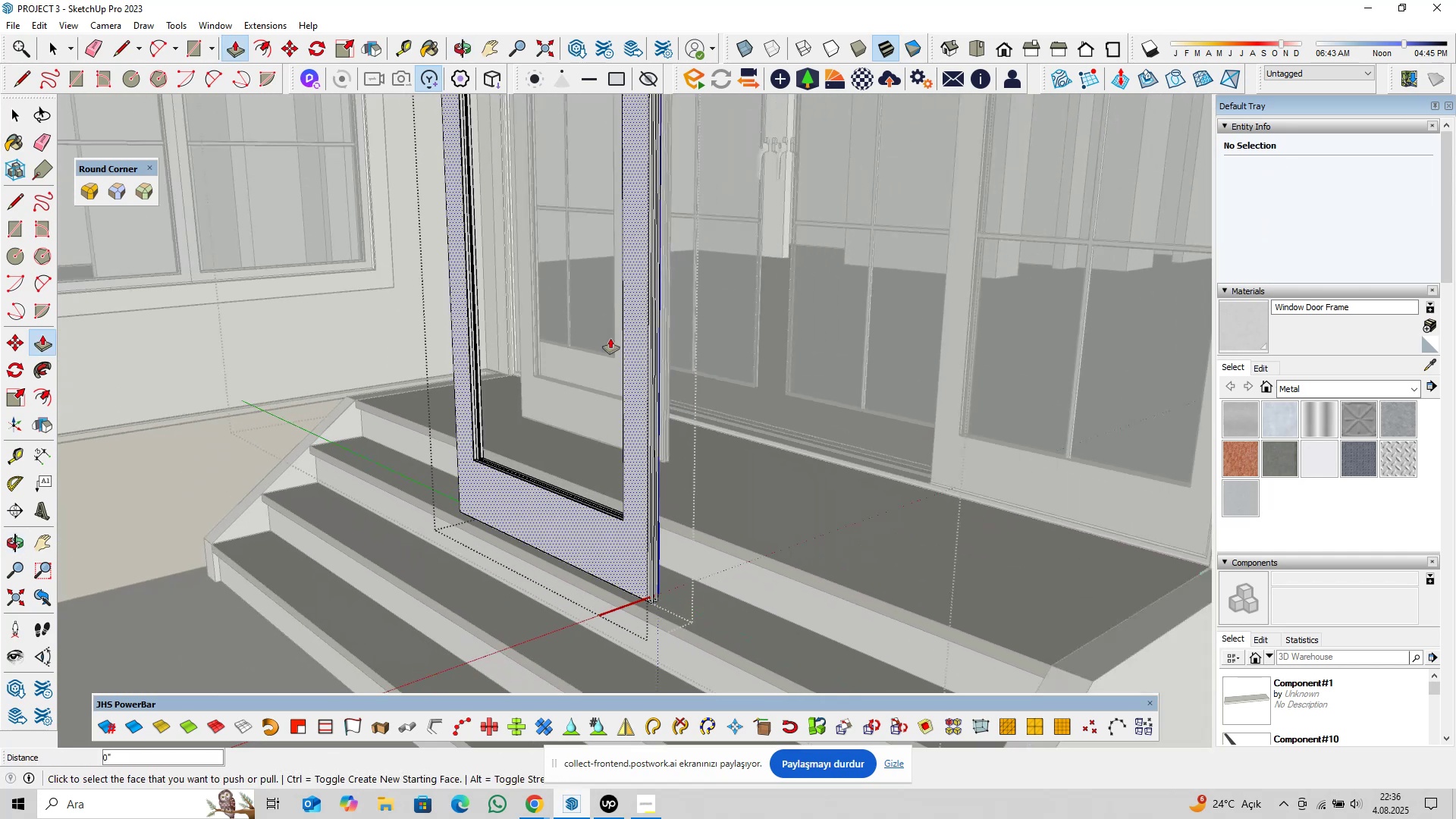 
hold_key(key=ShiftLeft, duration=0.33)
 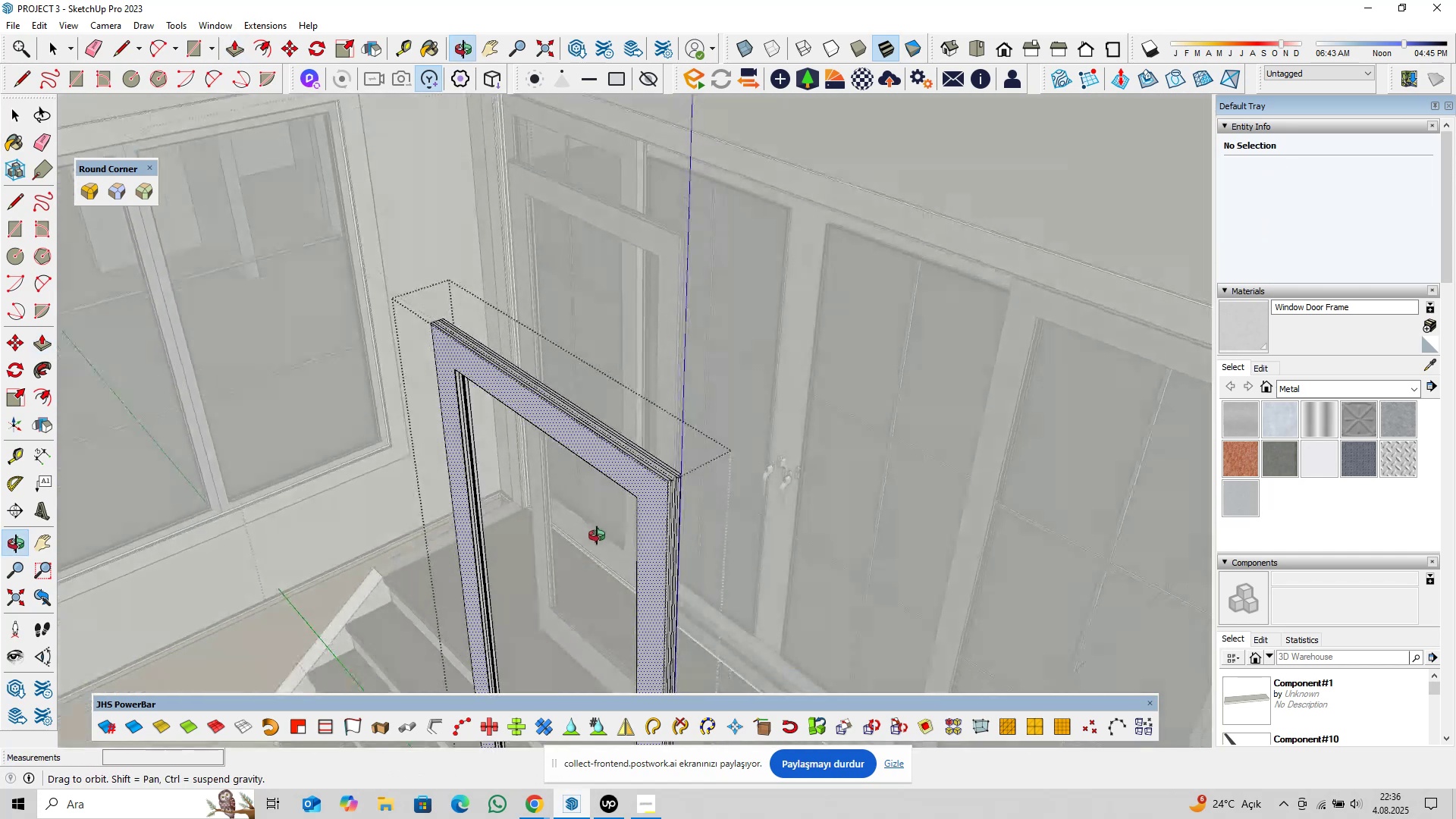 
scroll: coordinate [697, 484], scroll_direction: up, amount: 20.0
 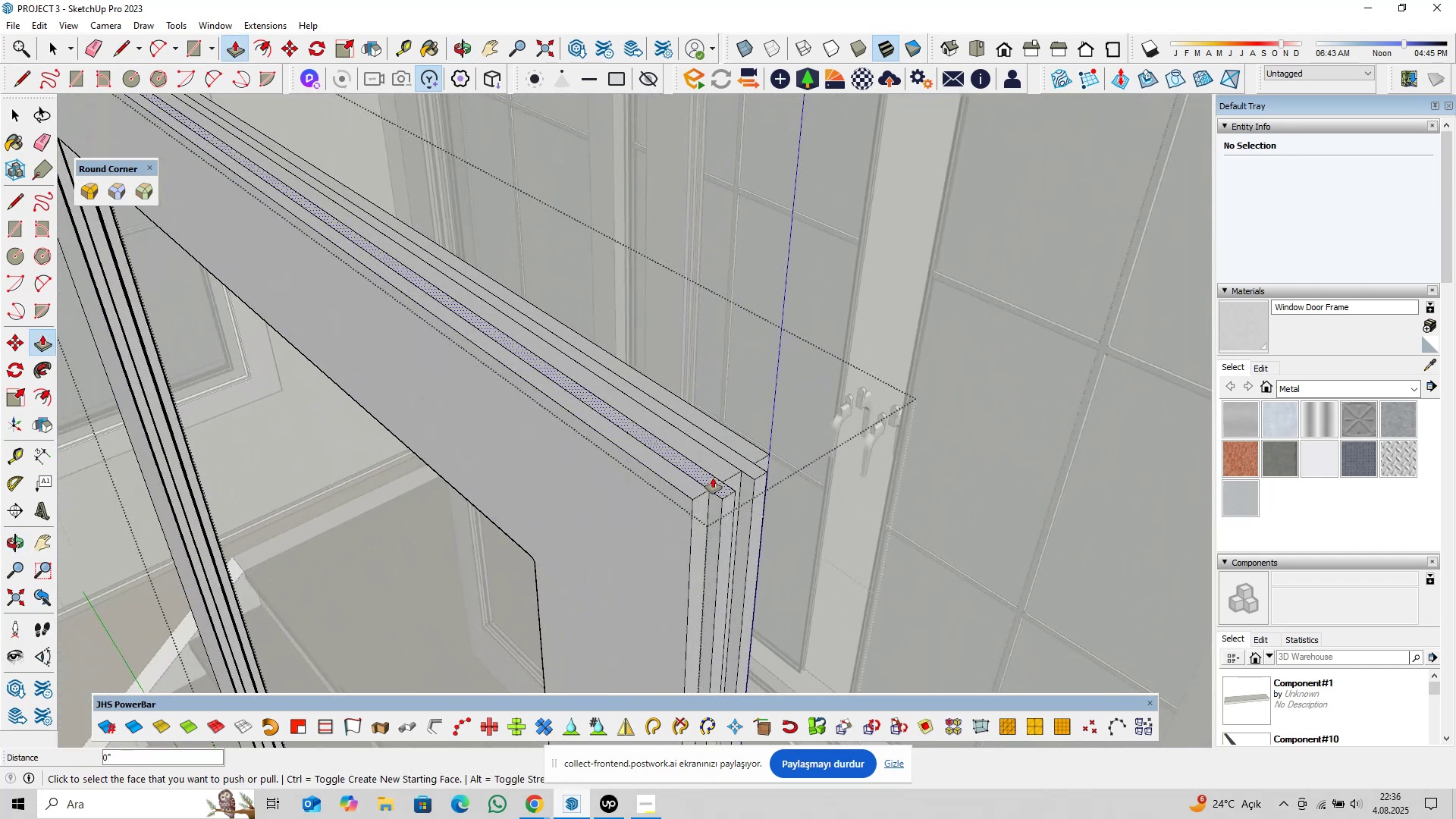 
double_click([713, 478])
 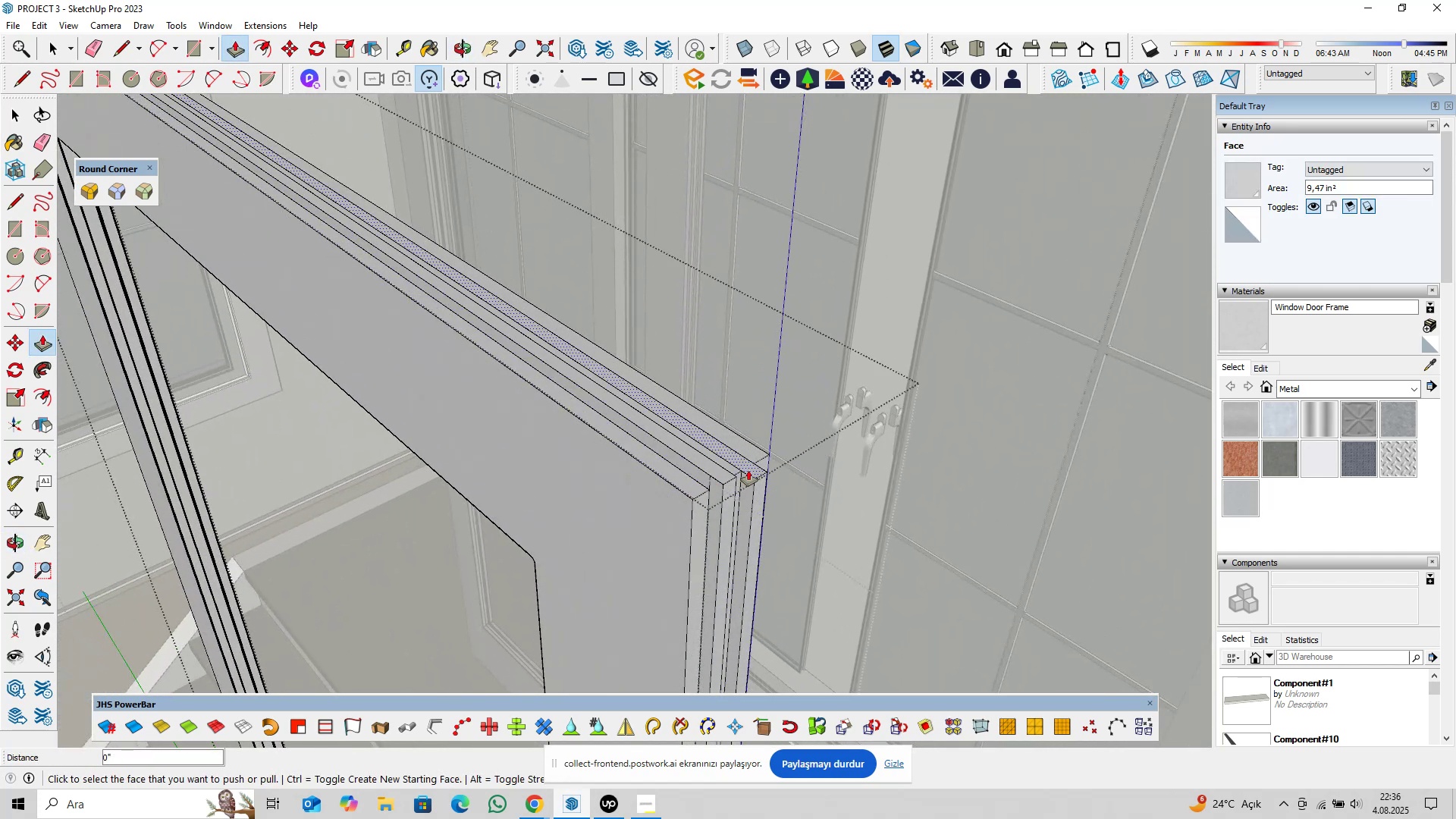 
double_click([748, 470])
 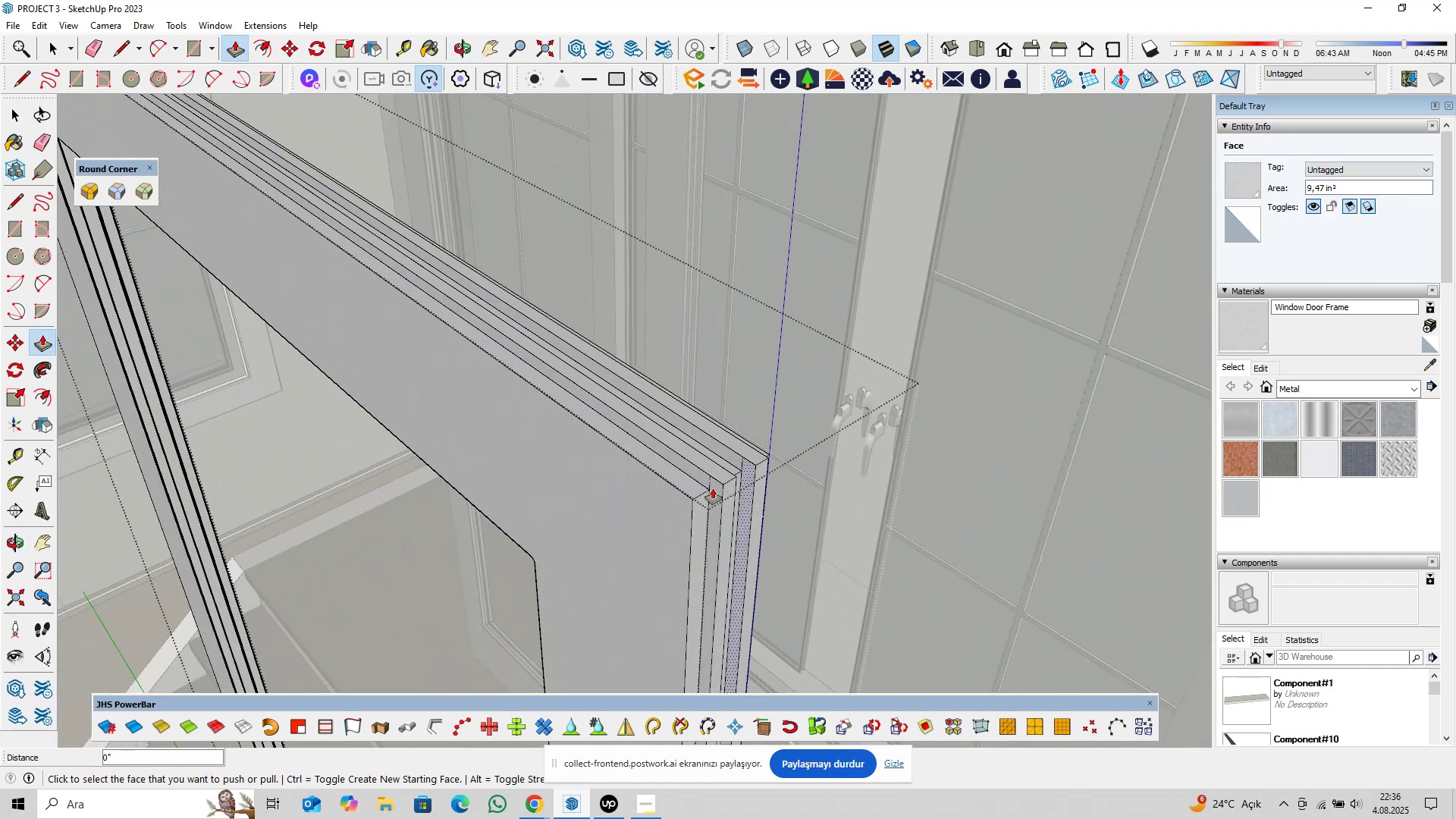 
scroll: coordinate [659, 489], scroll_direction: down, amount: 4.0
 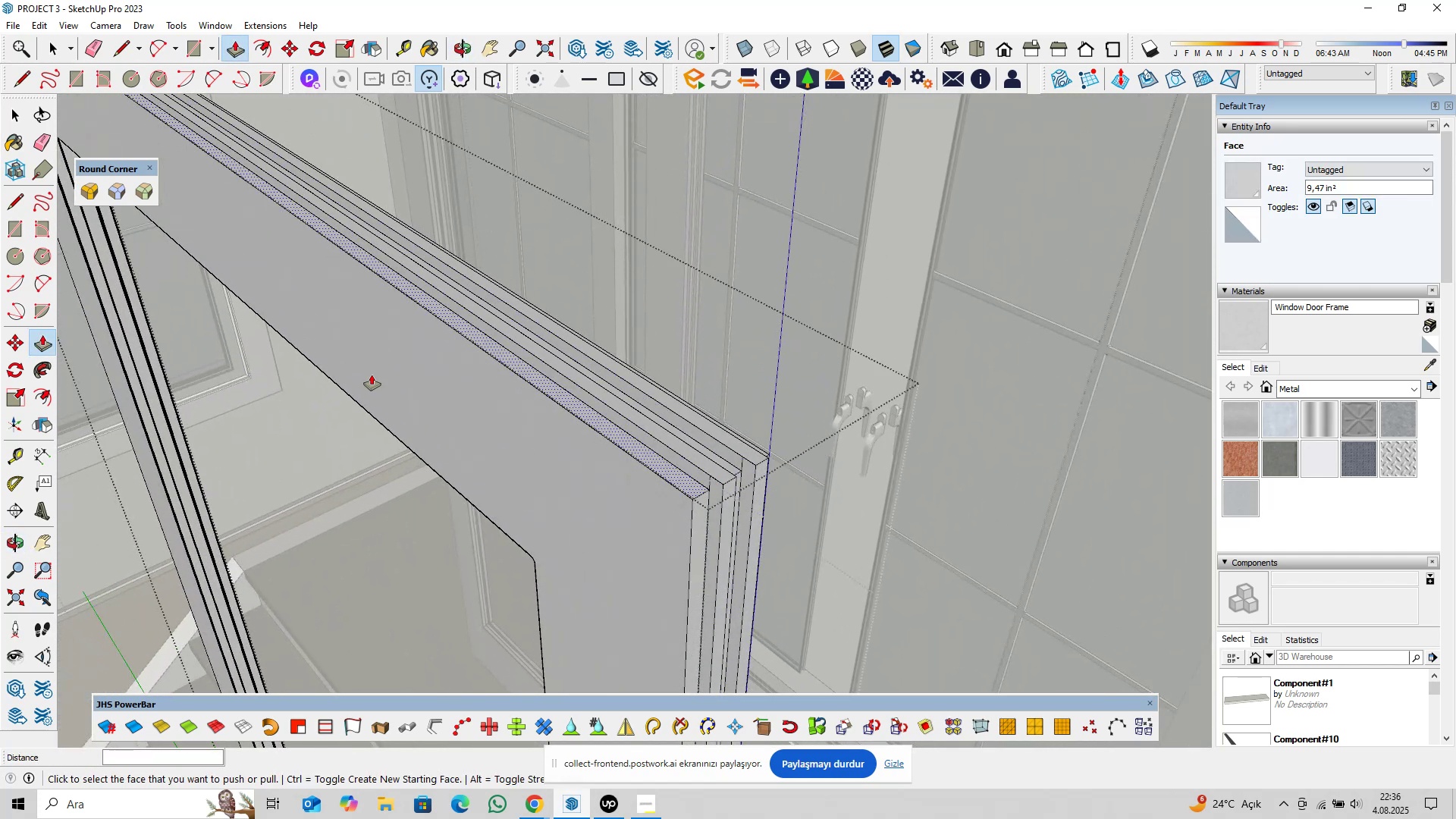 
hold_key(key=ShiftLeft, duration=0.35)
 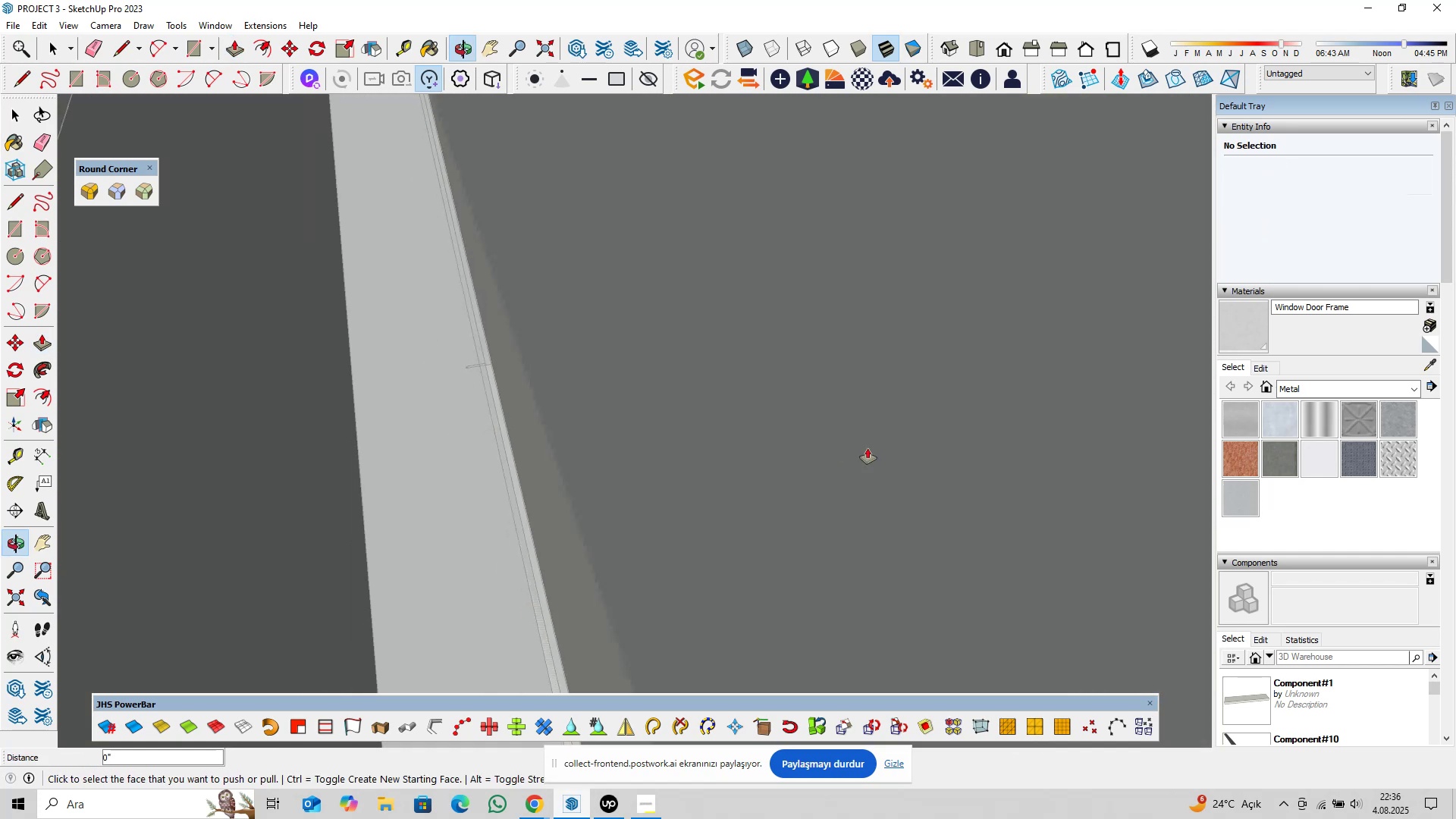 
hold_key(key=ShiftLeft, duration=0.98)
 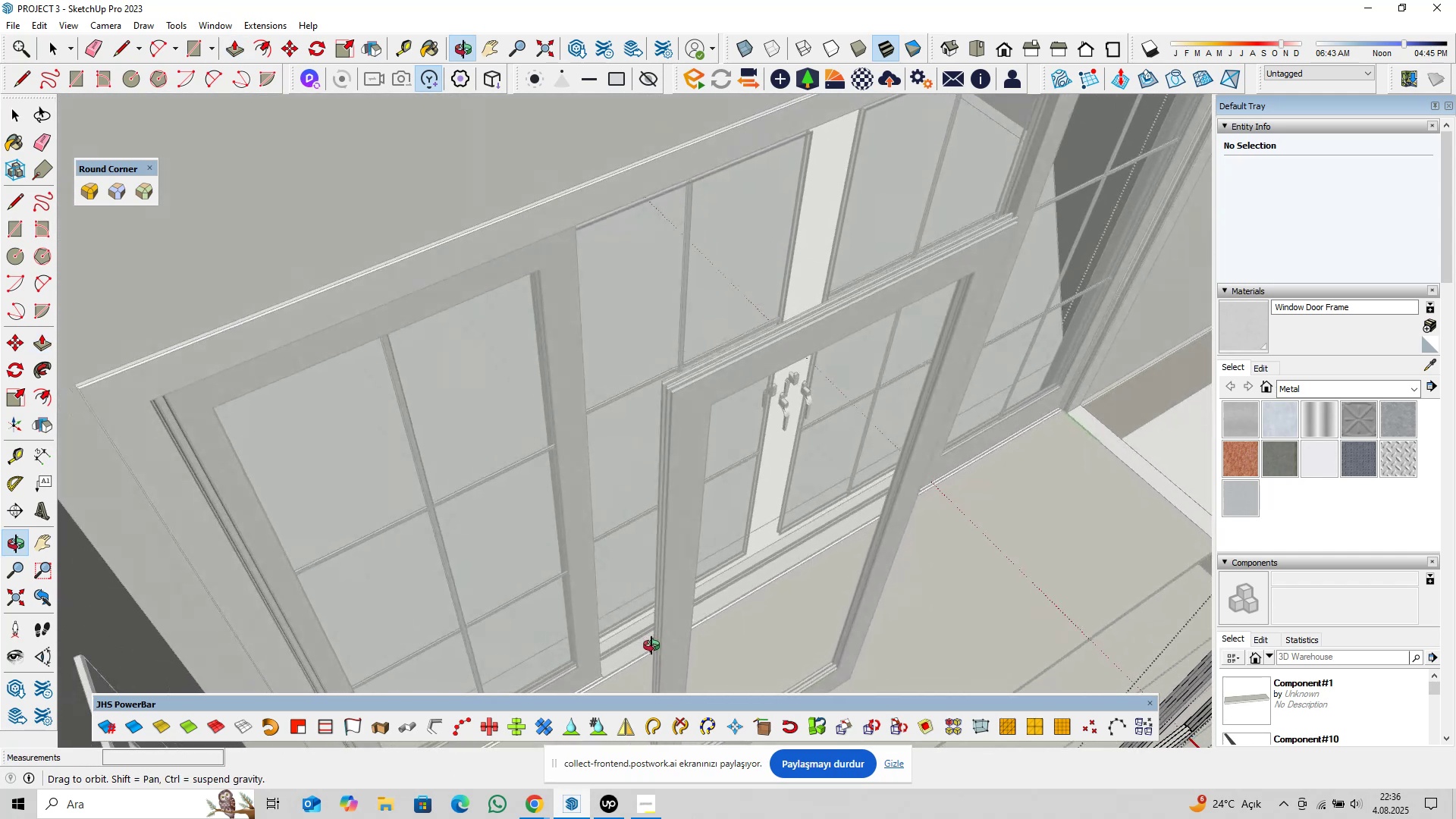 
hold_key(key=ShiftLeft, duration=0.65)
 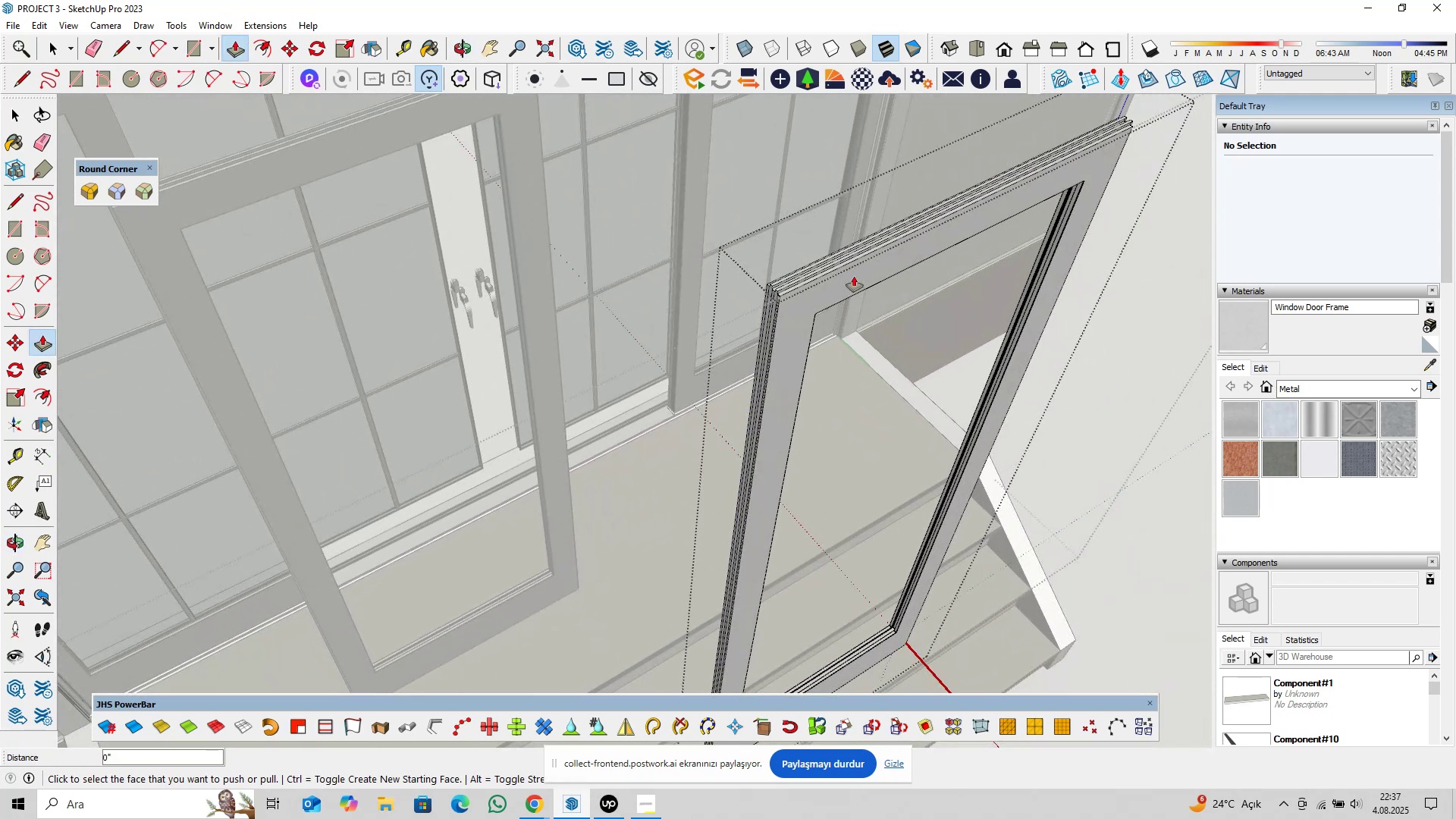 
scroll: coordinate [592, 381], scroll_direction: up, amount: 27.0
 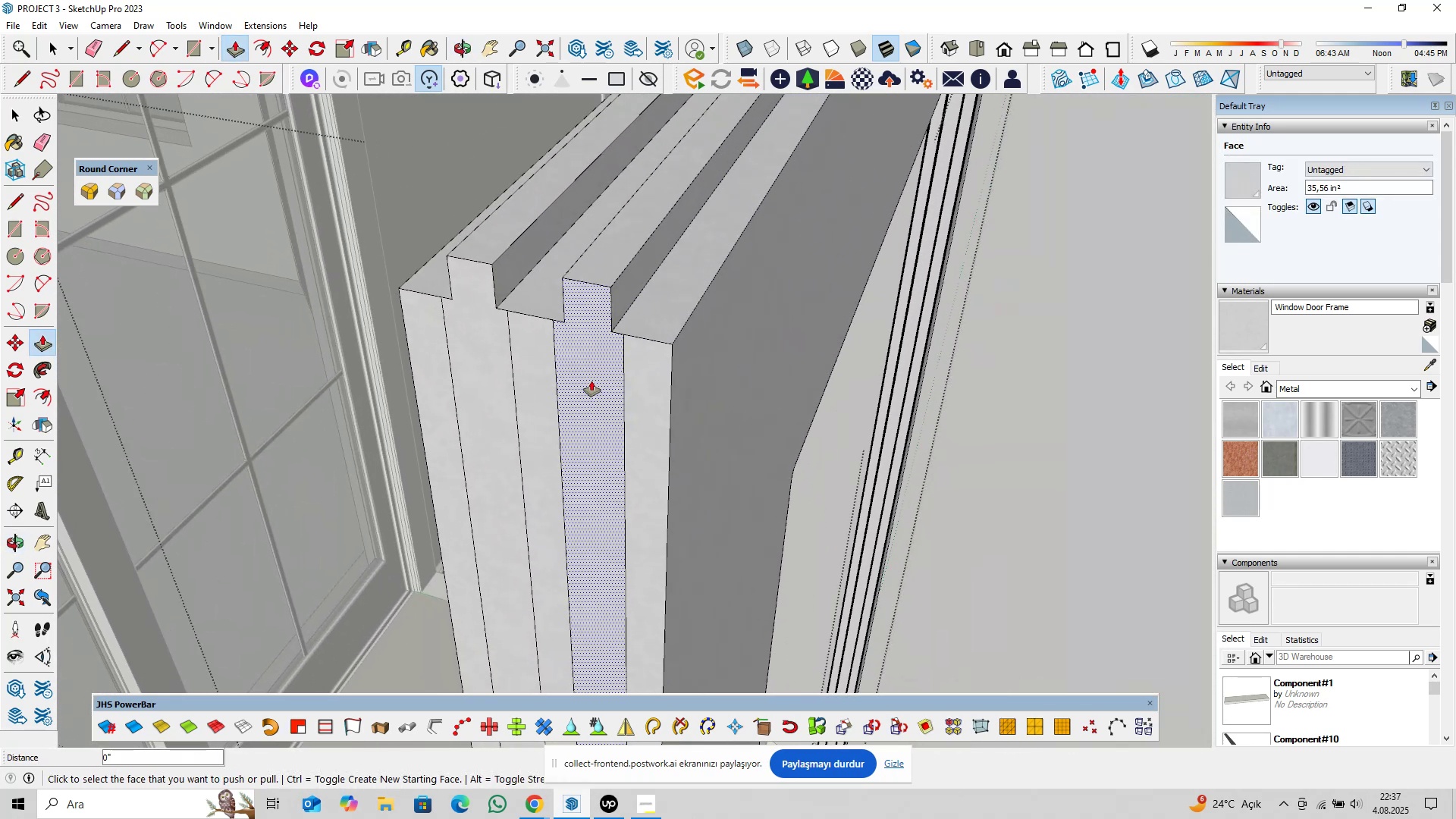 
left_click([585, 383])
 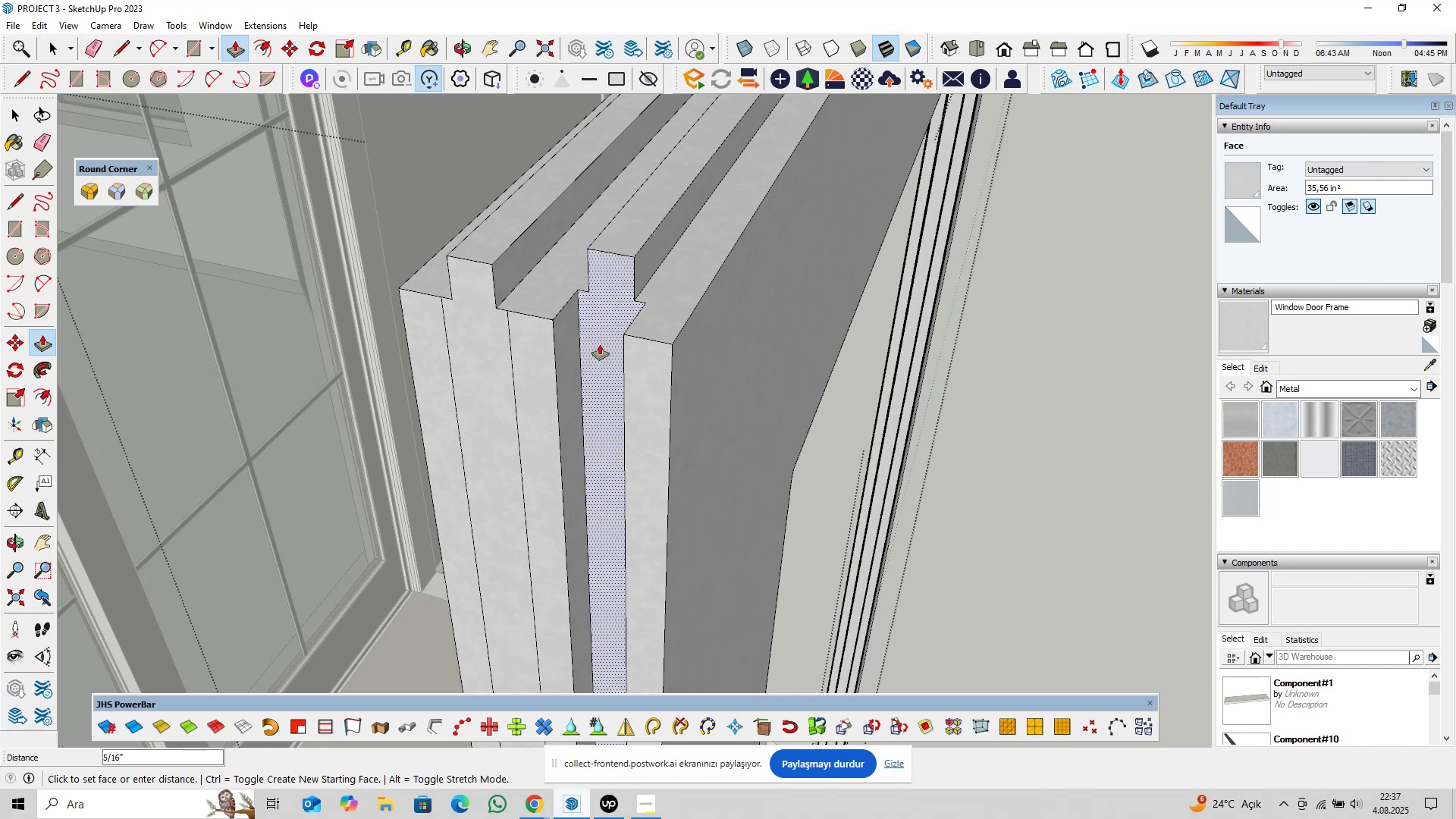 
type(0,25)
 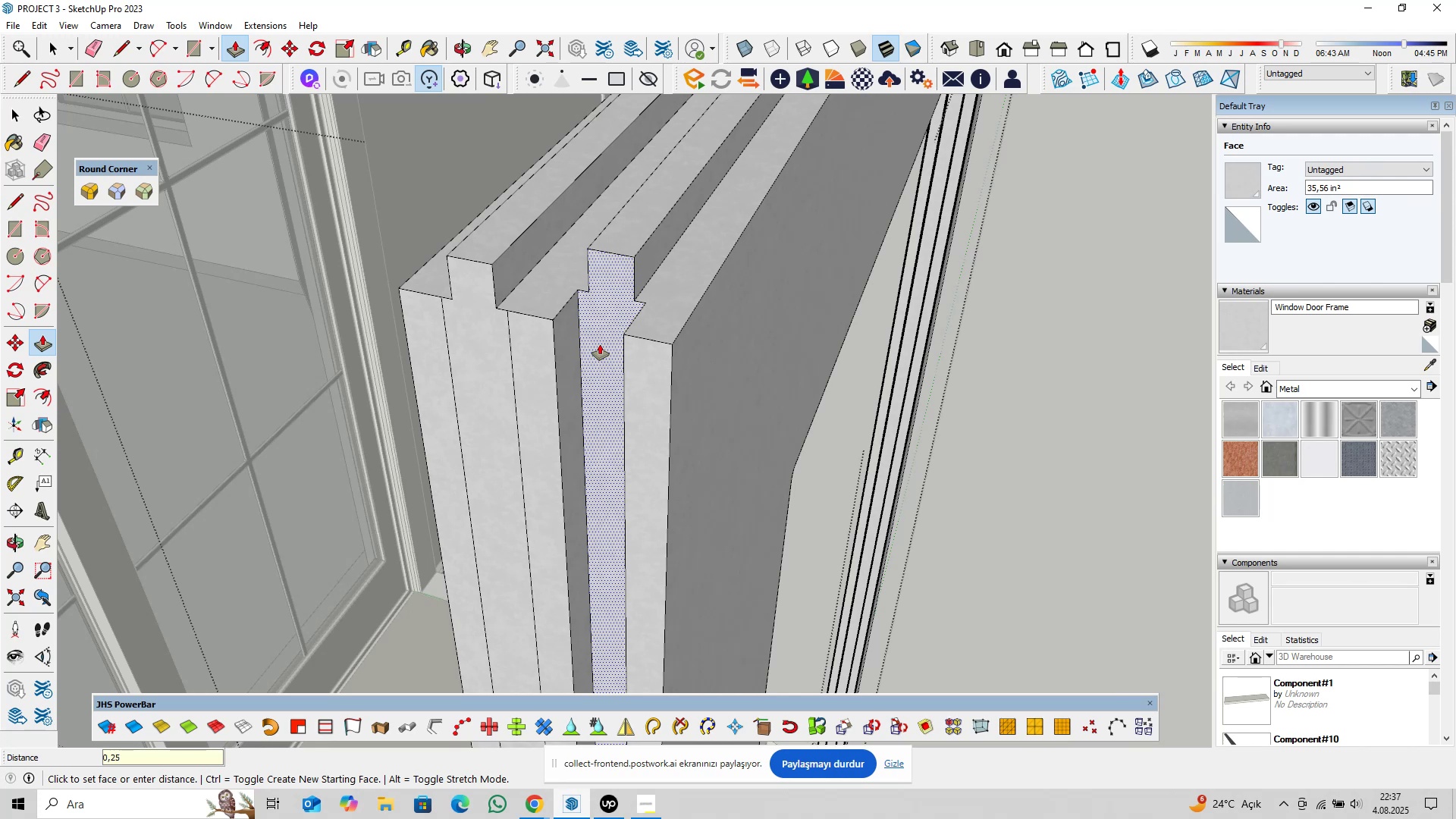 
key(Enter)
 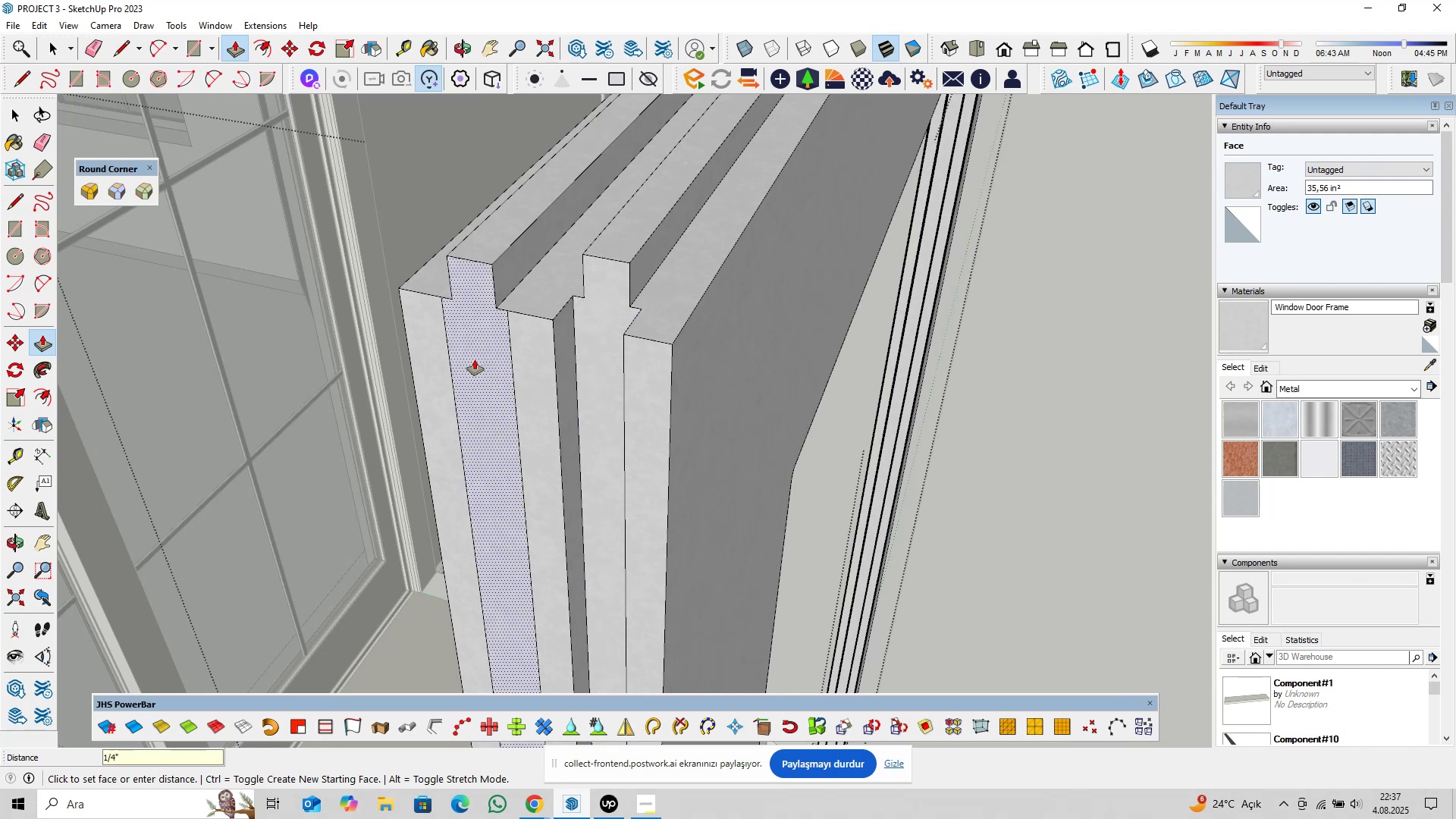 
double_click([475, 359])
 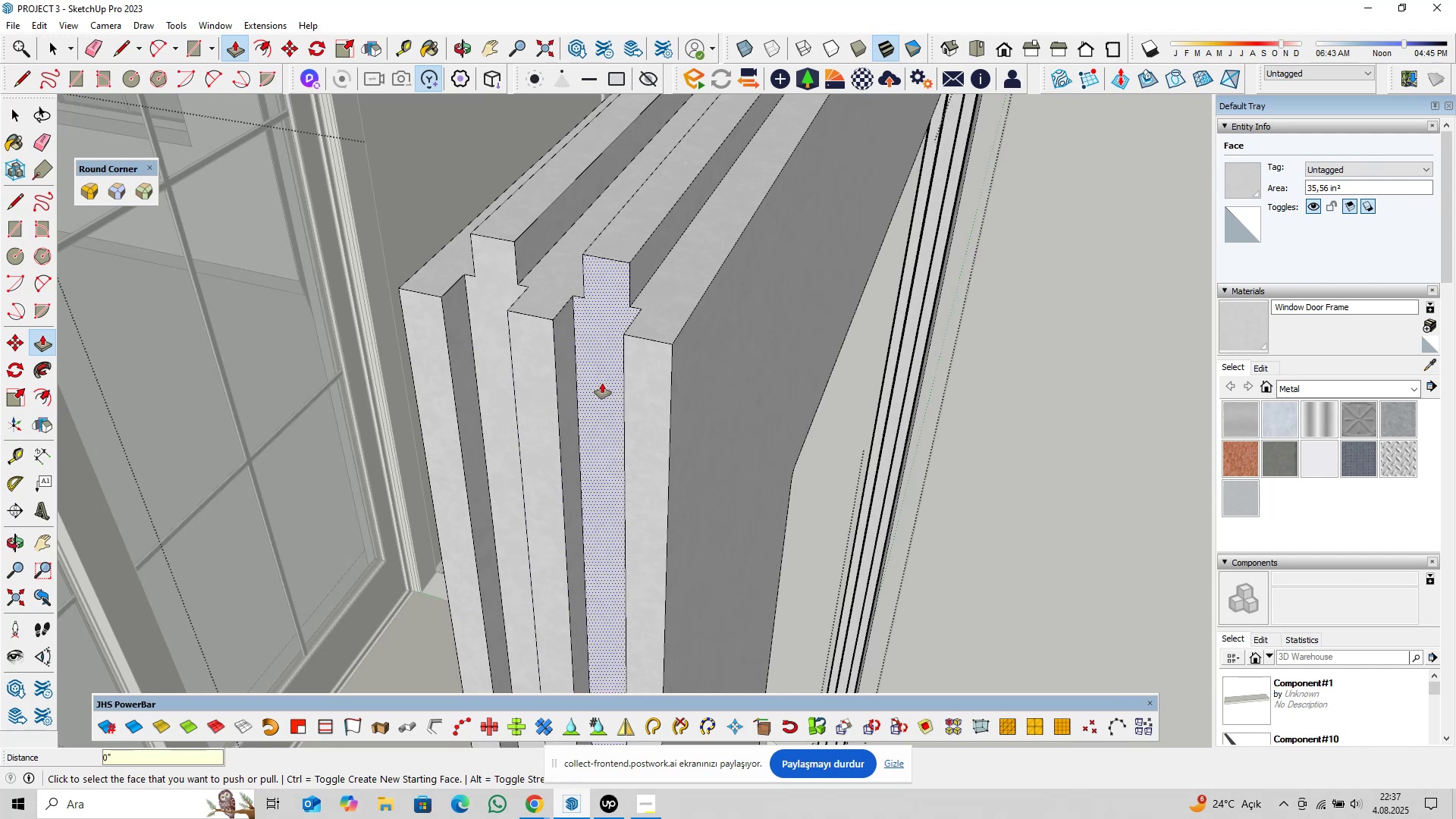 
left_click([602, 381])
 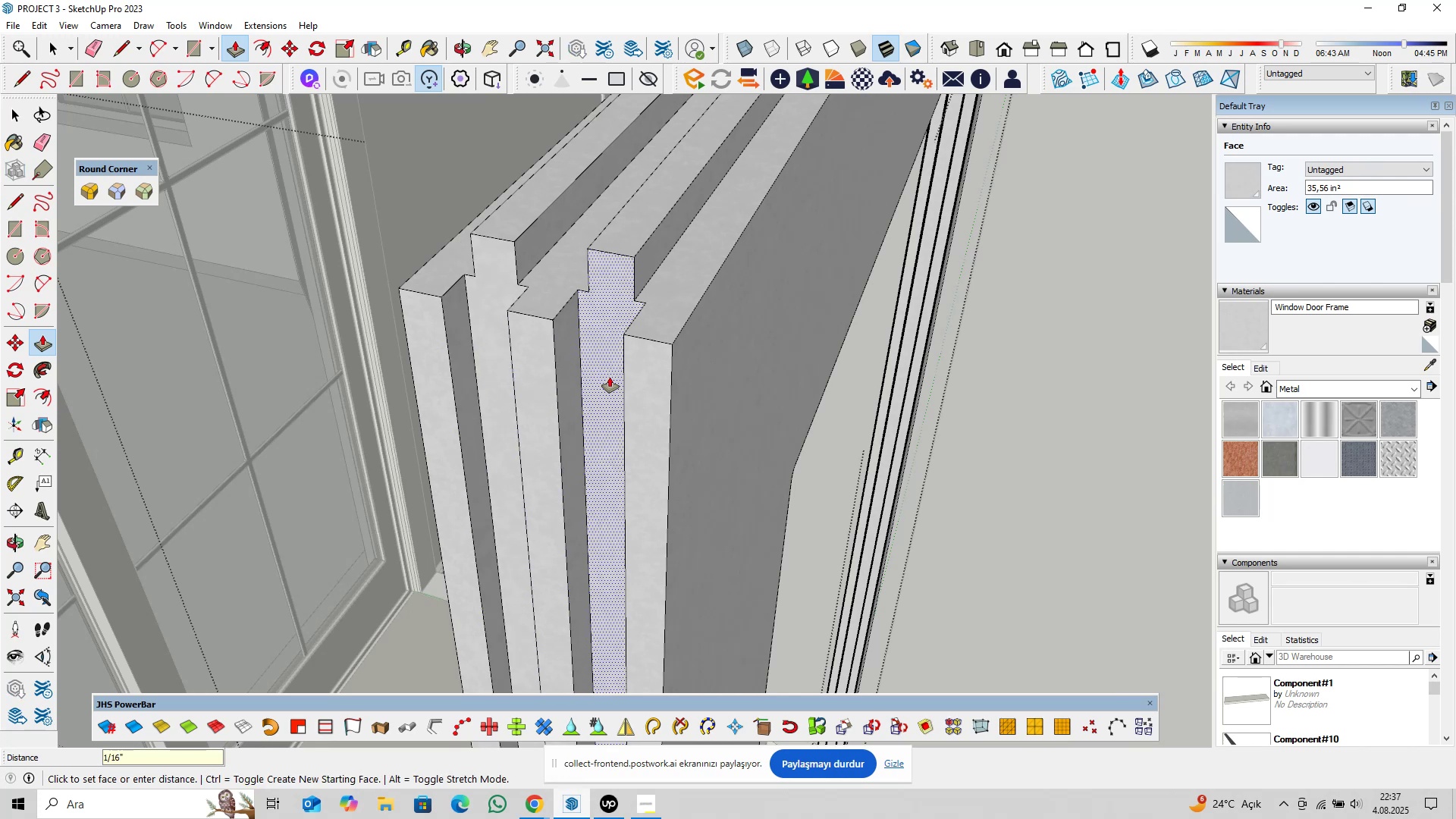 
type(0,0625)
 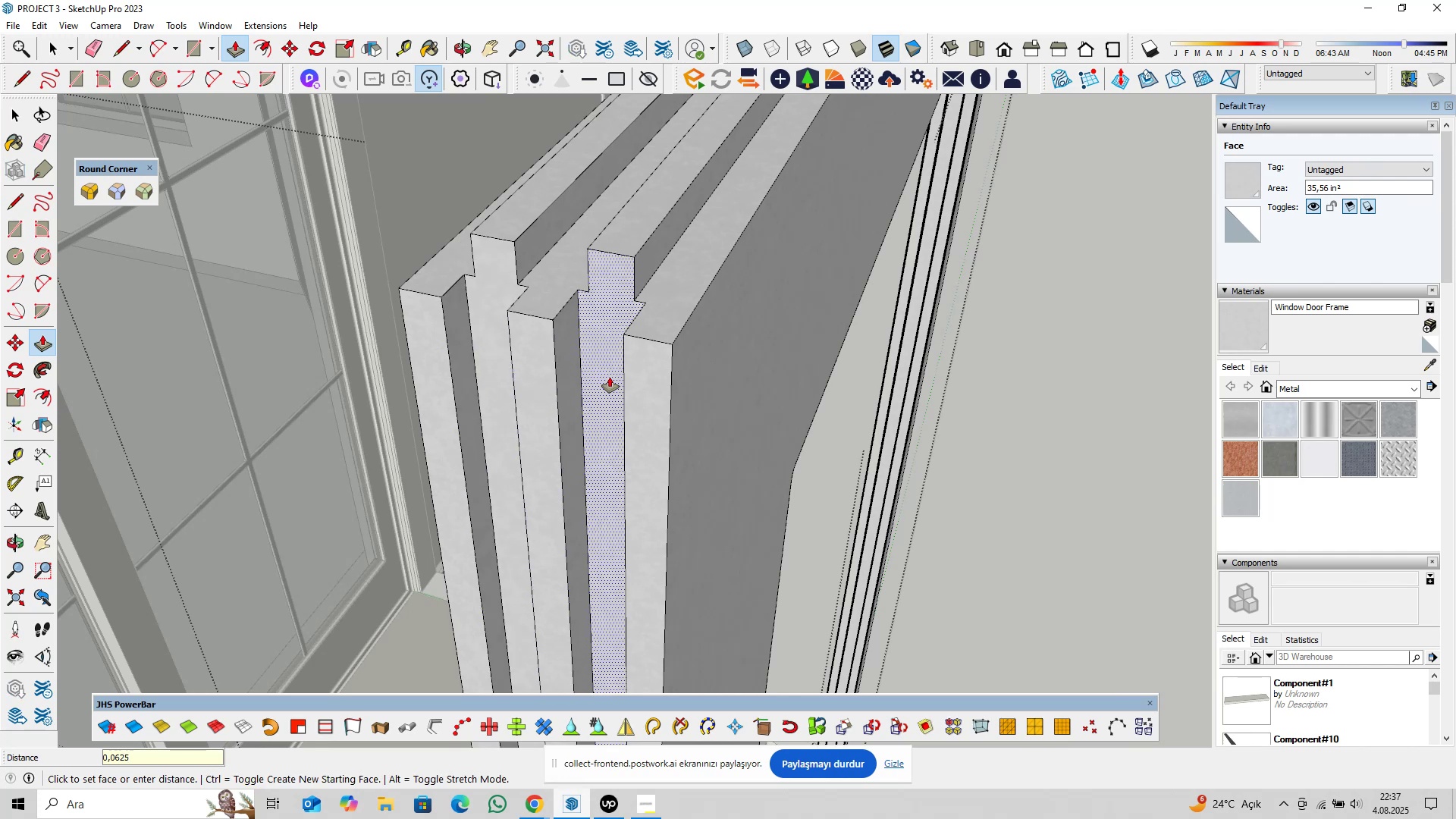 
key(Enter)
 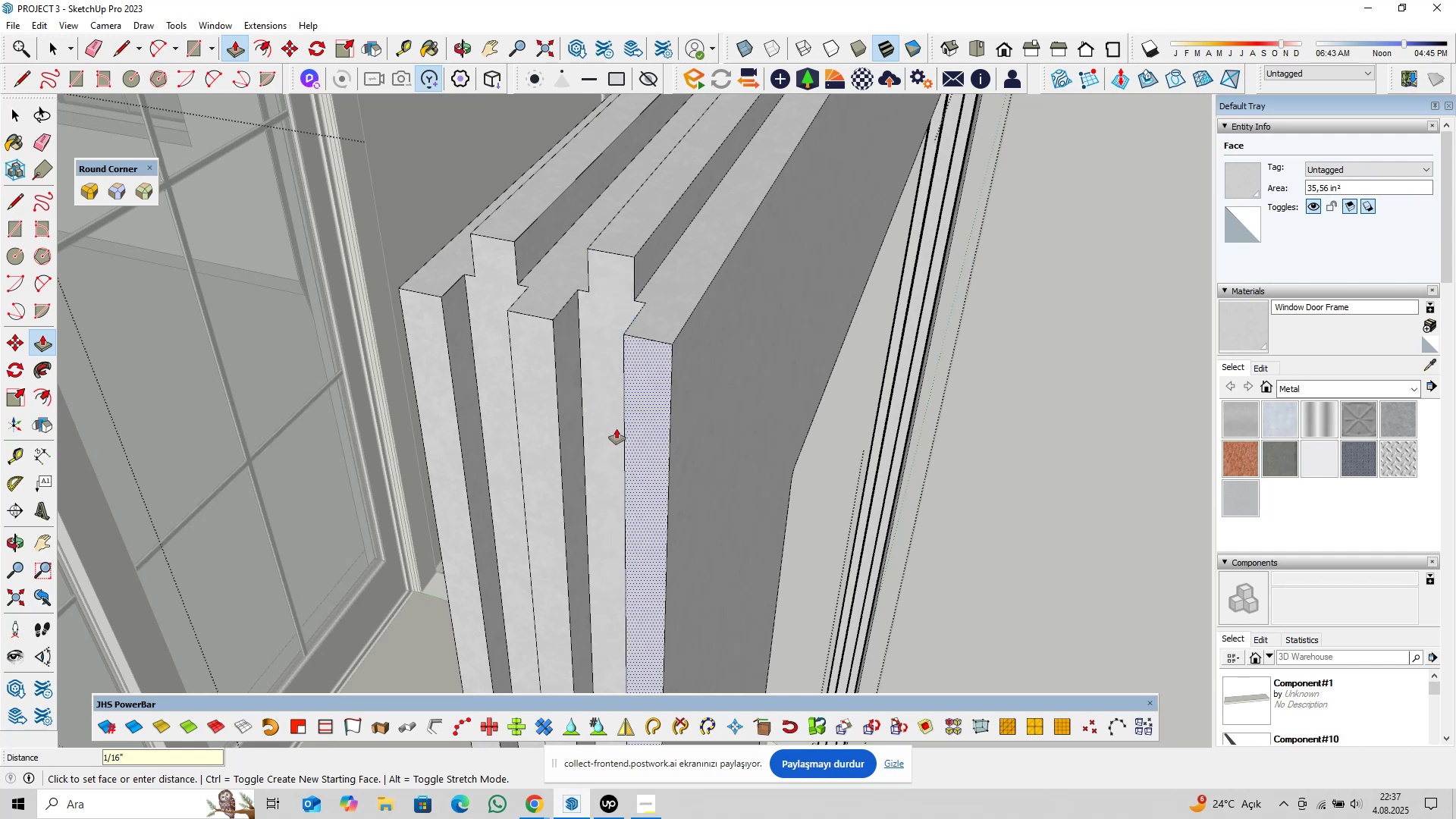 
scroll: coordinate [467, 308], scroll_direction: up, amount: 2.0
 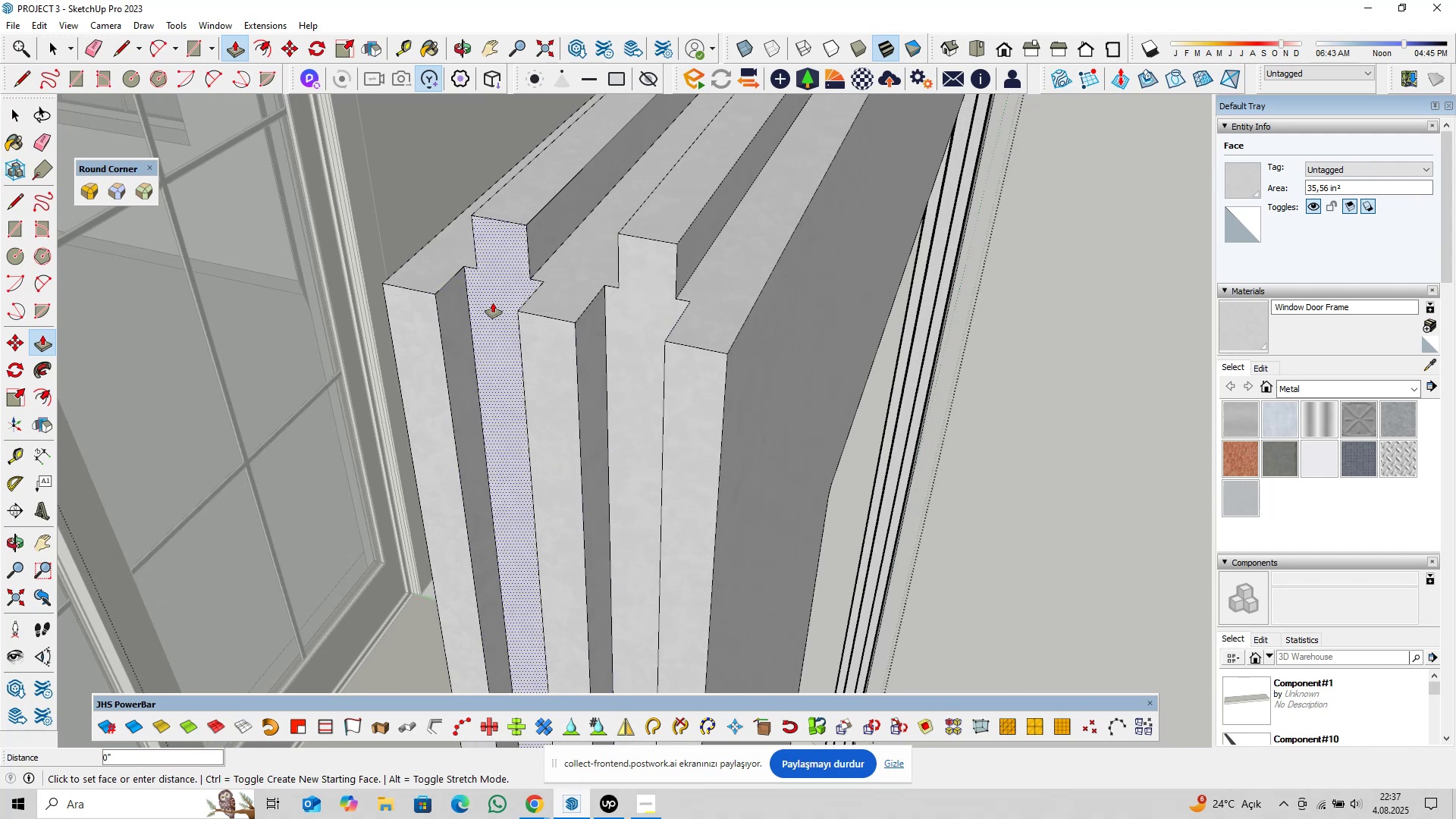 
double_click([493, 303])
 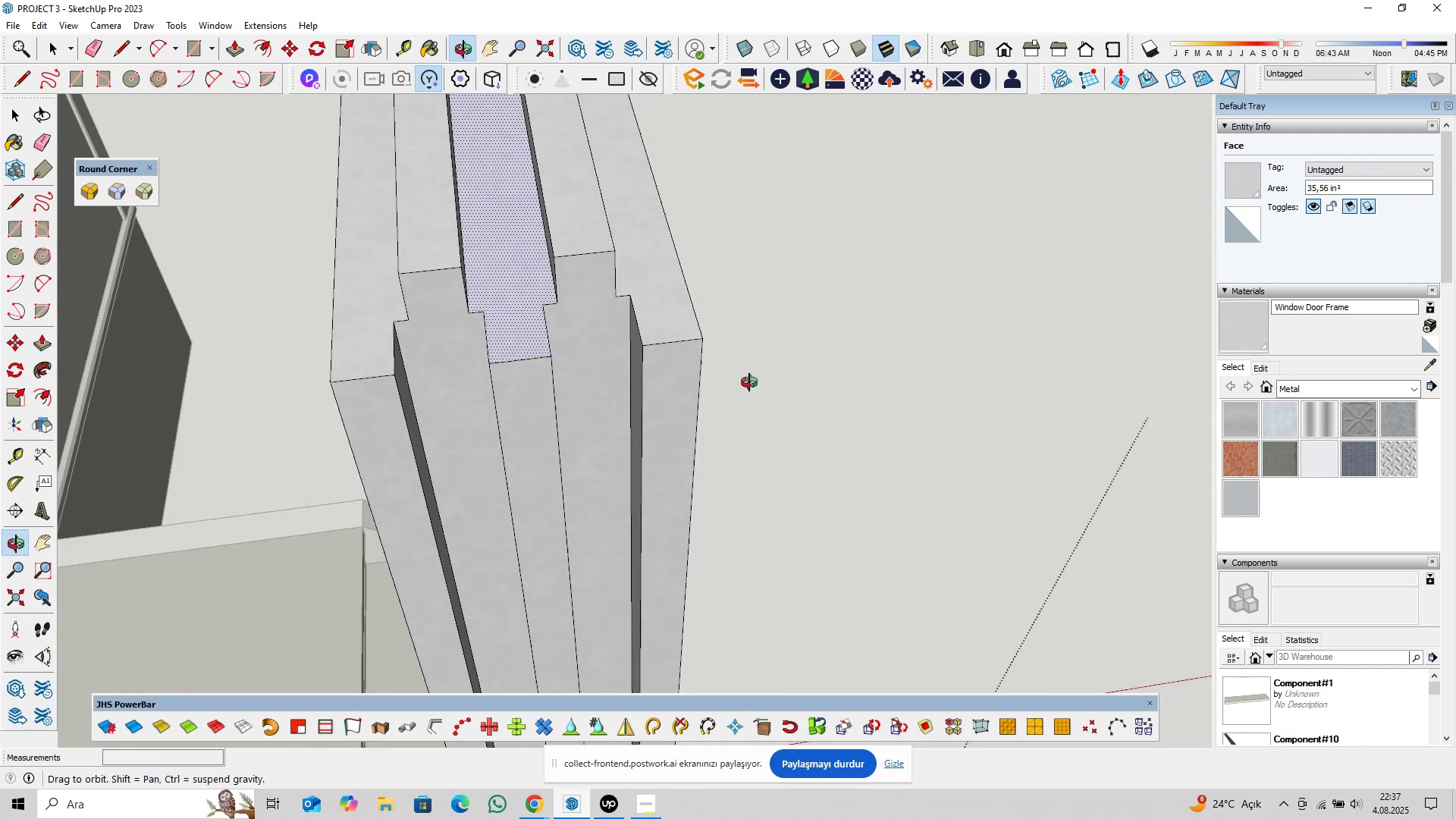 
key(Space)
 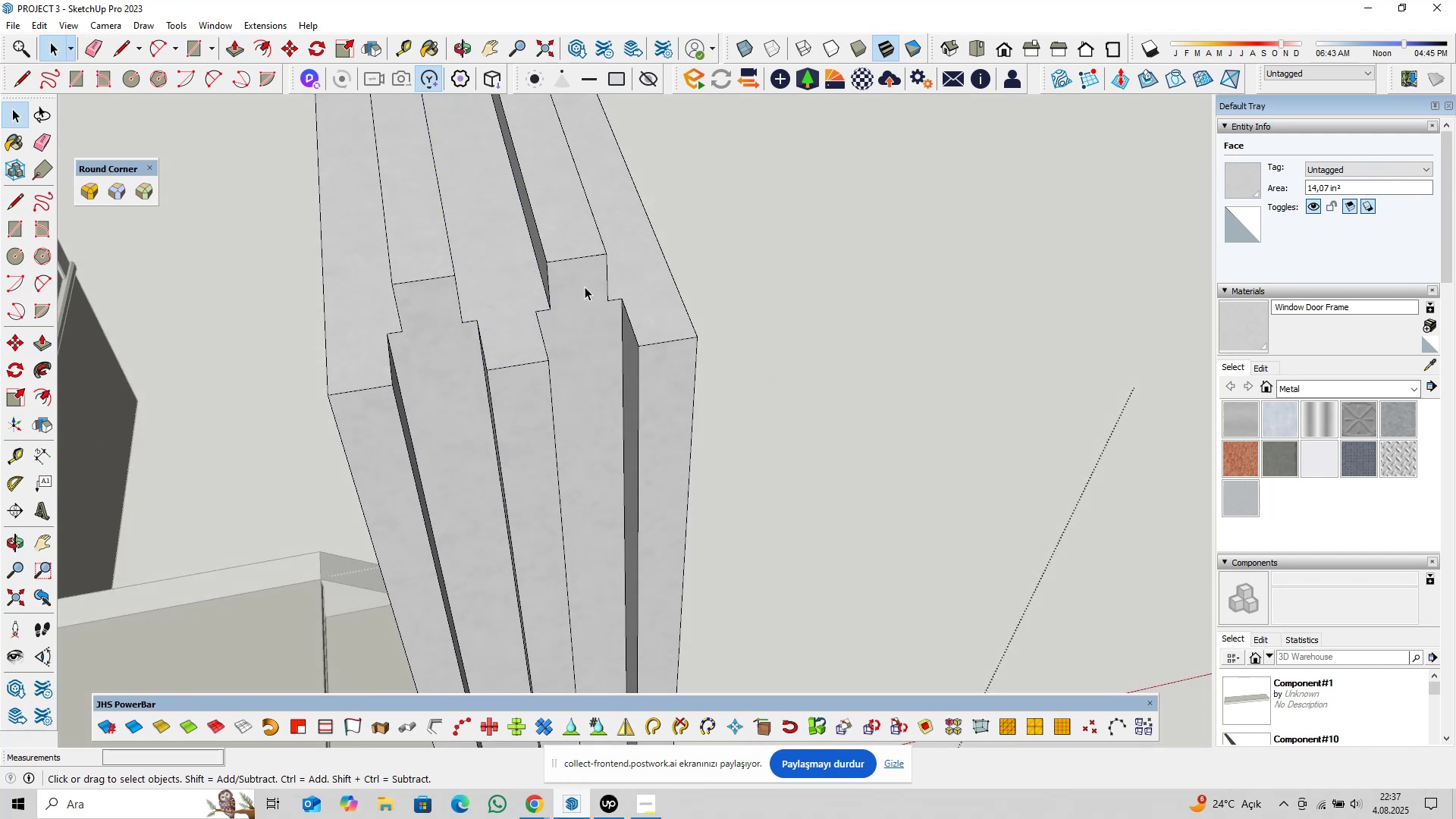 
scroll: coordinate [577, 328], scroll_direction: down, amount: 9.0
 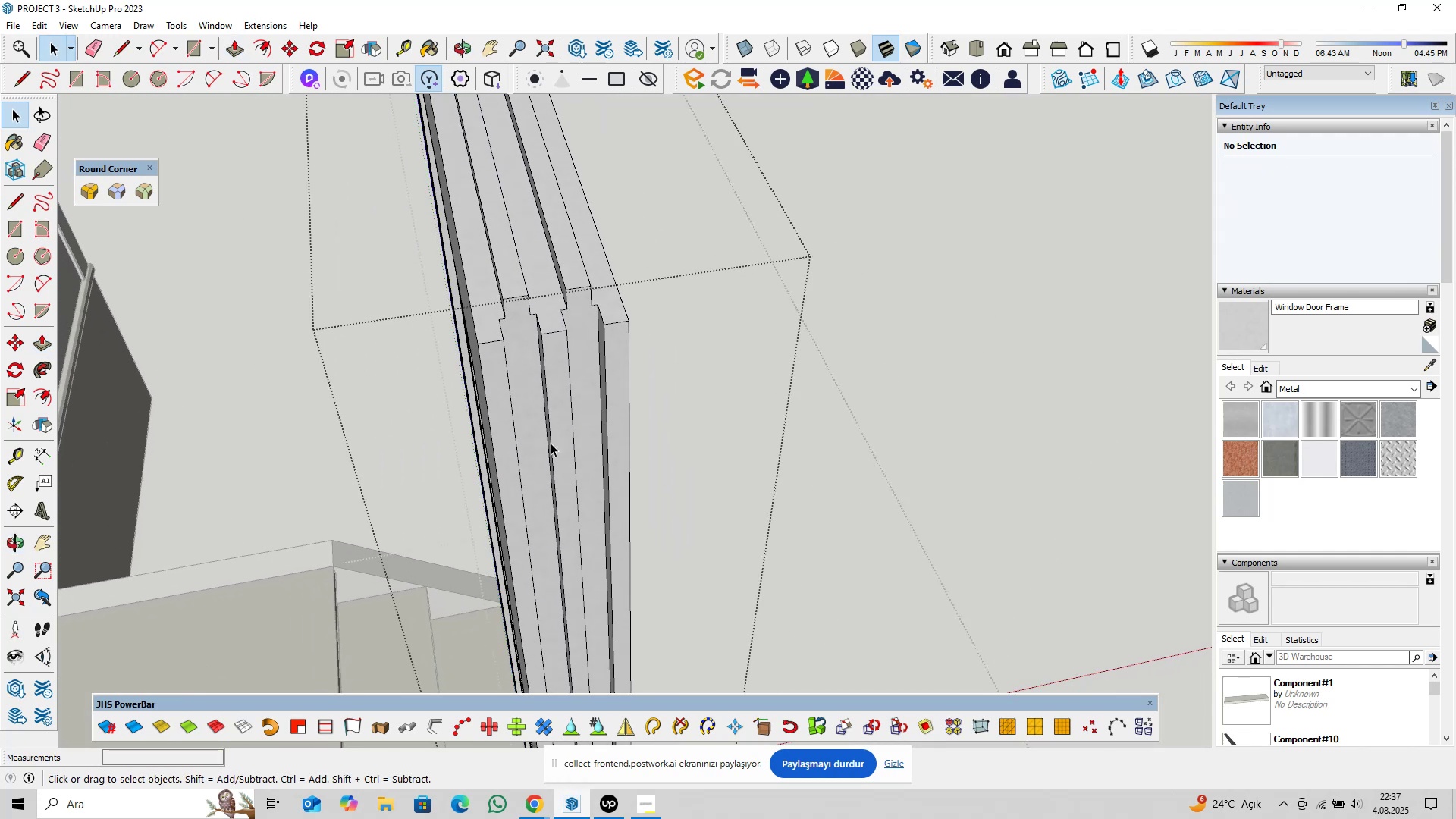 
hold_key(key=ShiftLeft, duration=1.5)
 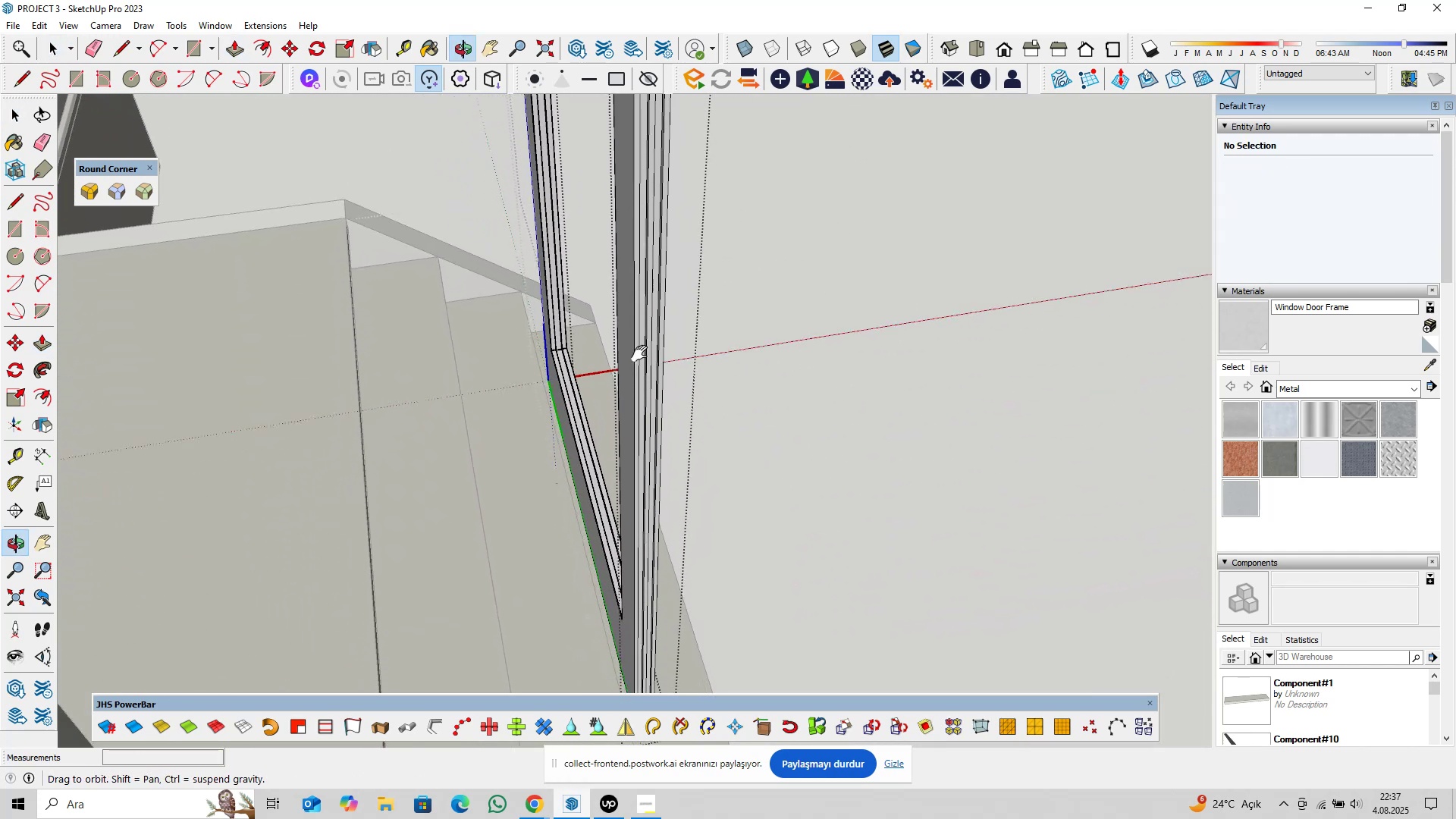 
hold_key(key=ShiftLeft, duration=0.85)
 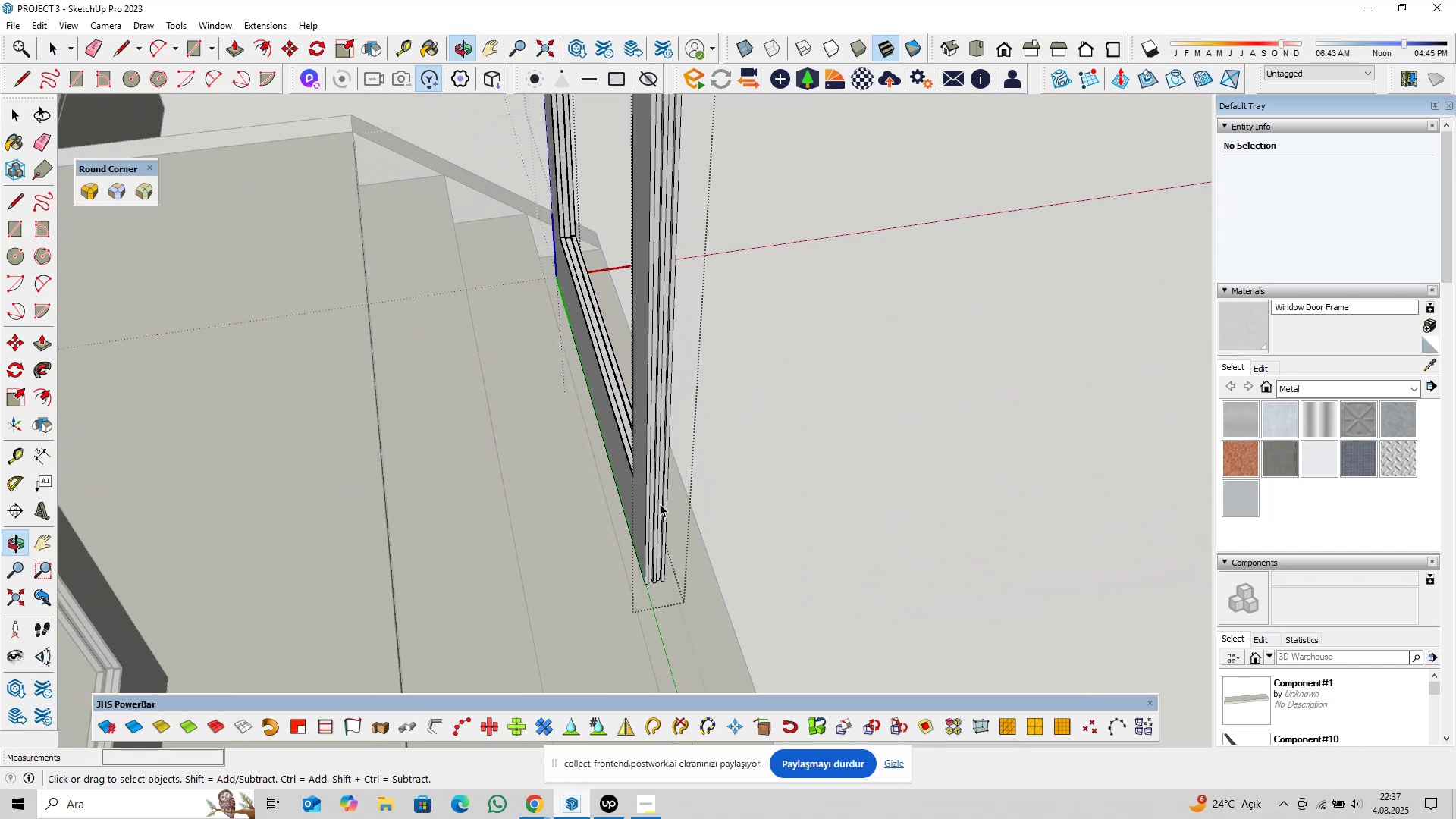 
scroll: coordinate [647, 619], scroll_direction: up, amount: 23.0
 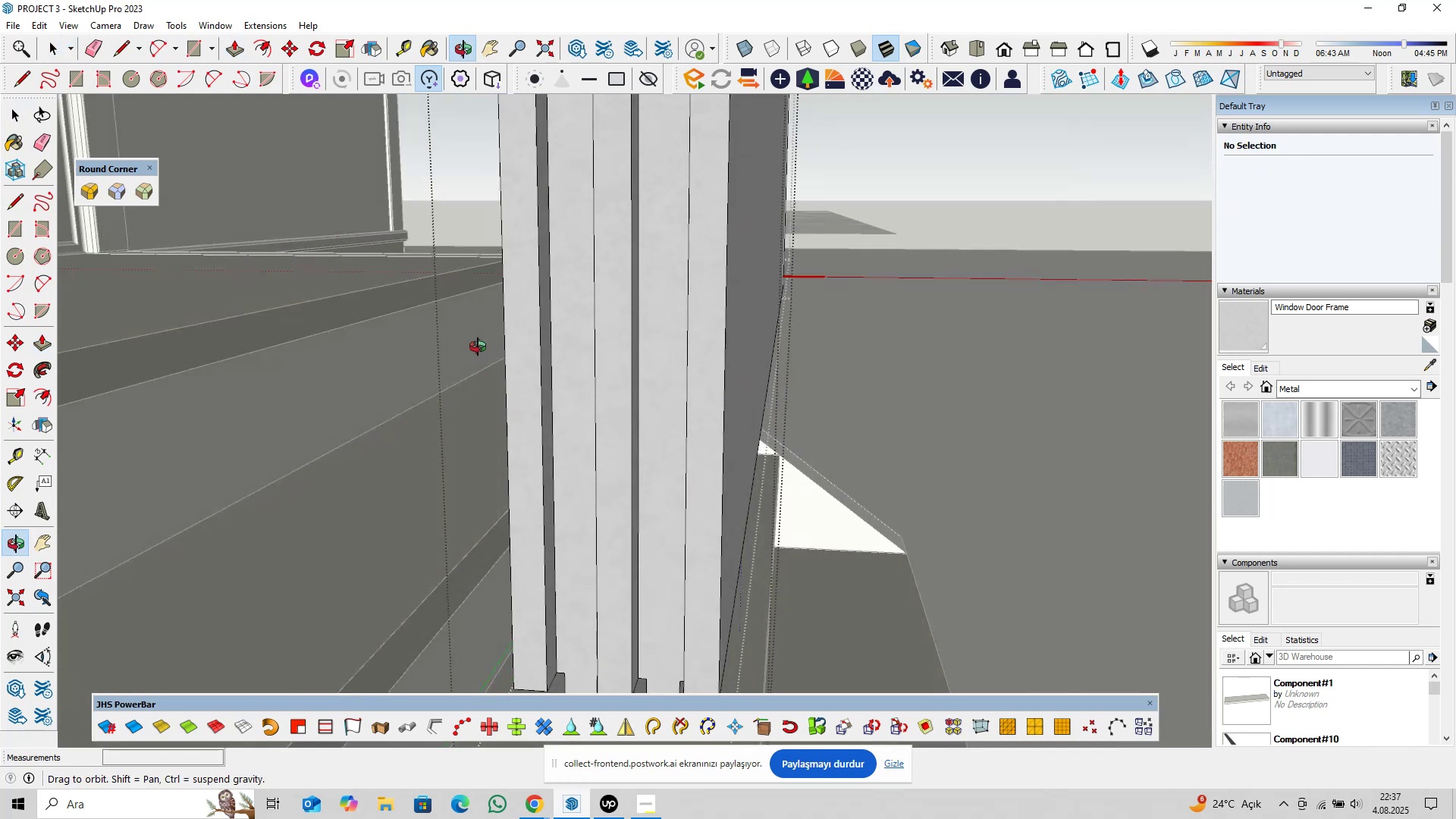 
key(Shift+ShiftLeft)
 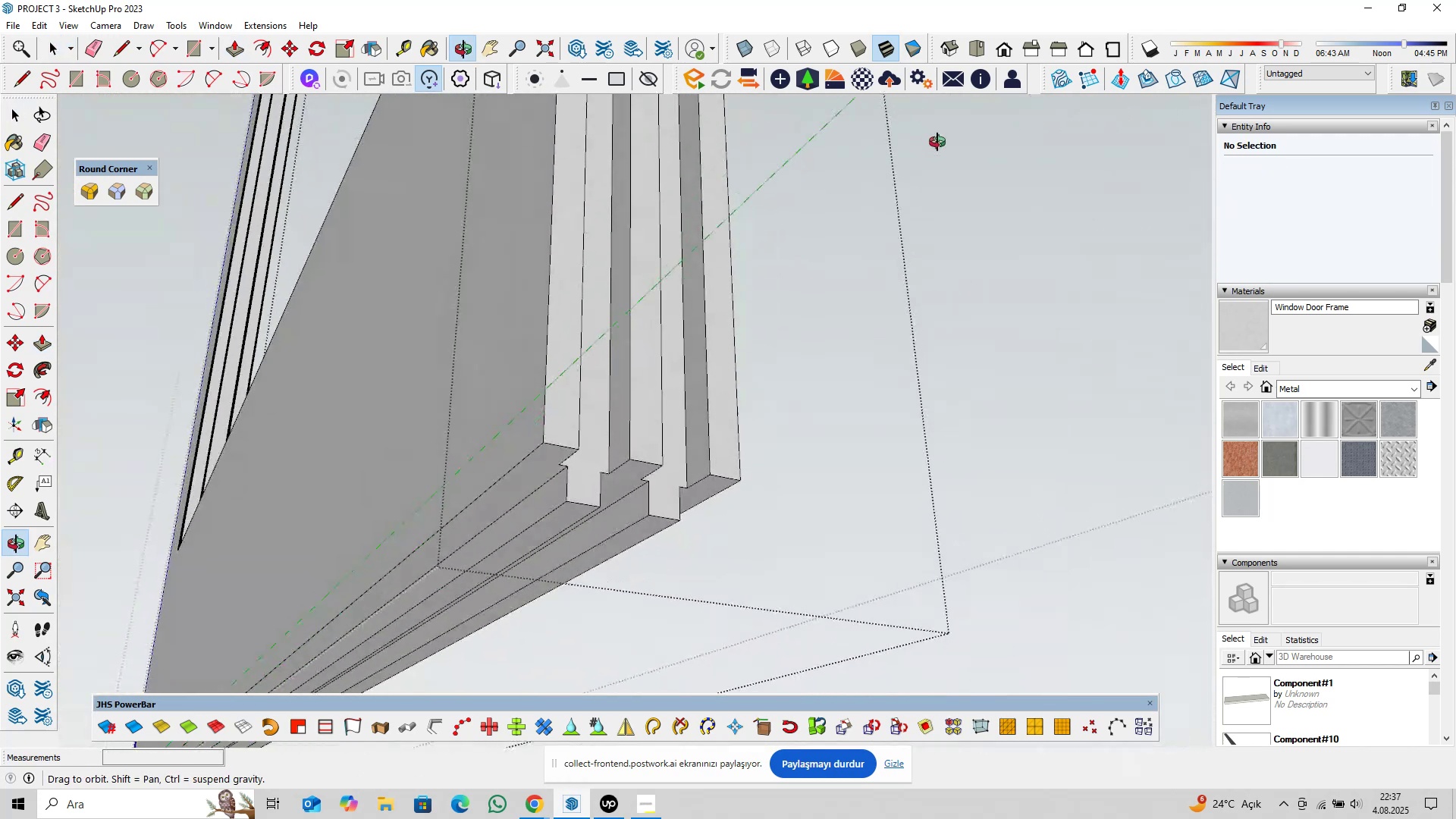 
hold_key(key=ShiftLeft, duration=1.03)
 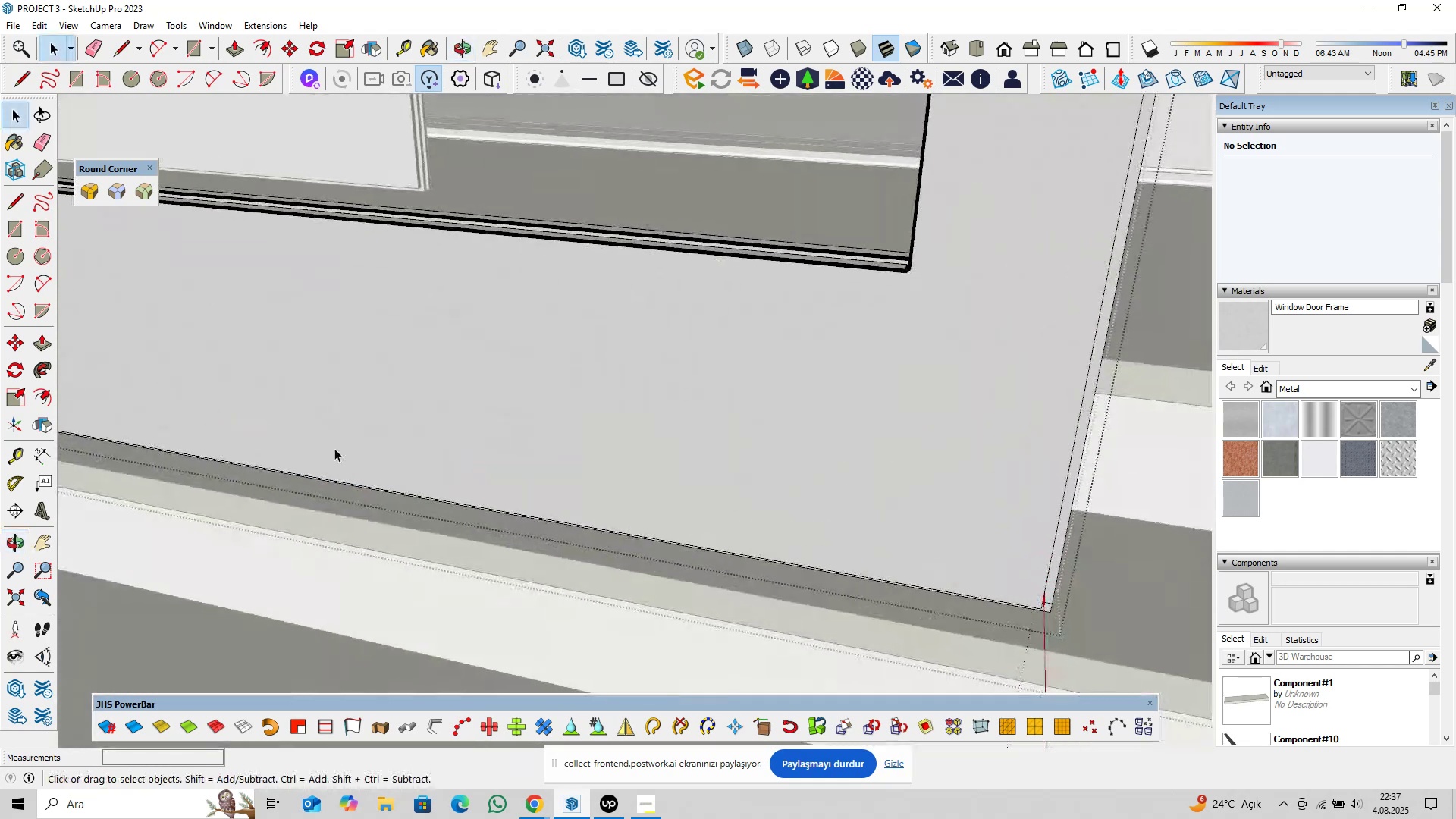 
key(Shift+ShiftLeft)
 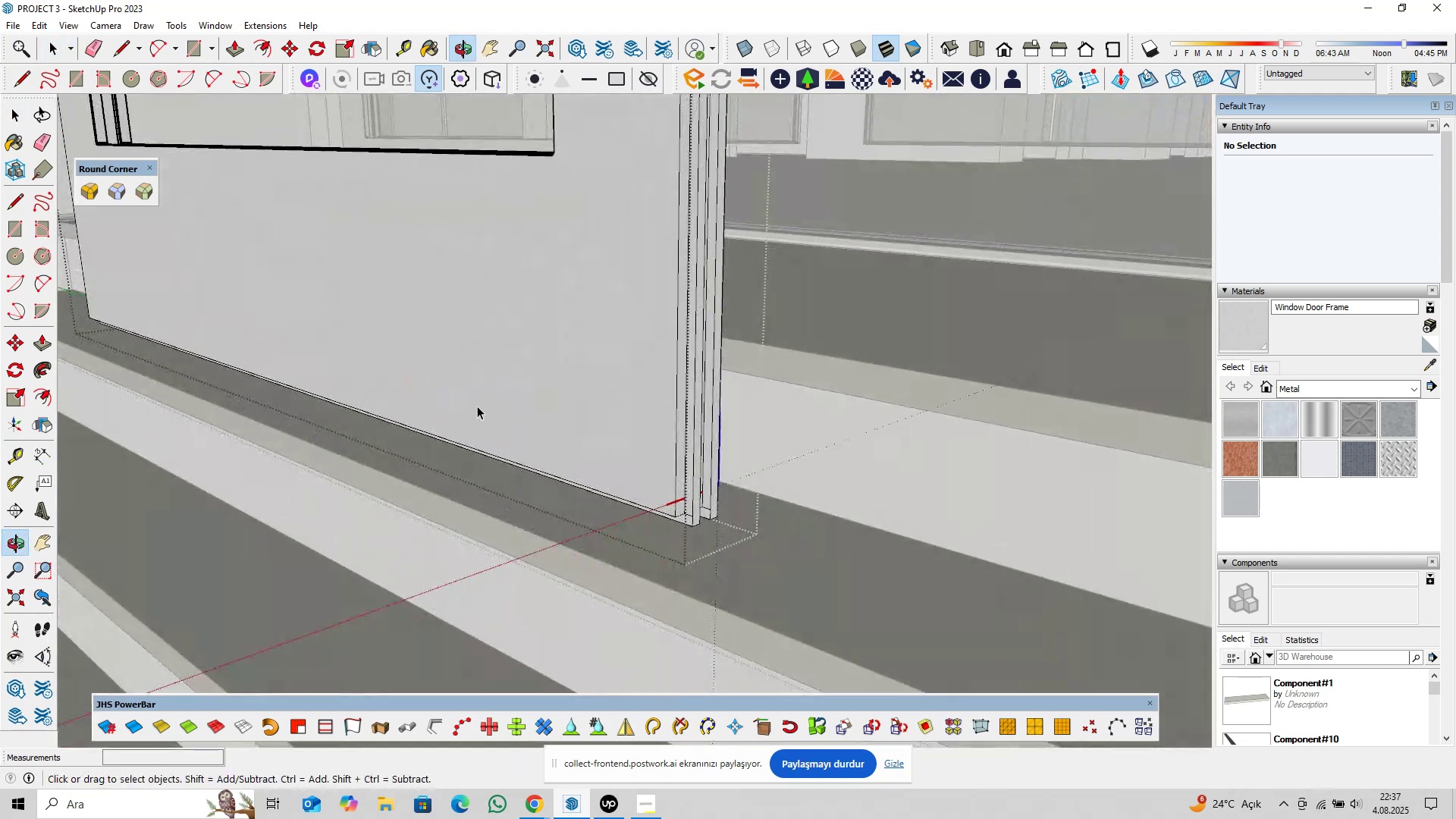 
scroll: coordinate [700, 494], scroll_direction: up, amount: 10.0
 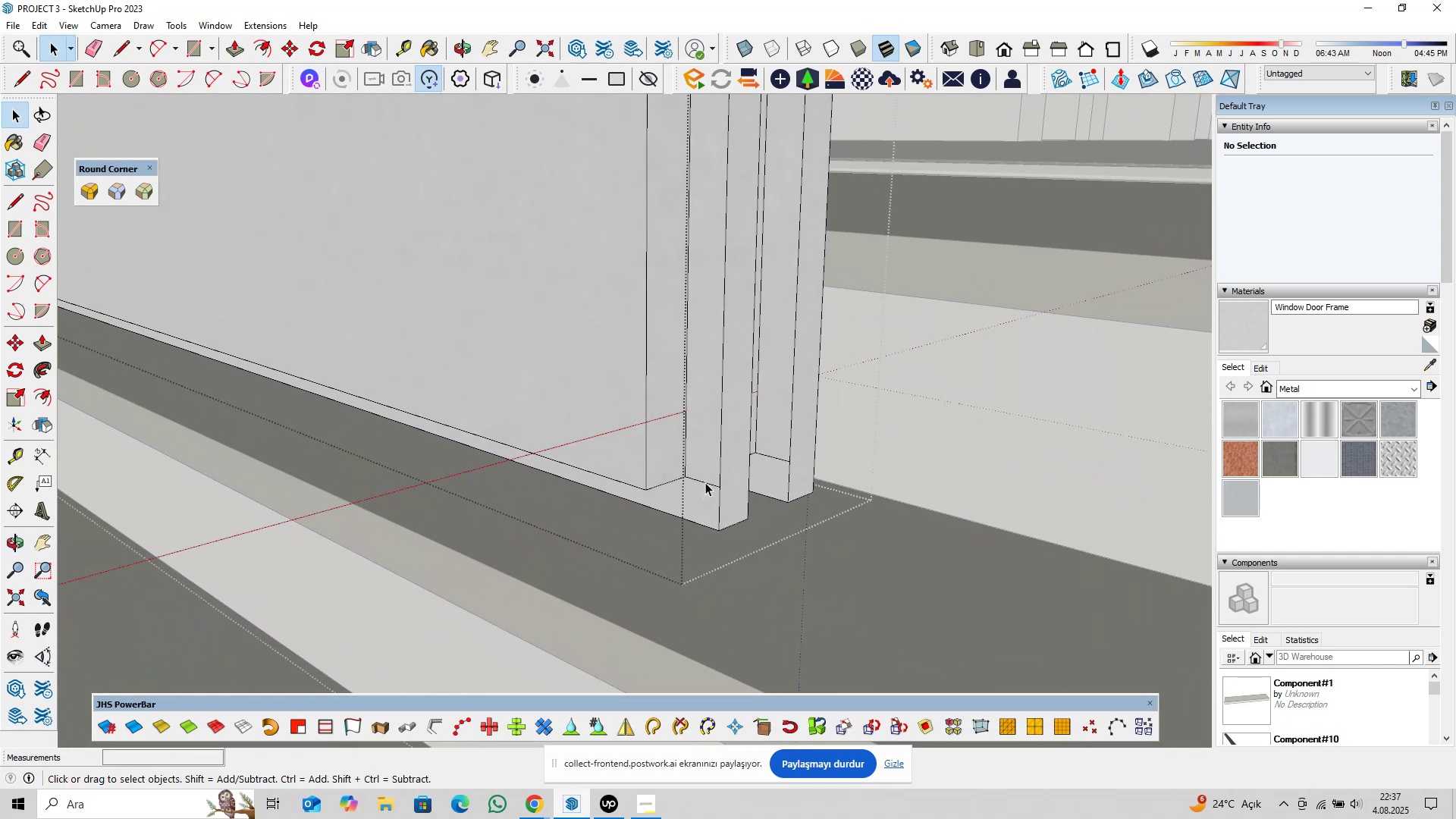 
left_click([705, 482])
 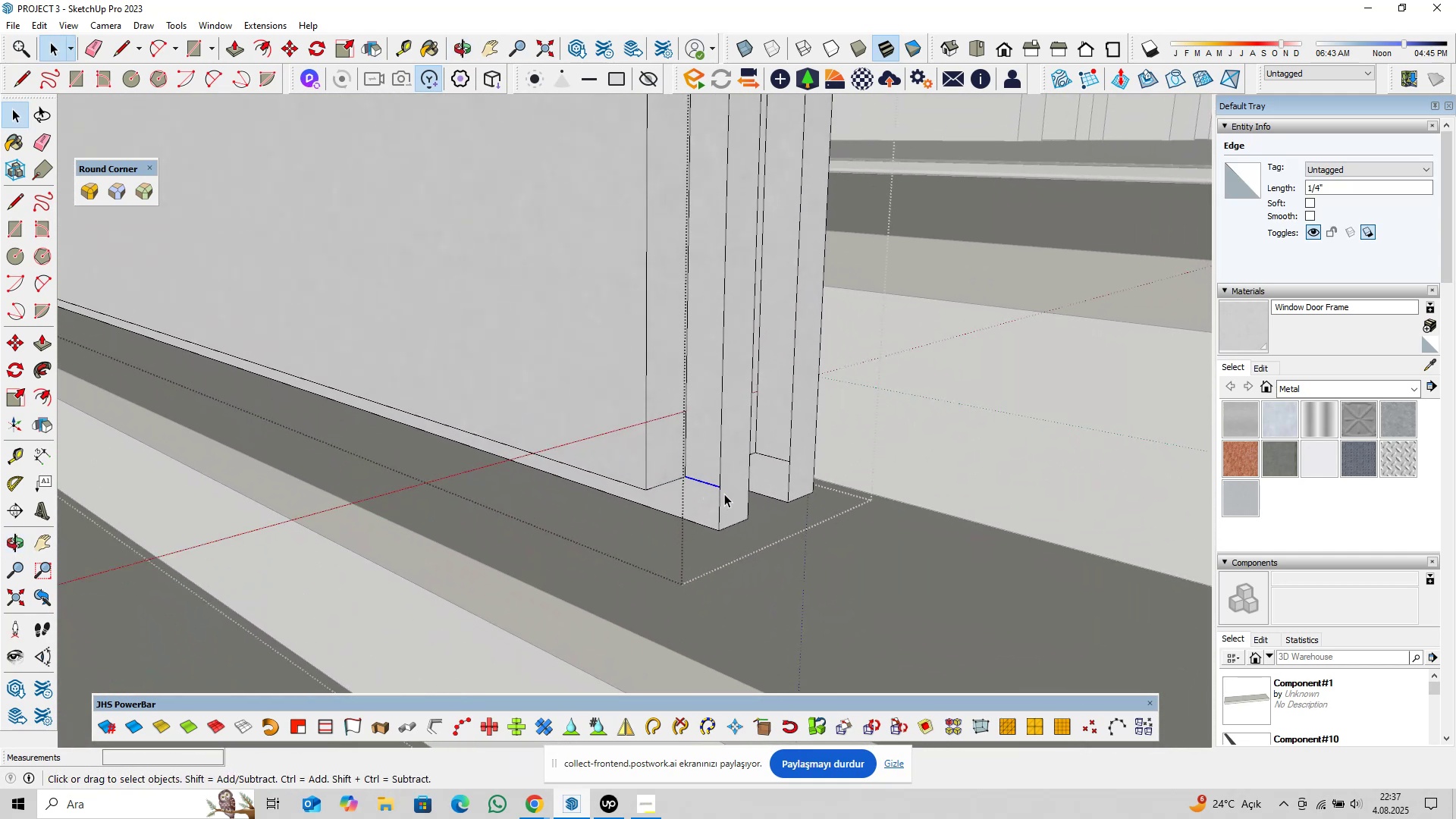 
key(Delete)
 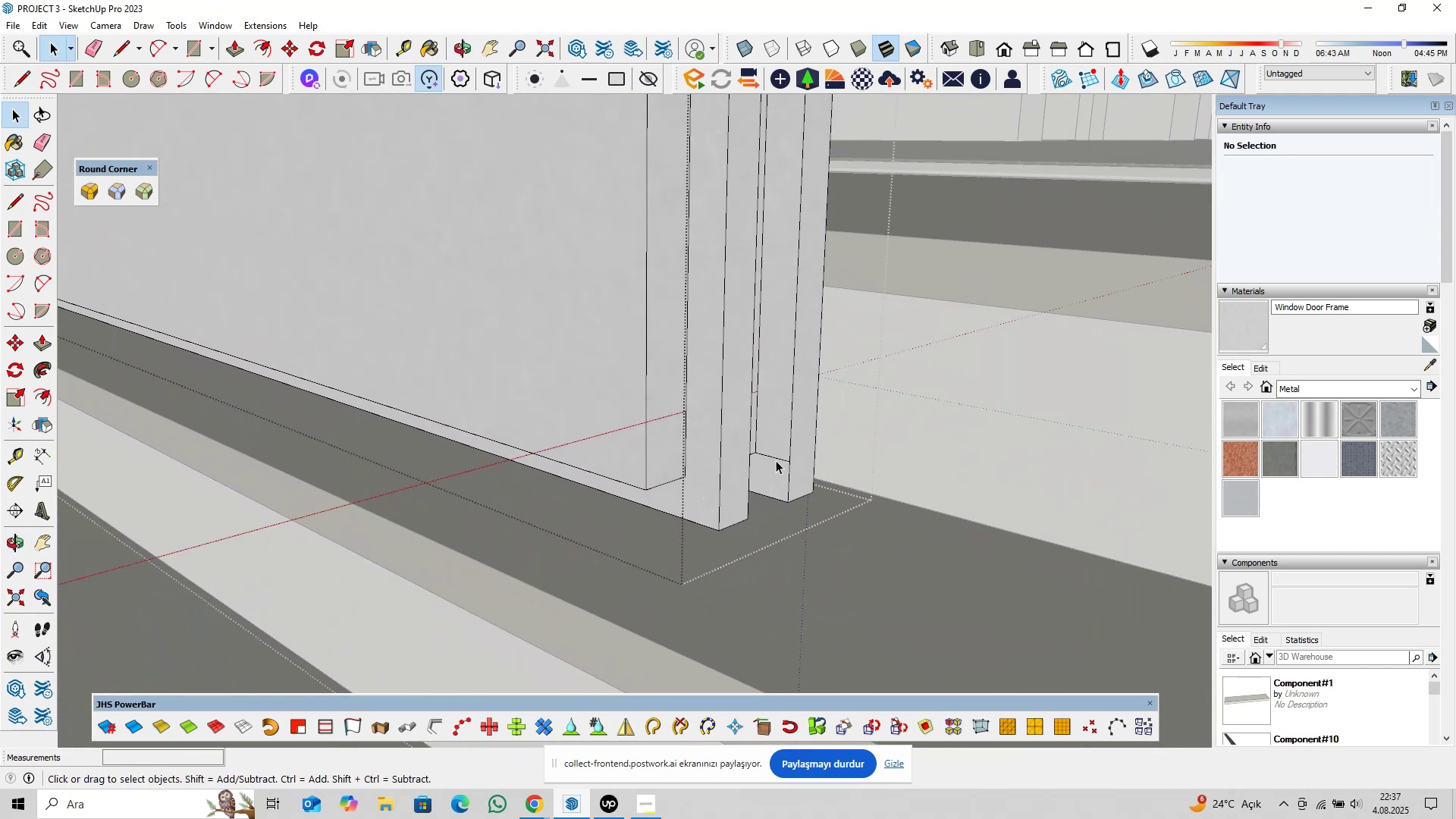 
left_click([776, 460])
 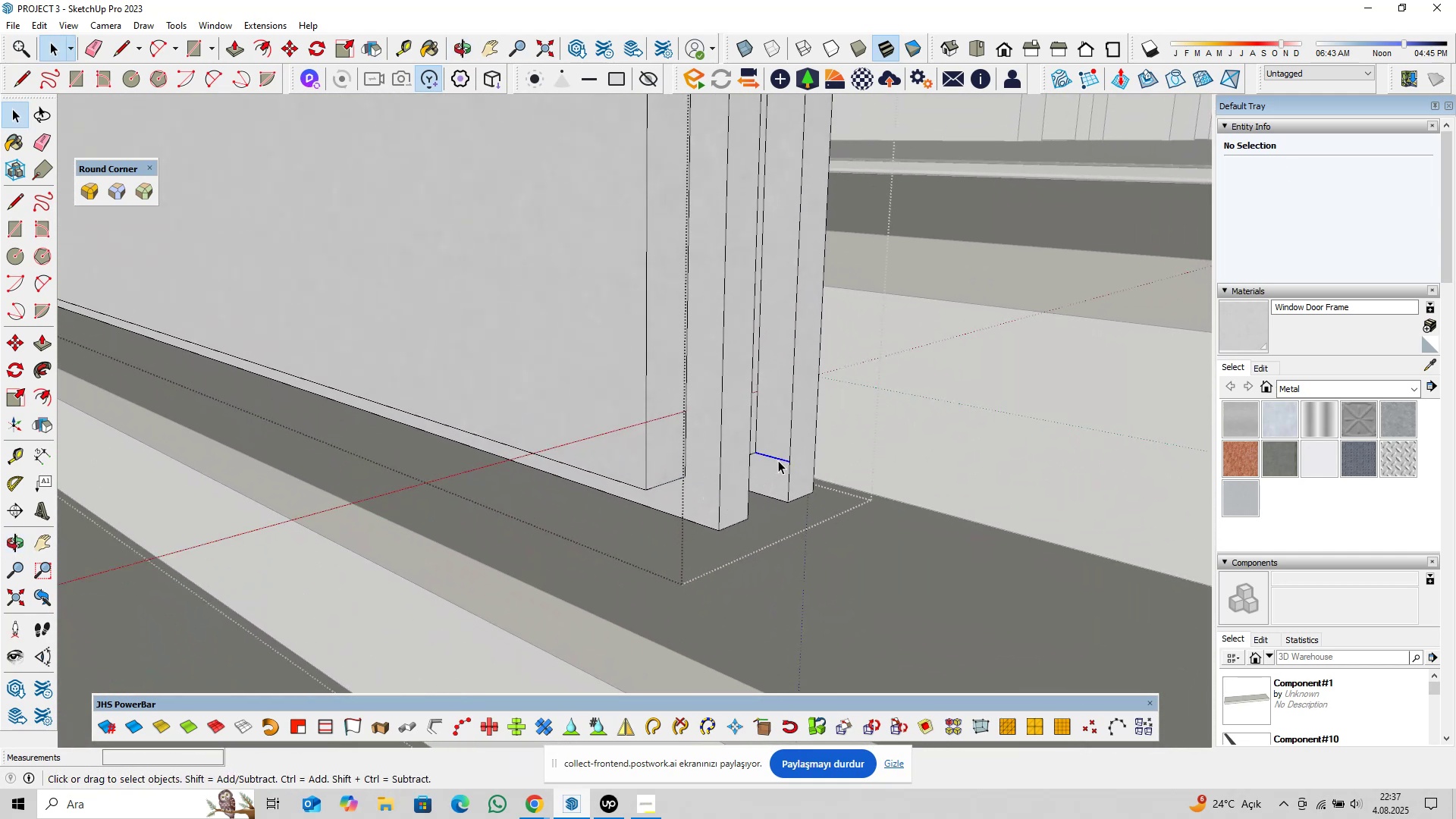 
key(Delete)
 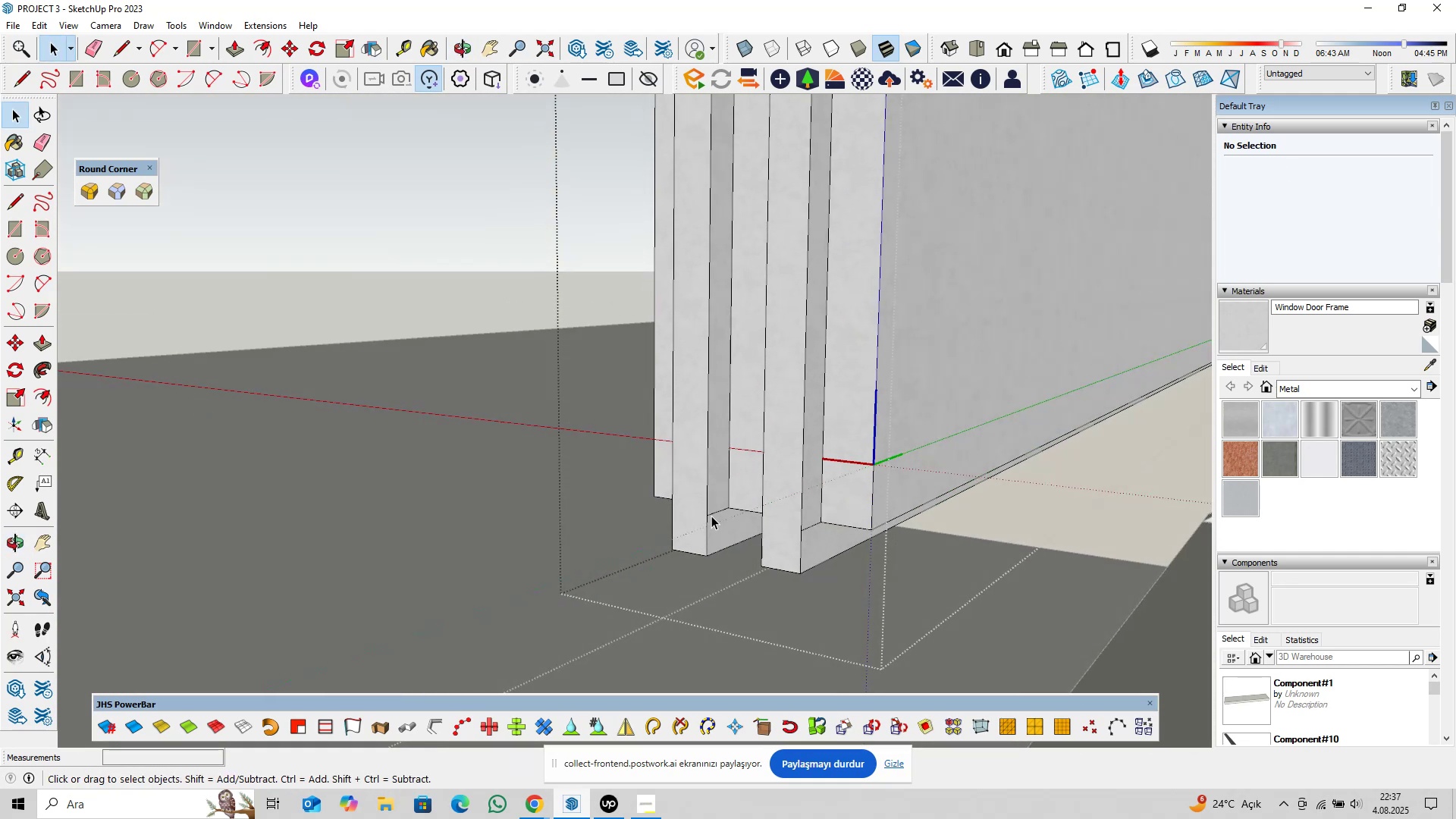 
left_click([717, 514])
 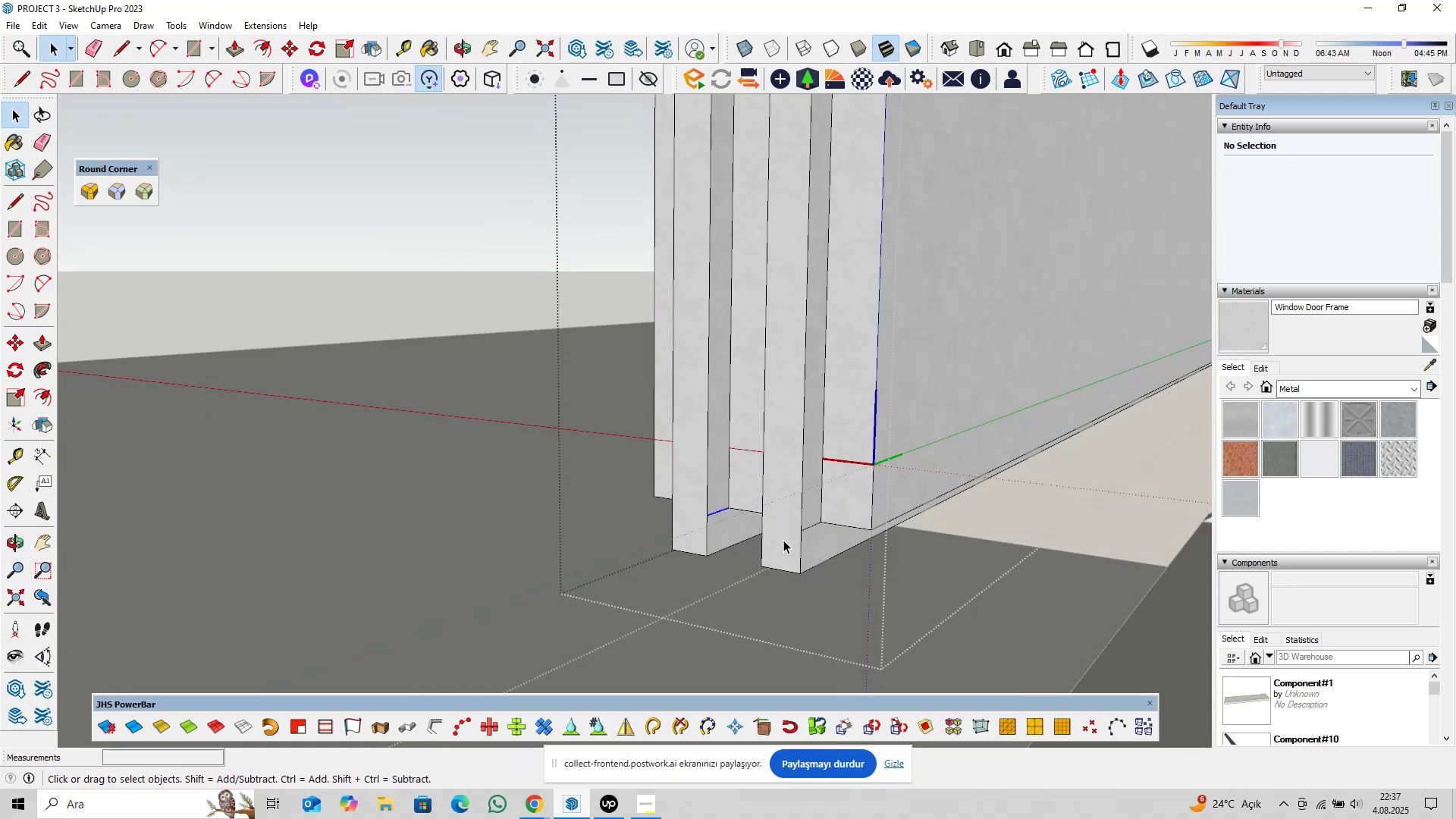 
key(Delete)
 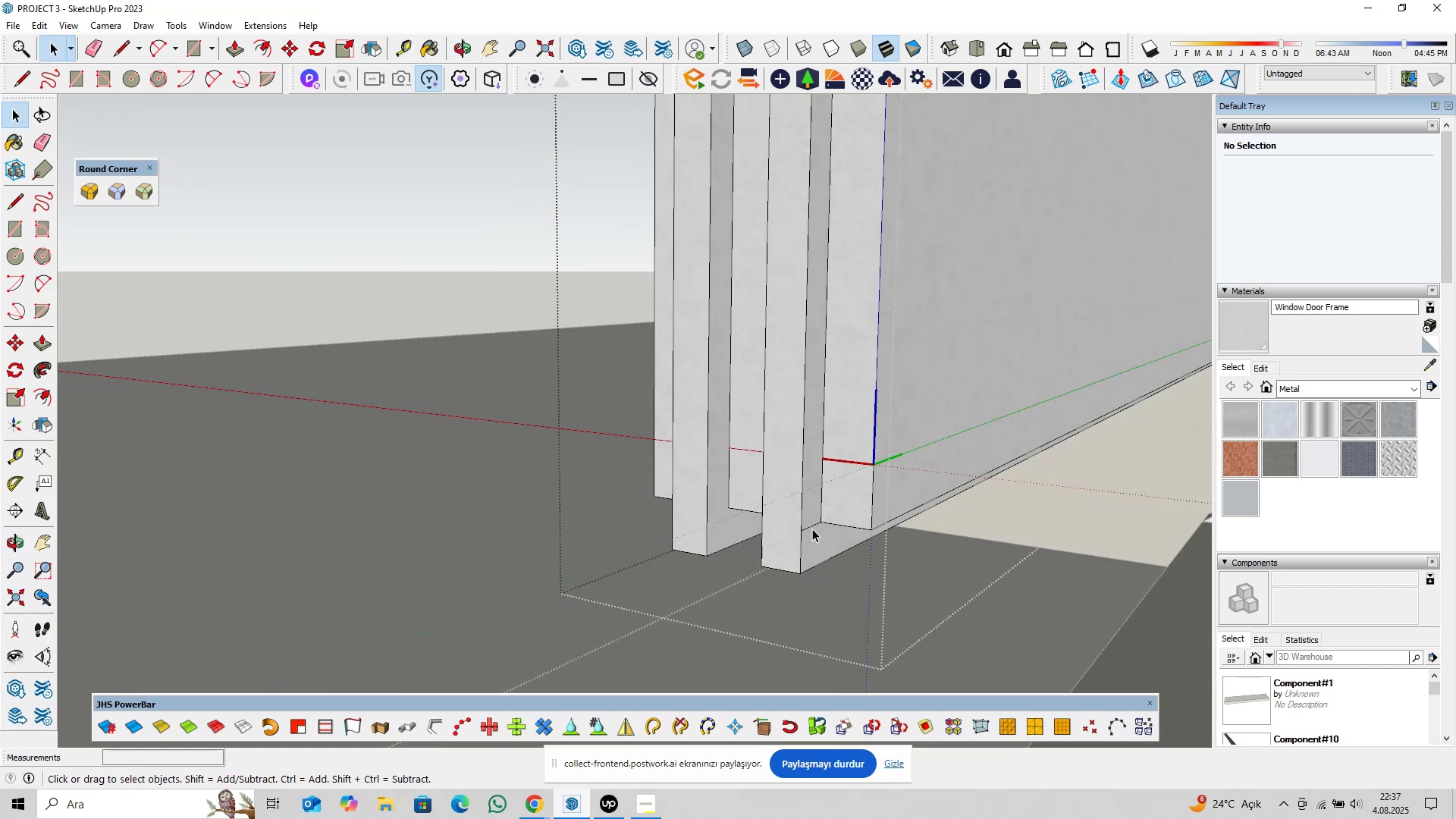 
left_click([812, 529])
 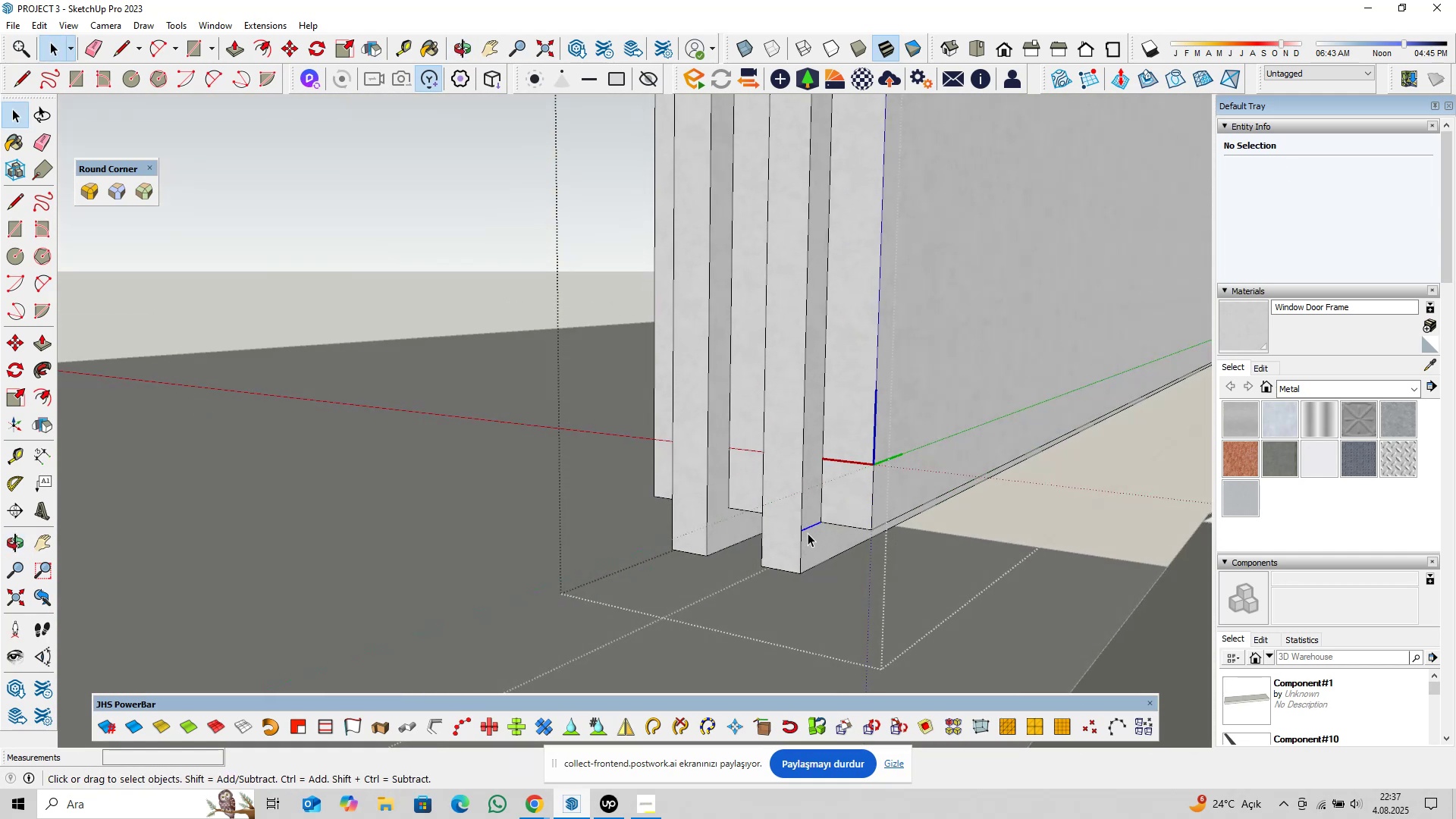 
key(Delete)
 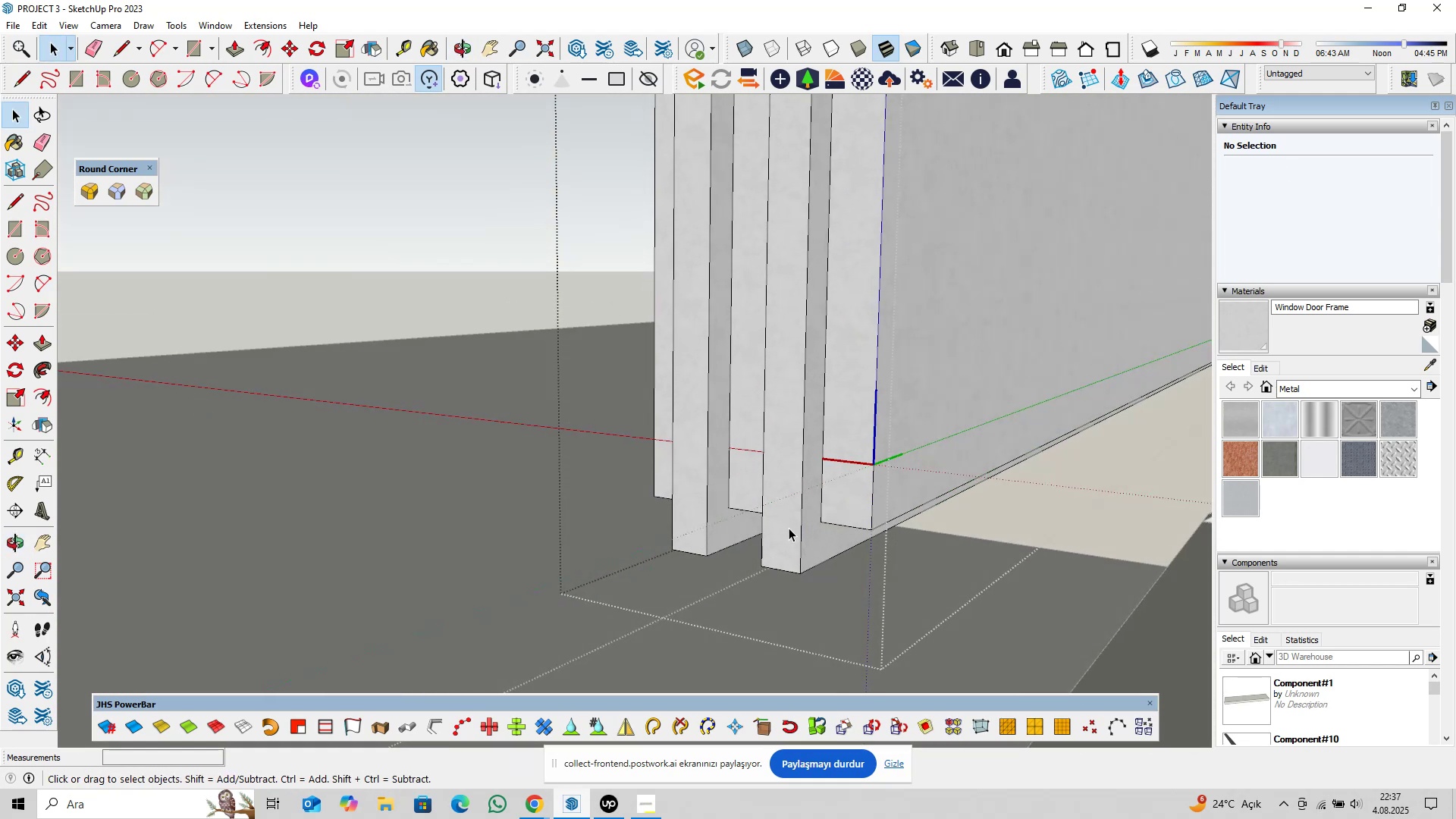 
scroll: coordinate [667, 364], scroll_direction: down, amount: 21.0
 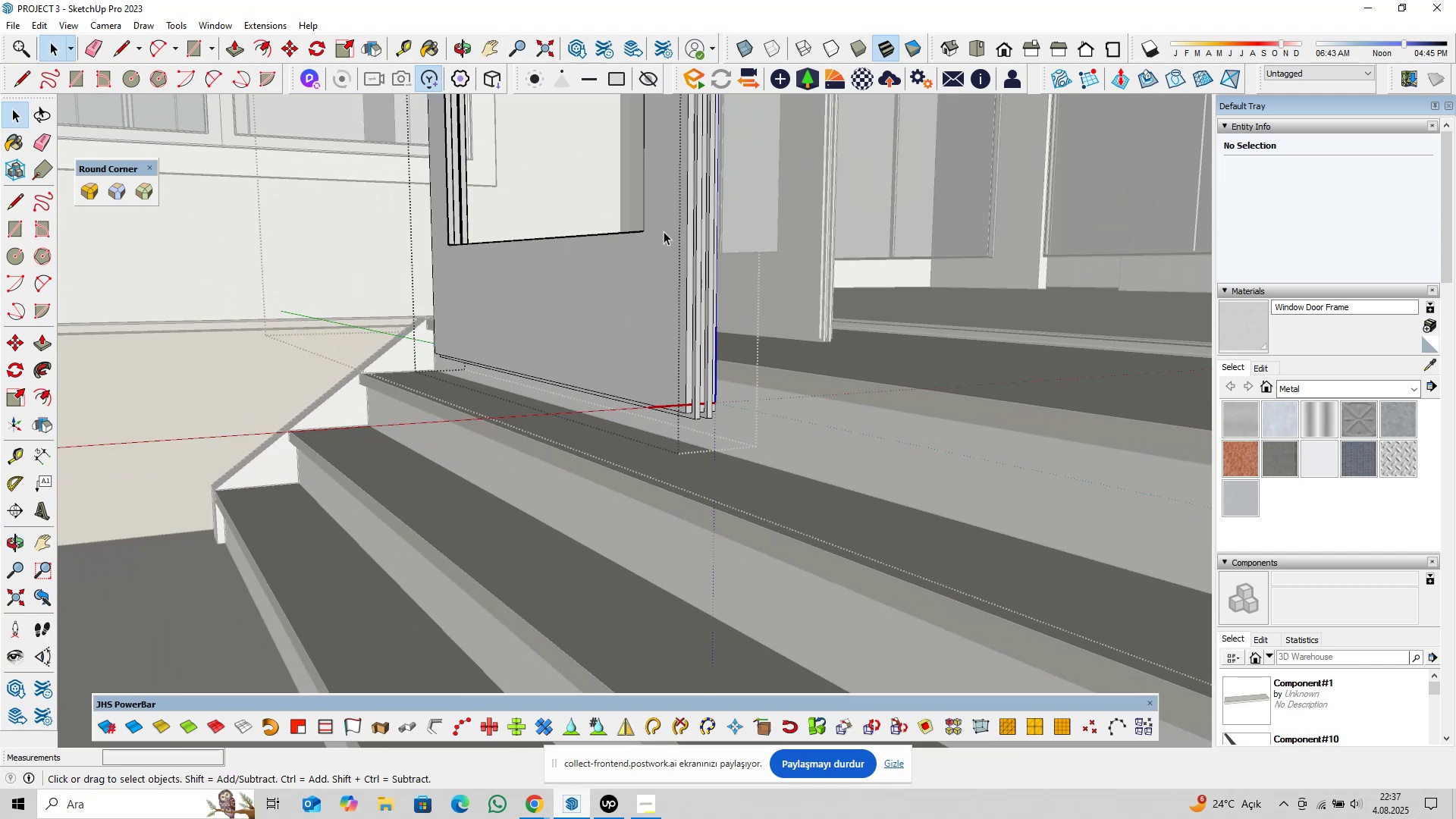 
hold_key(key=ShiftLeft, duration=1.5)
 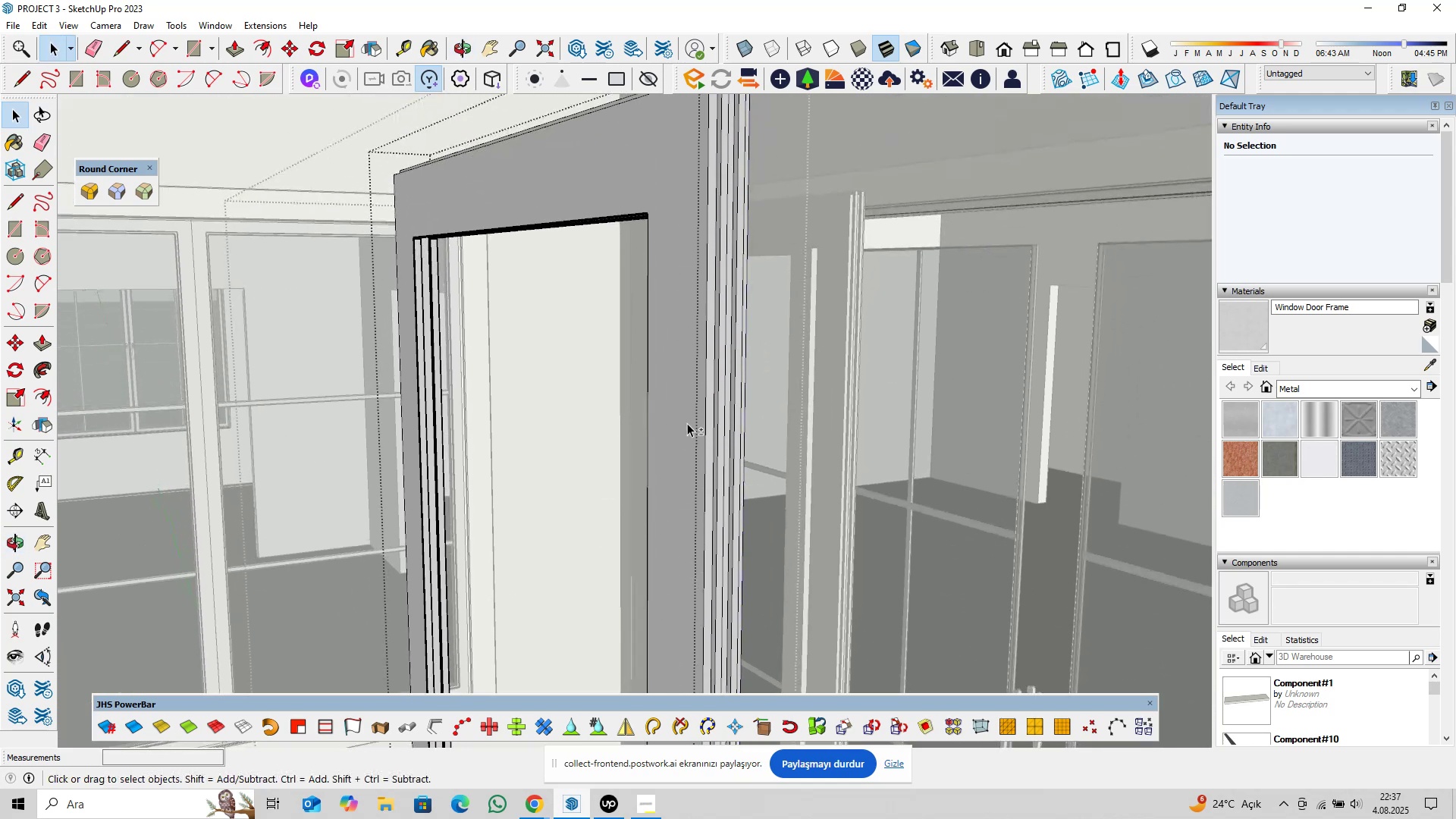 
hold_key(key=ShiftLeft, duration=0.95)
 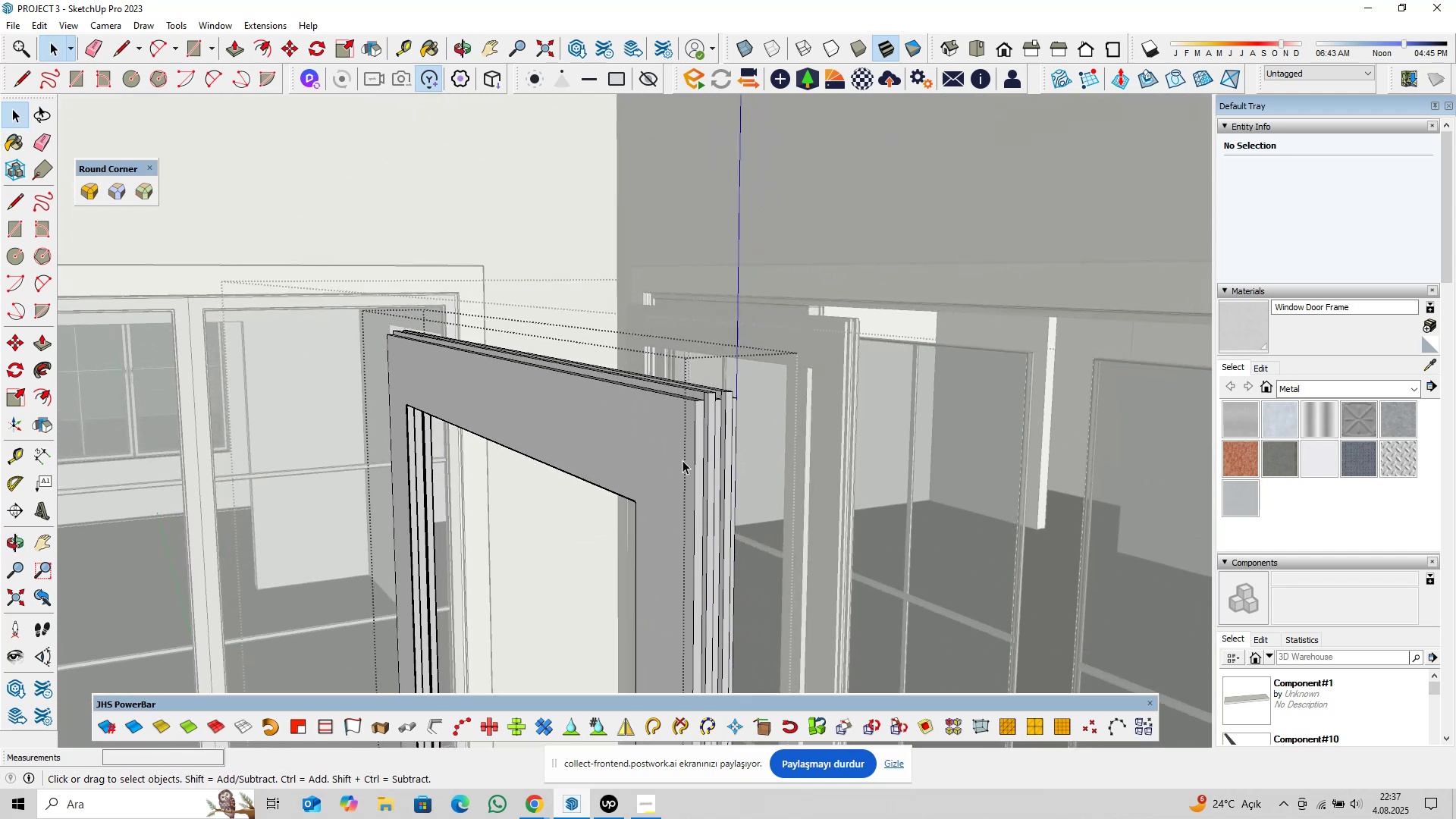 
scroll: coordinate [725, 354], scroll_direction: up, amount: 13.0
 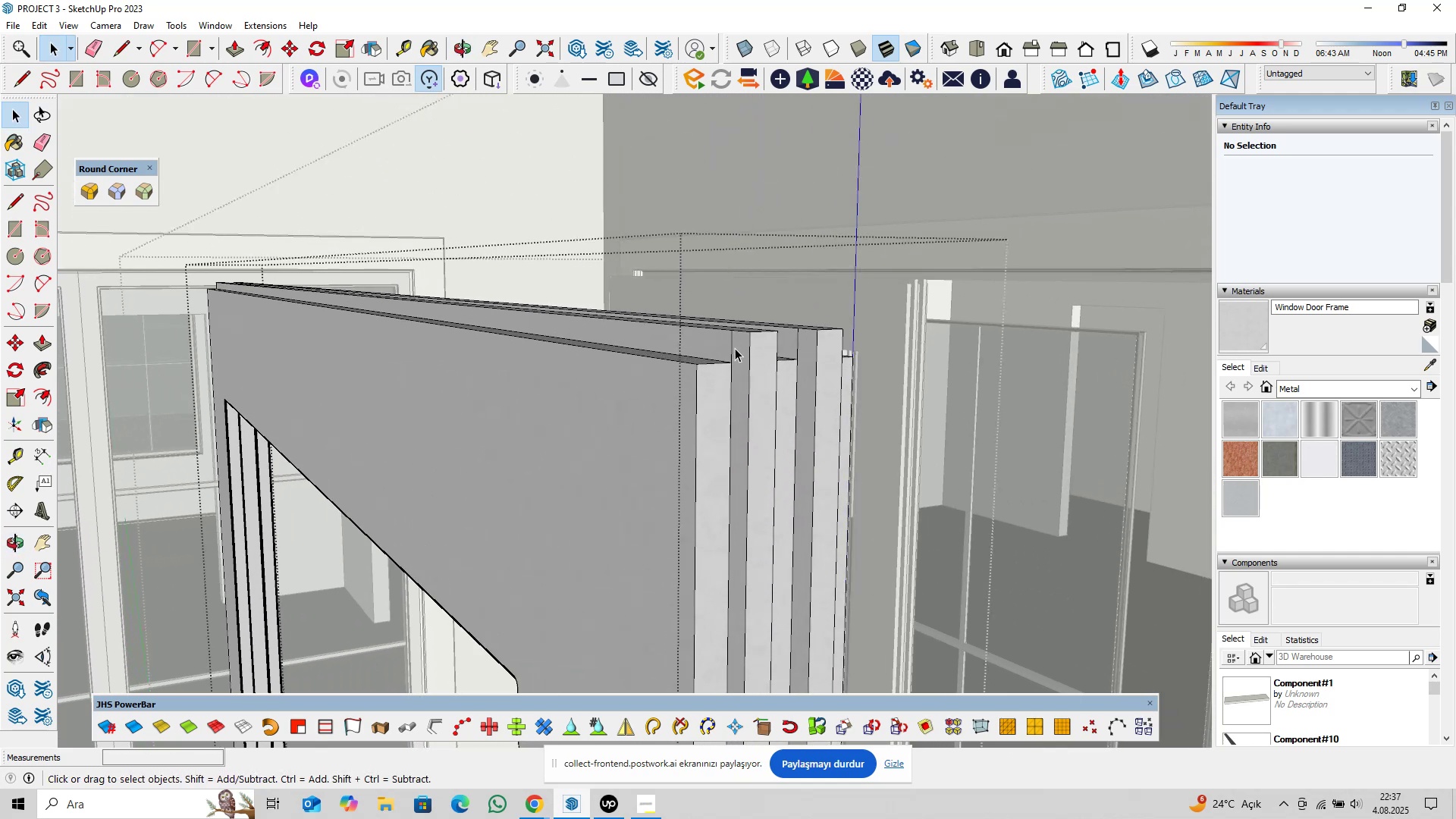 
left_click([736, 349])
 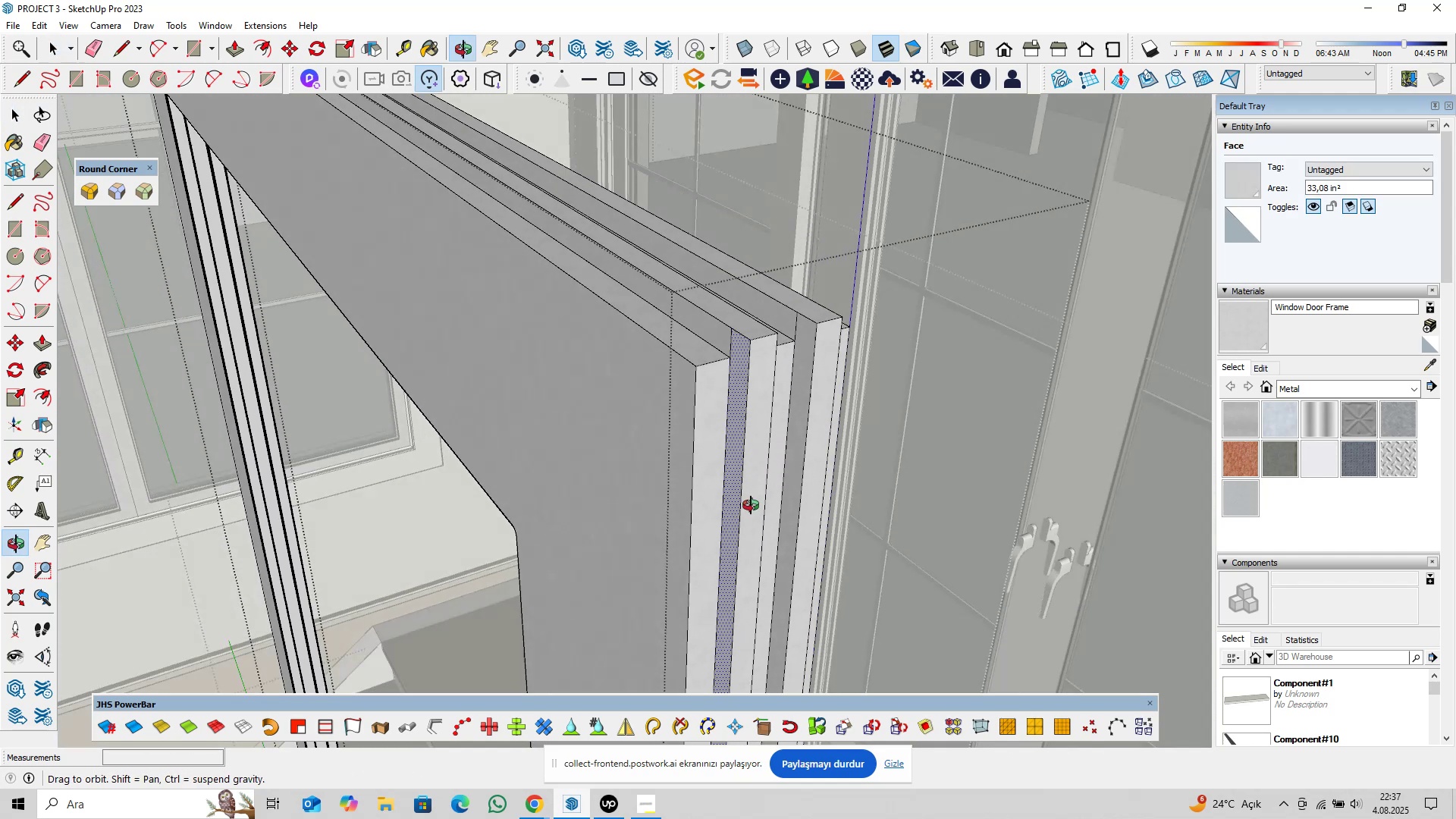 
scroll: coordinate [739, 348], scroll_direction: up, amount: 3.0
 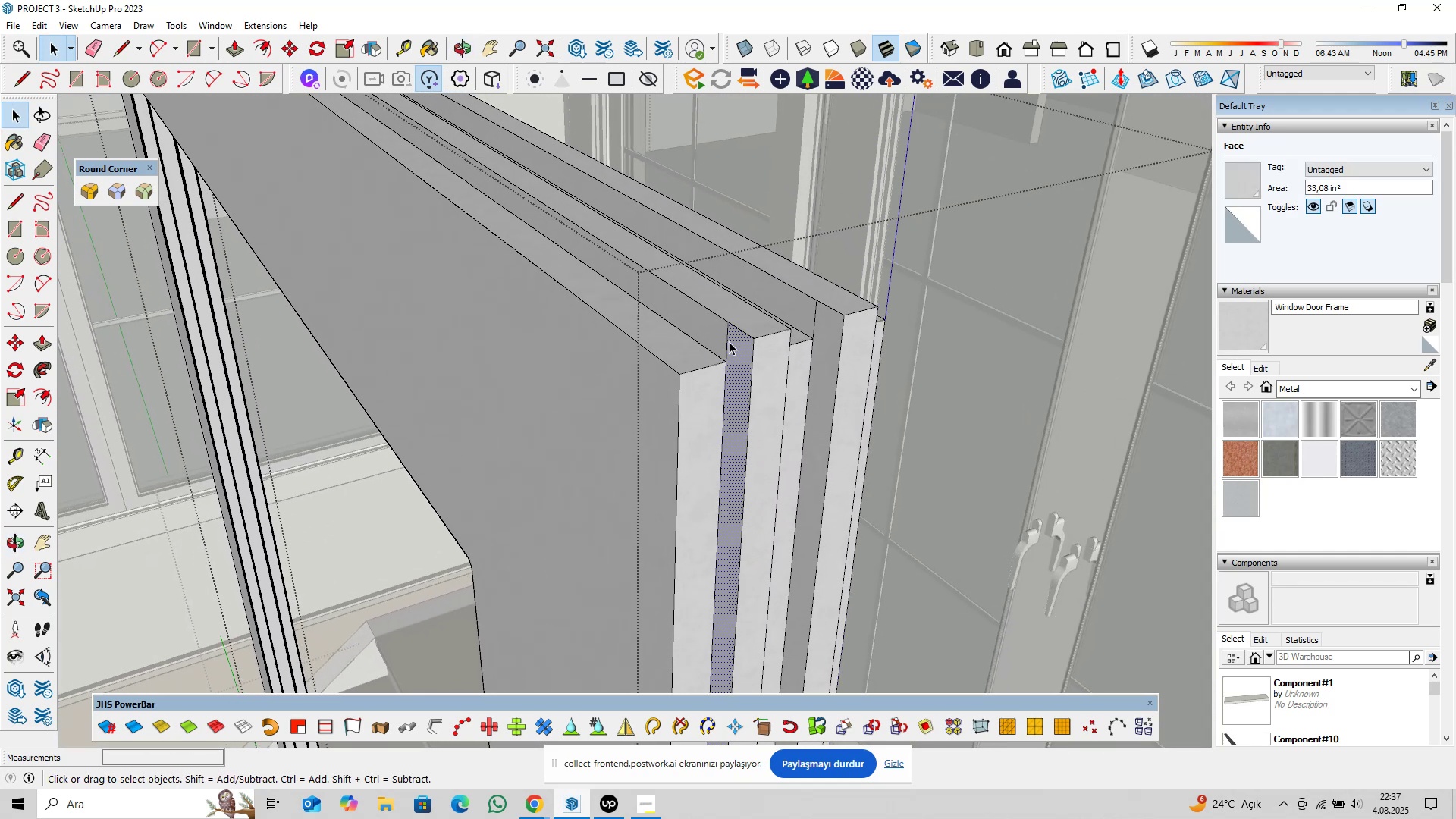 
left_click([728, 341])
 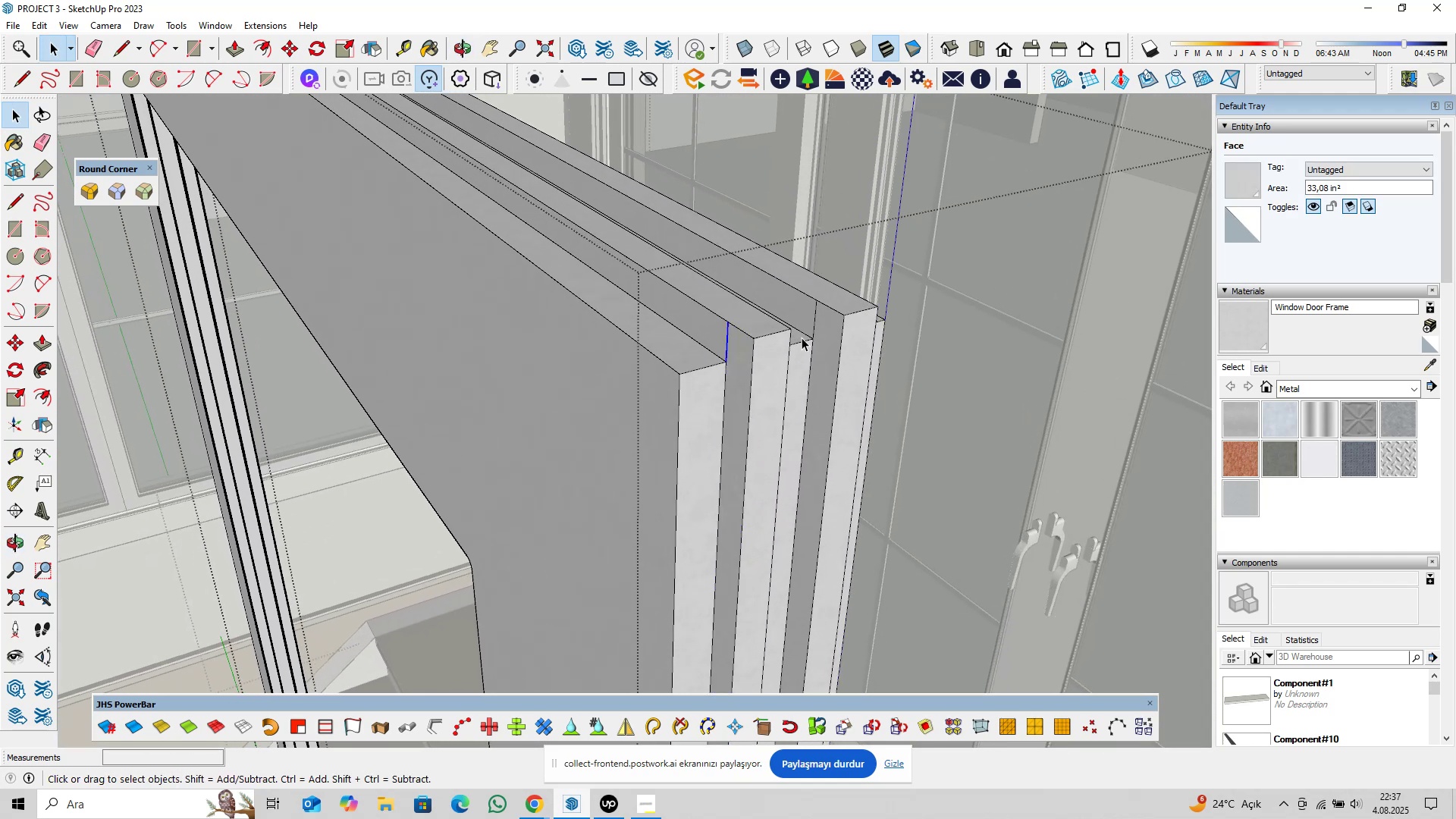 
key(Delete)
 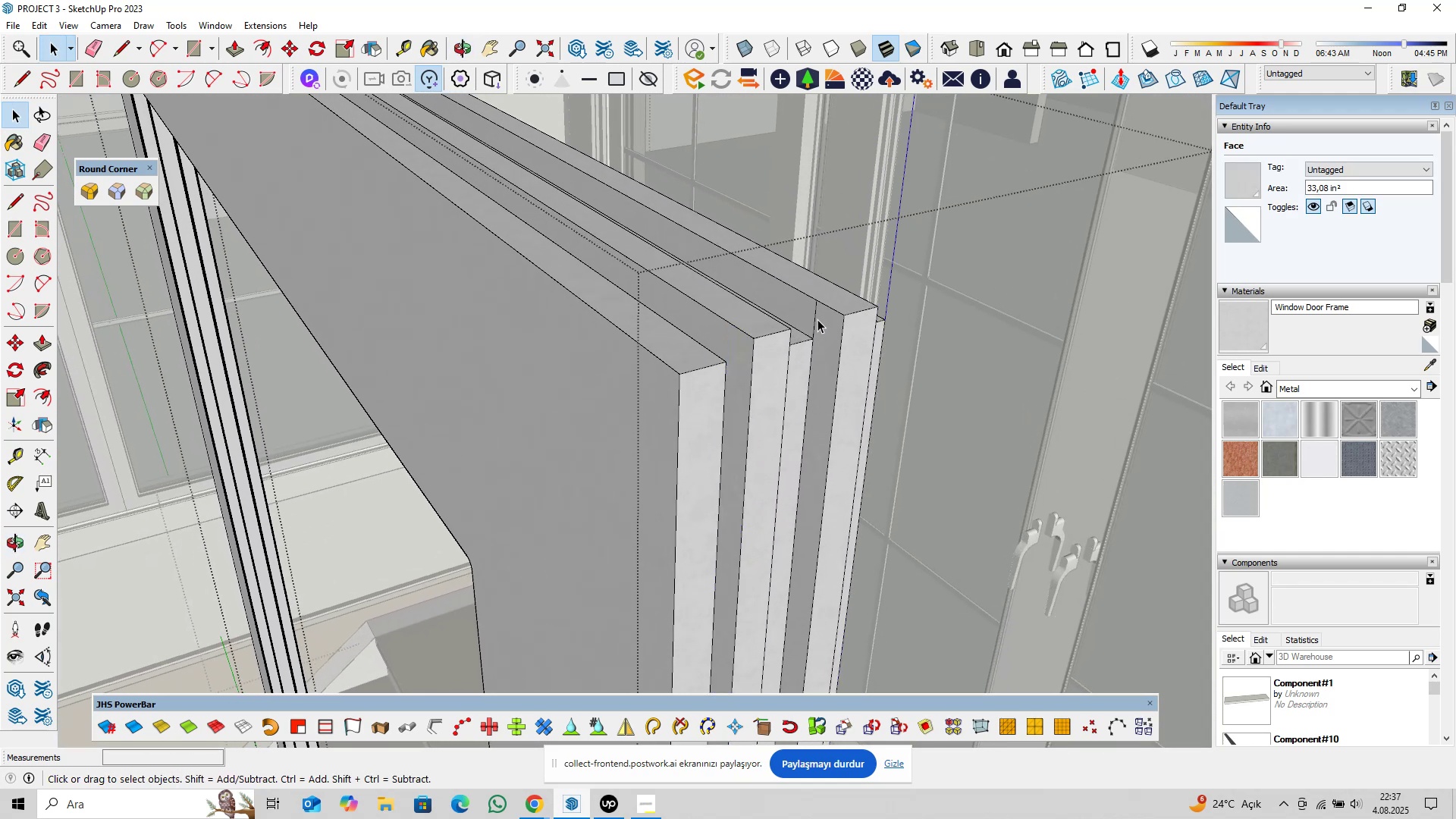 
left_click([817, 318])
 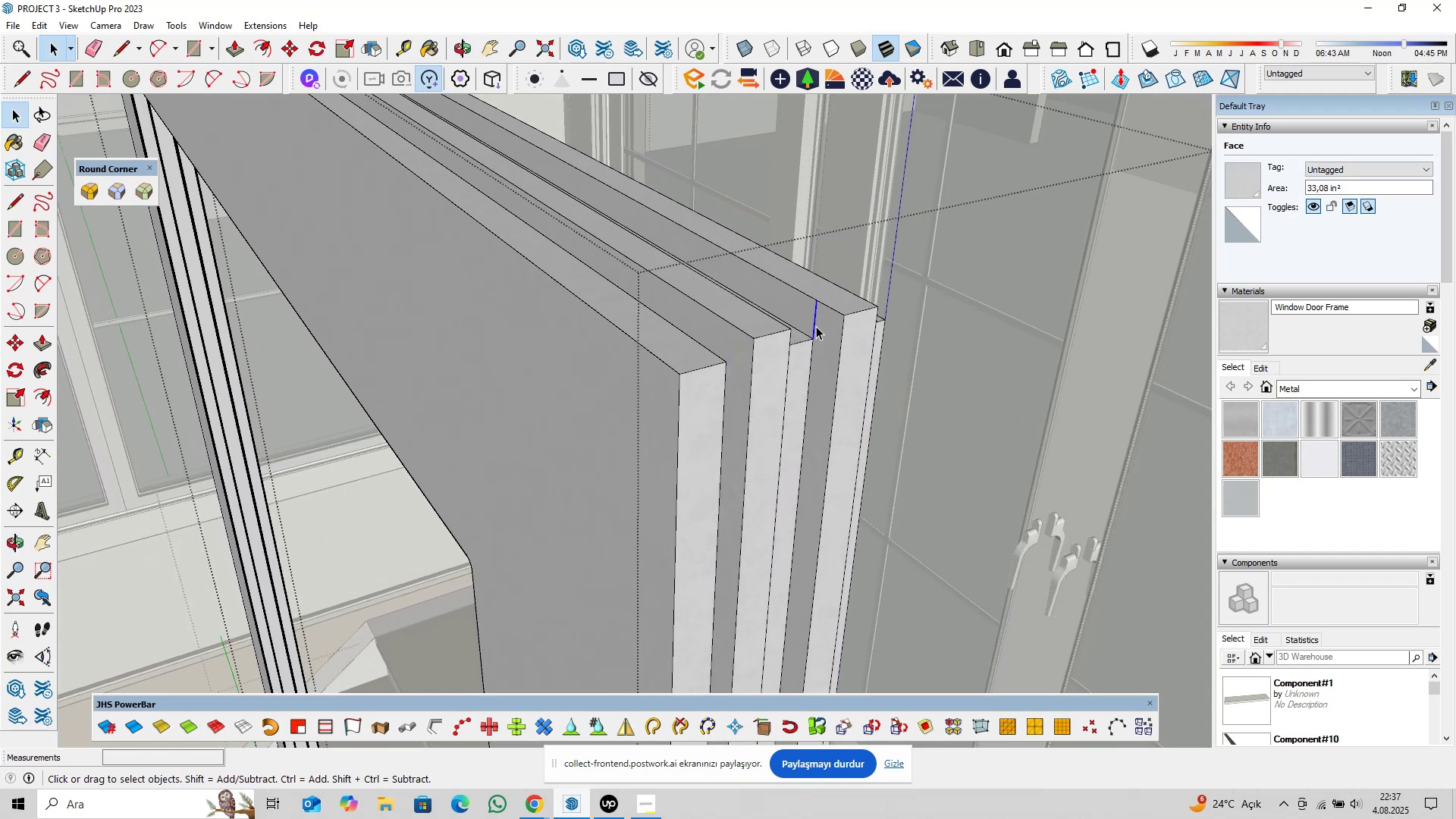 
key(Delete)
 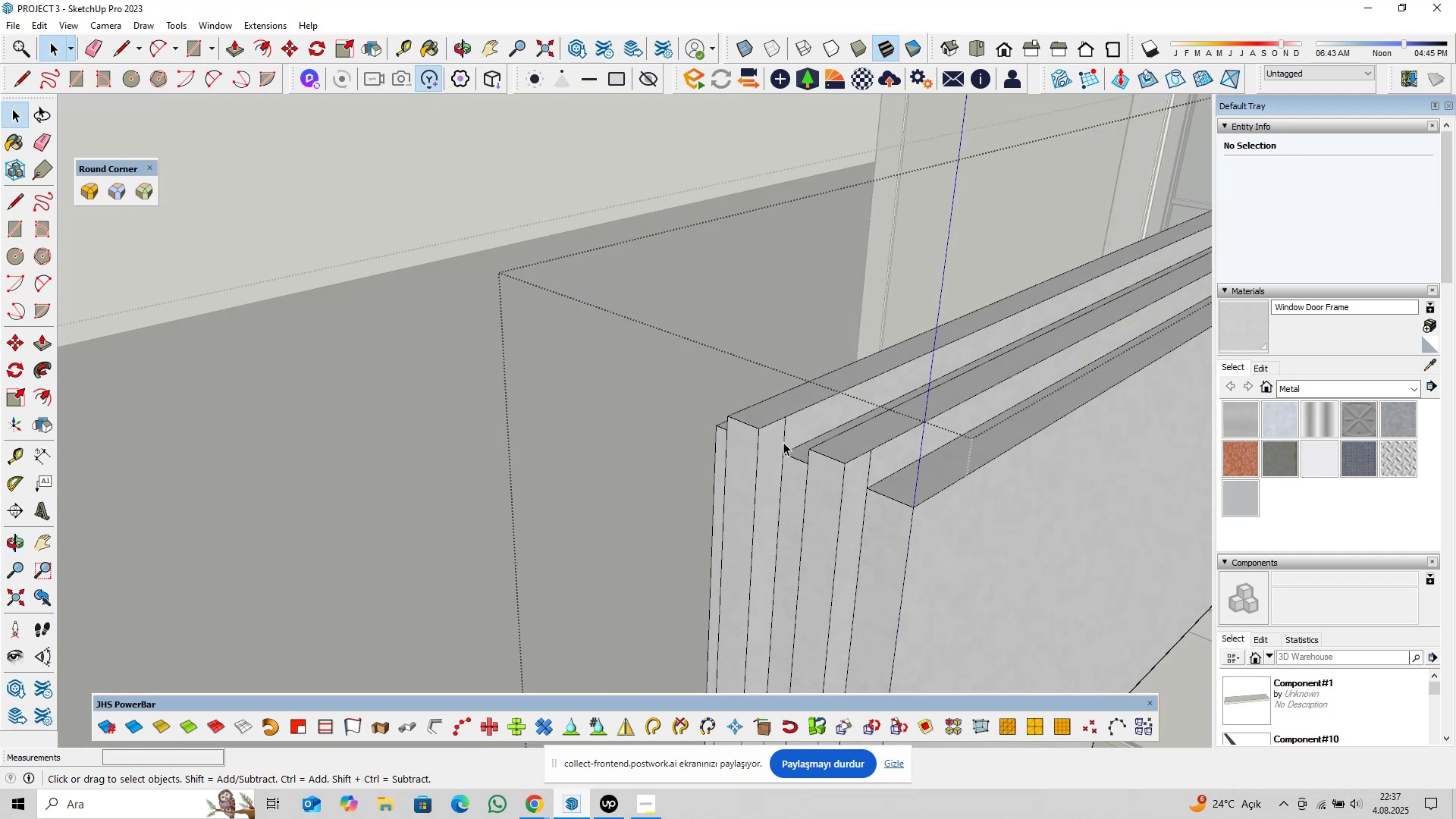 
left_click([788, 437])
 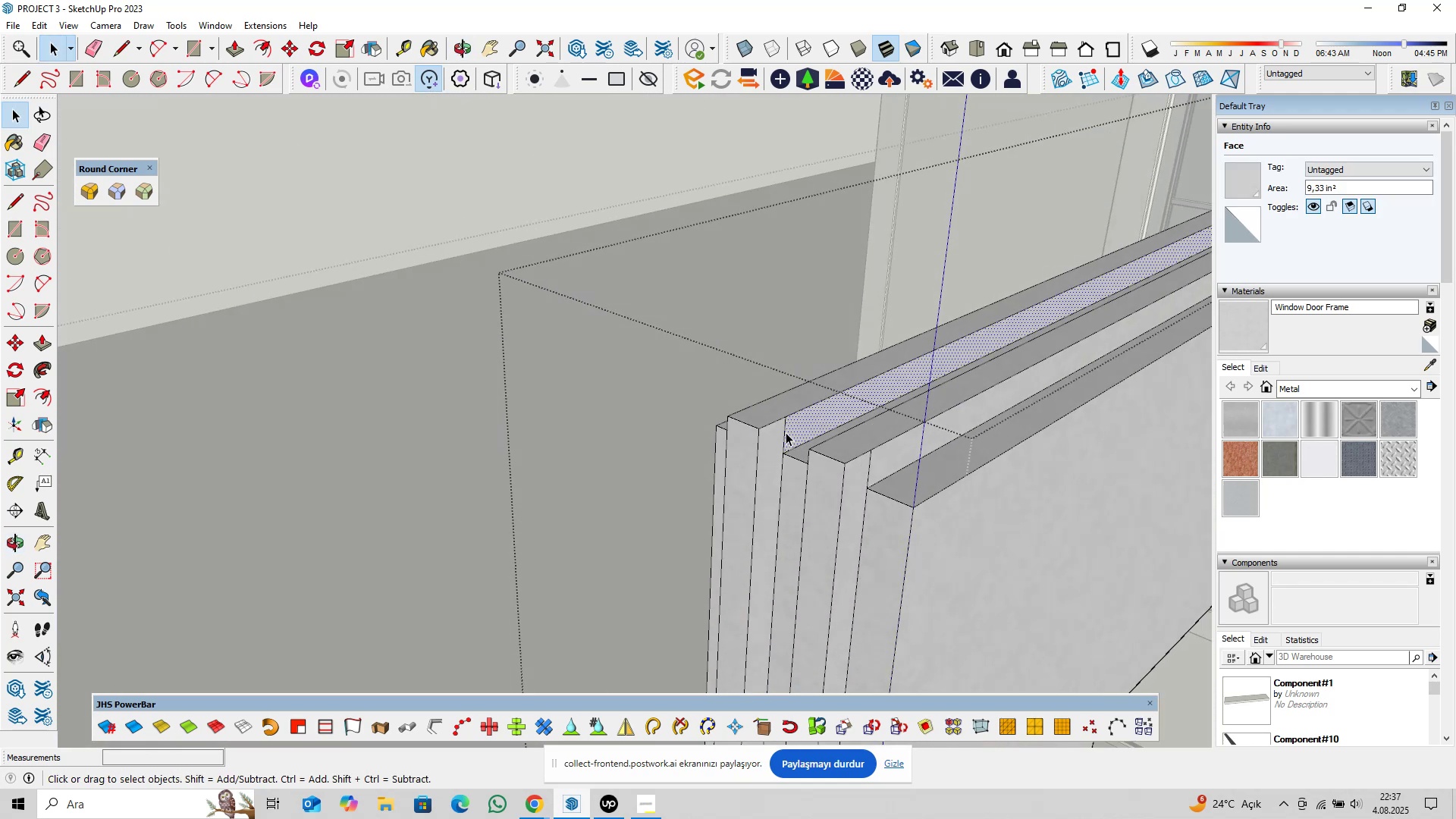 
left_click([783, 432])
 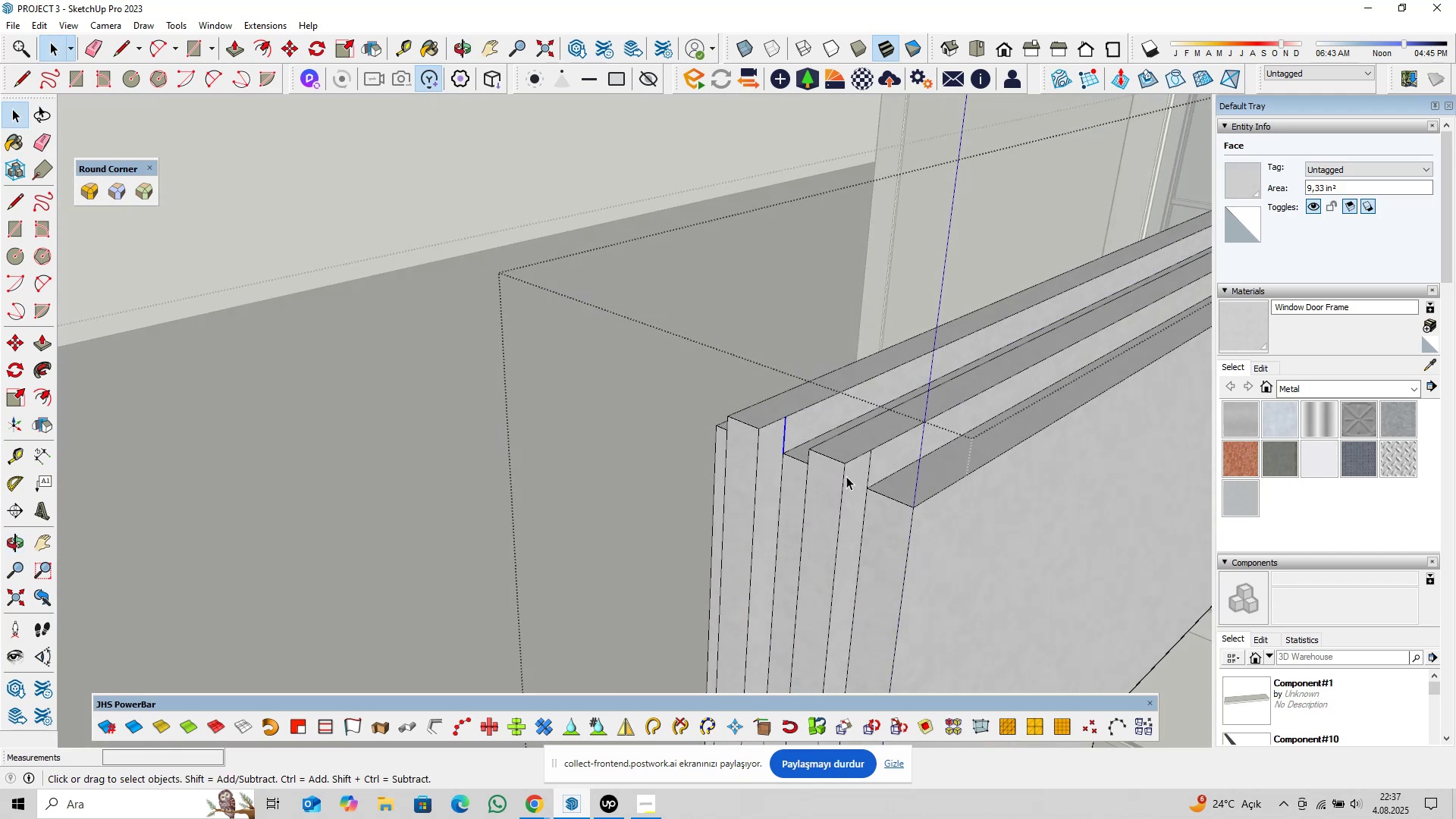 
key(Delete)
 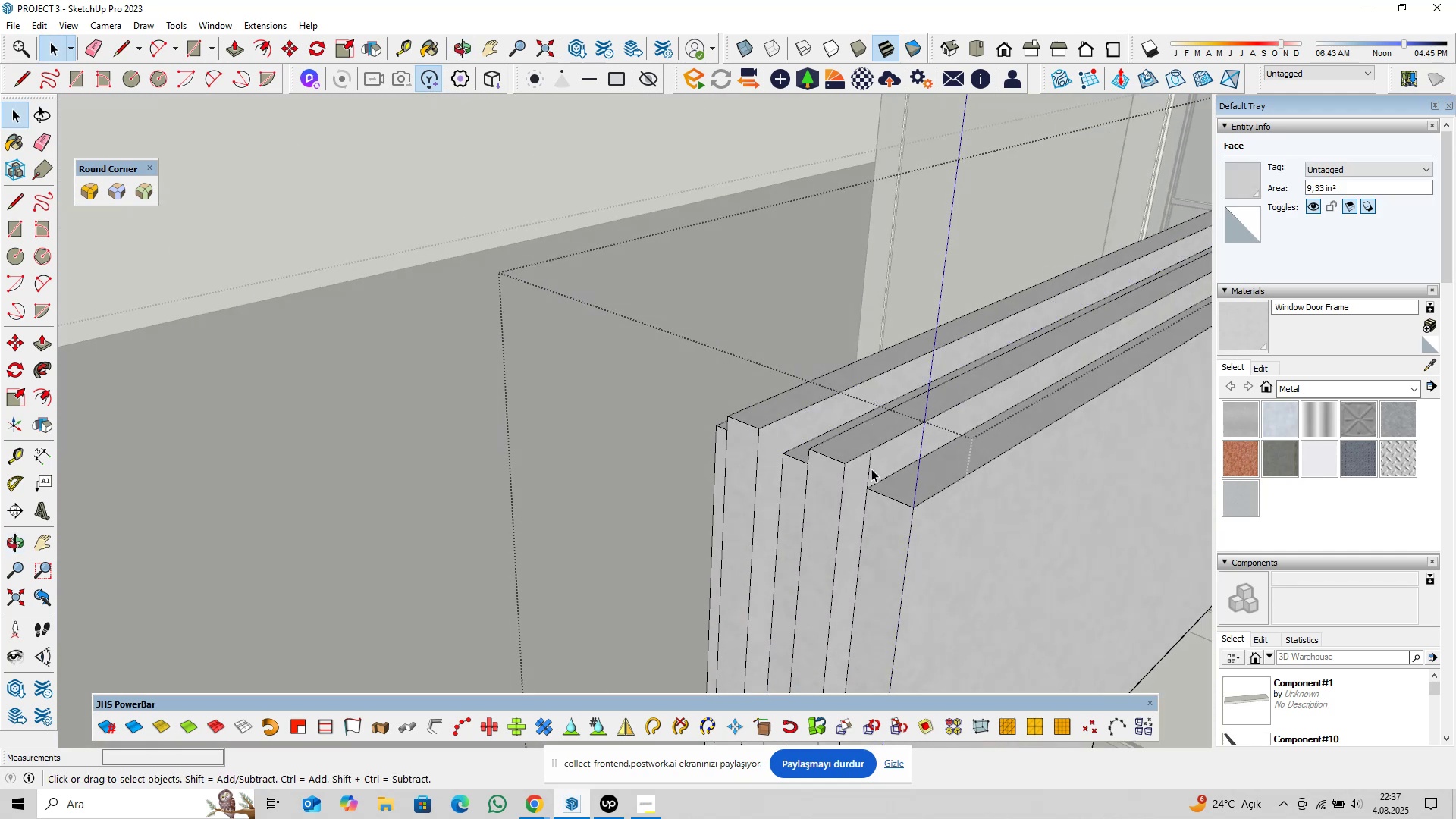 
left_click([871, 469])
 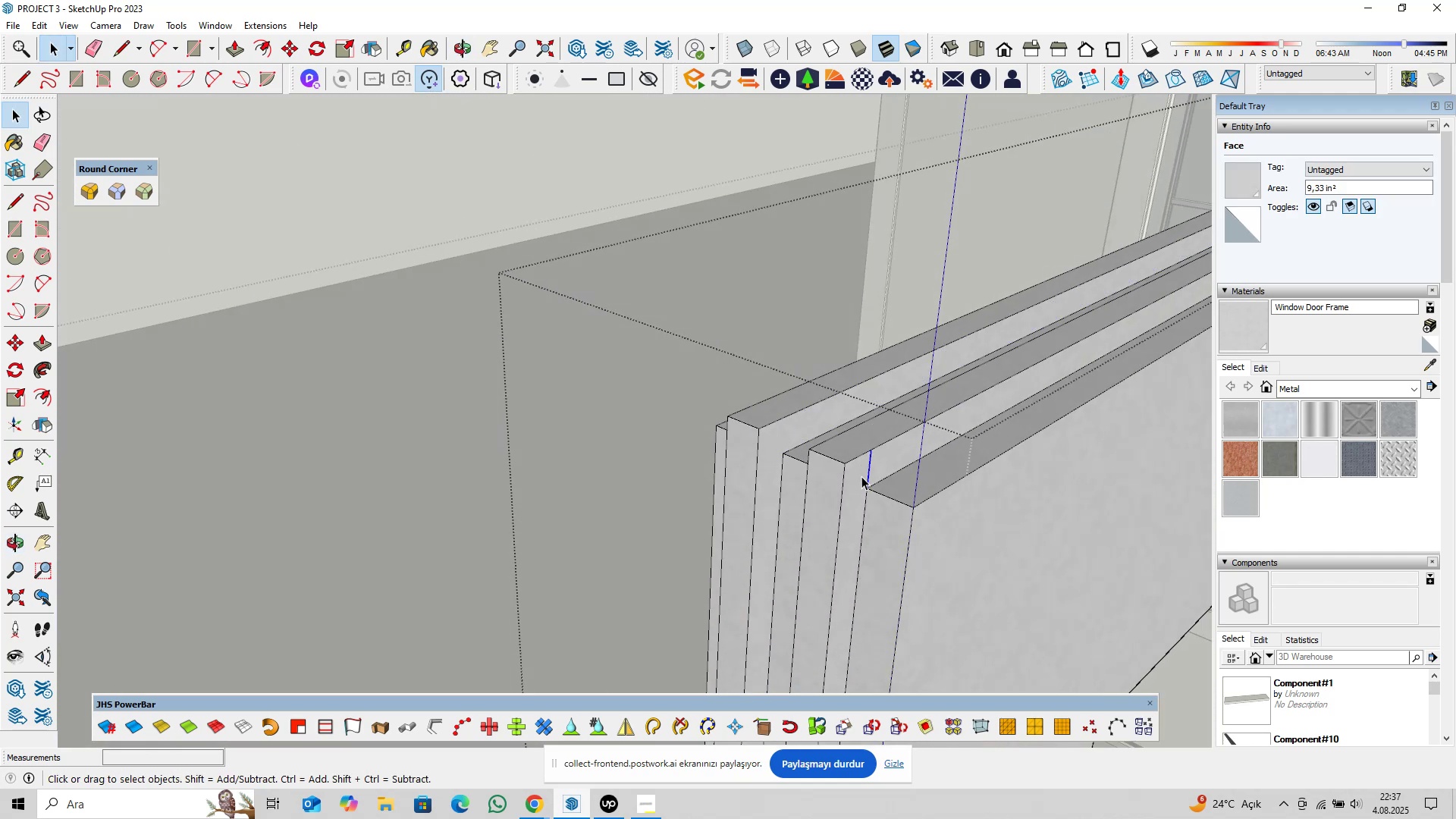 
key(Delete)
 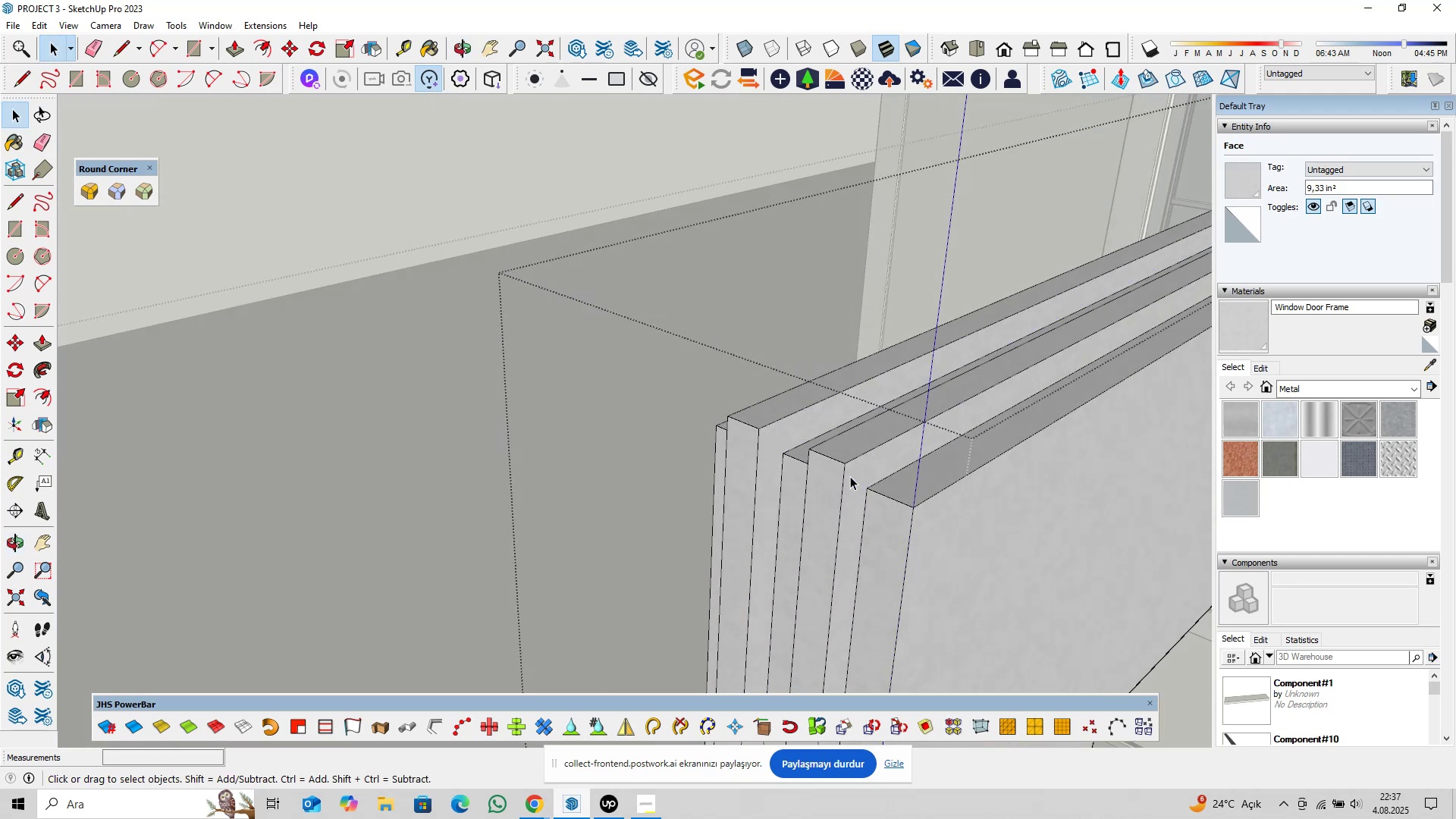 
scroll: coordinate [827, 482], scroll_direction: down, amount: 11.0
 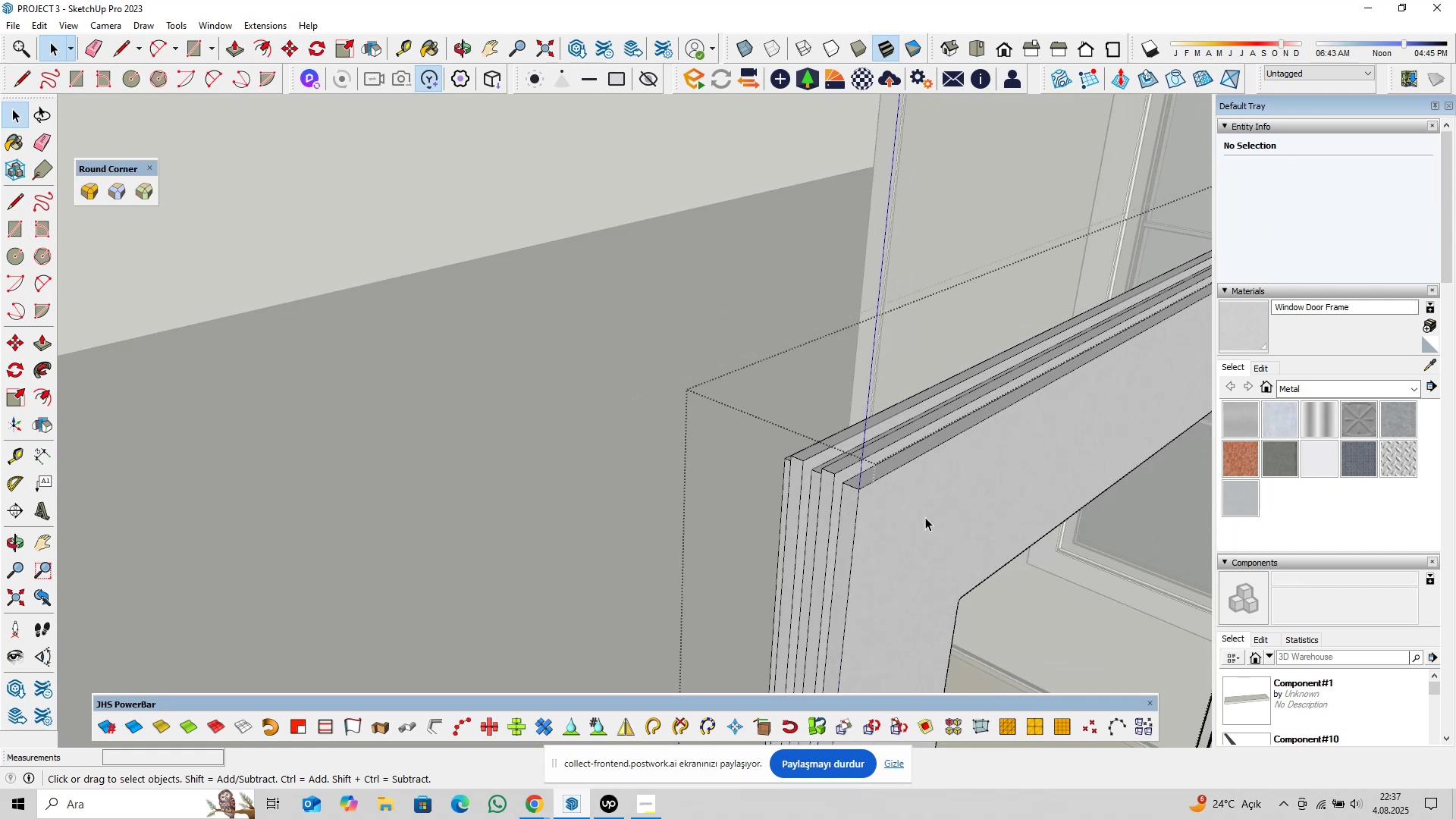 
key(Shift+ShiftLeft)
 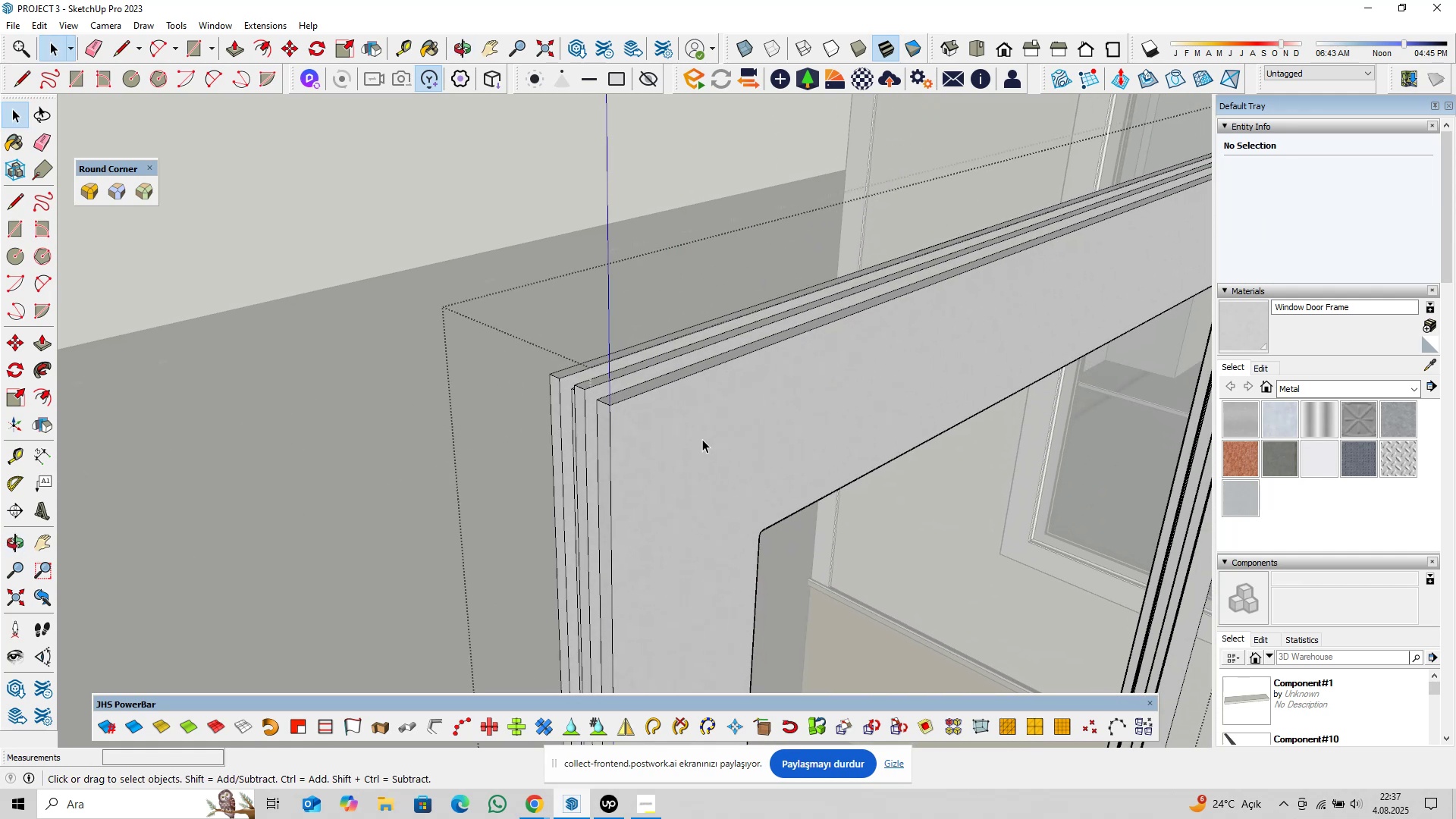 
key(Escape)
 